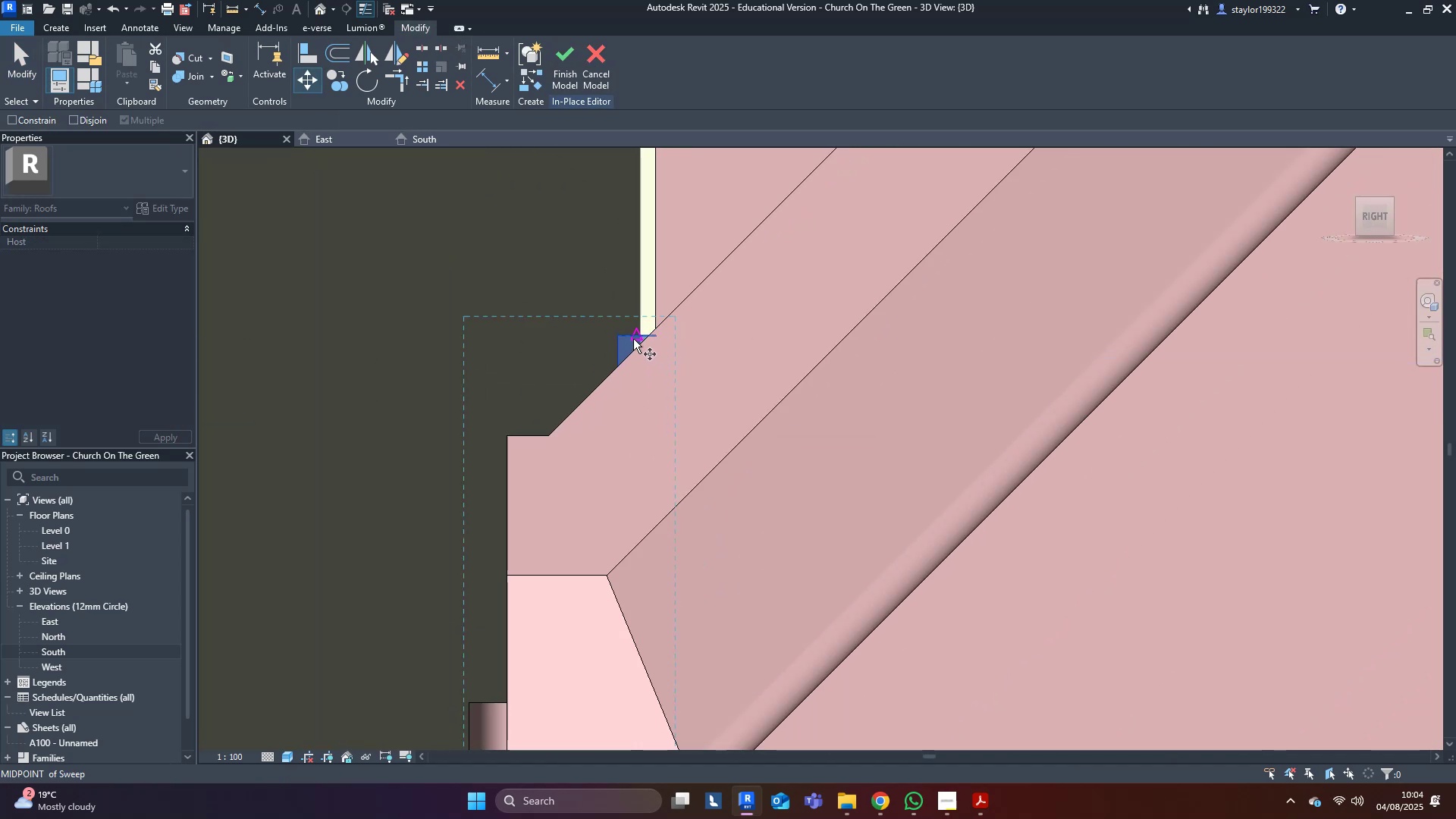 
left_click([622, 337])
 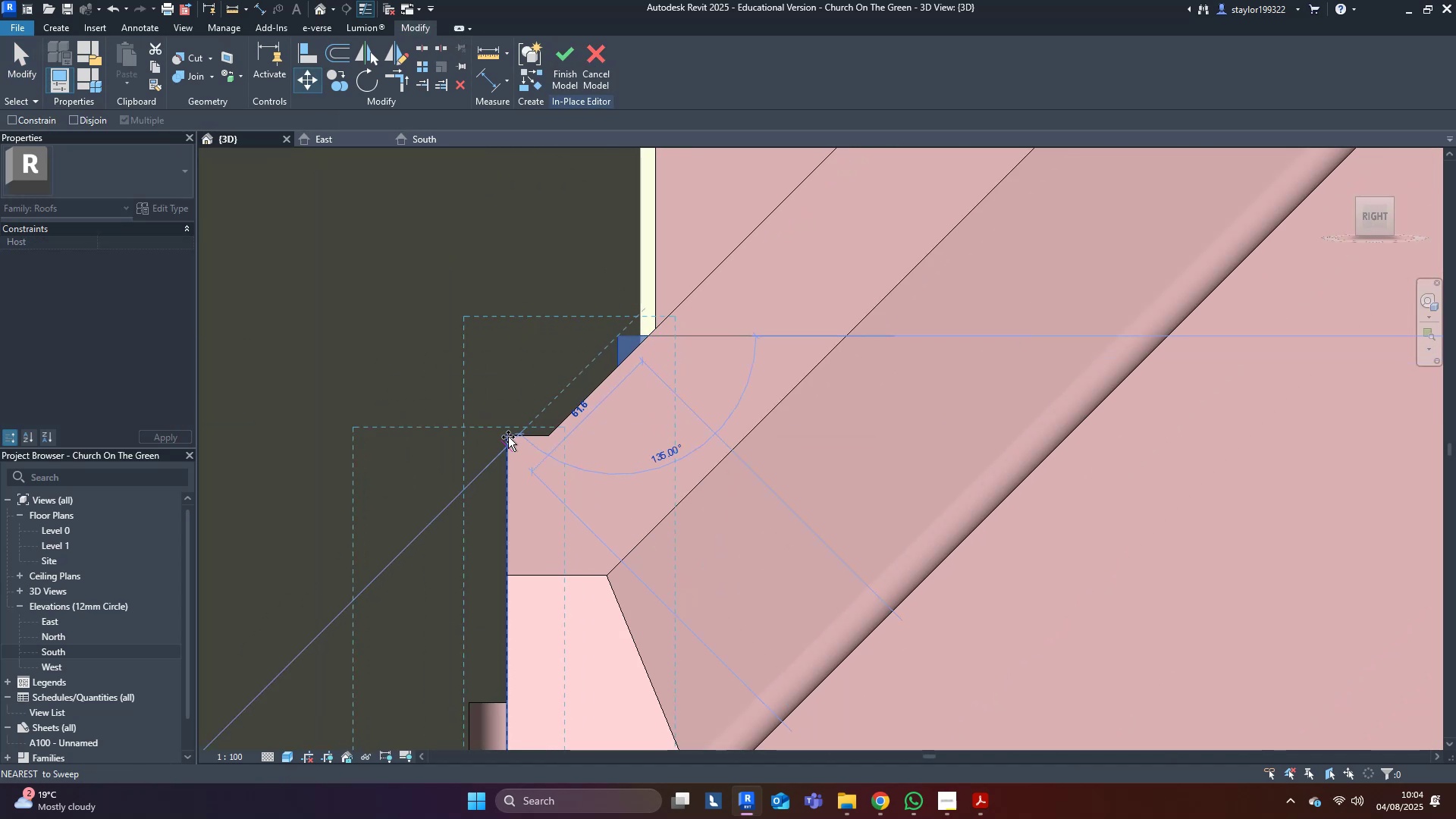 
key(Tab)
key(Tab)
type(wfmv)
 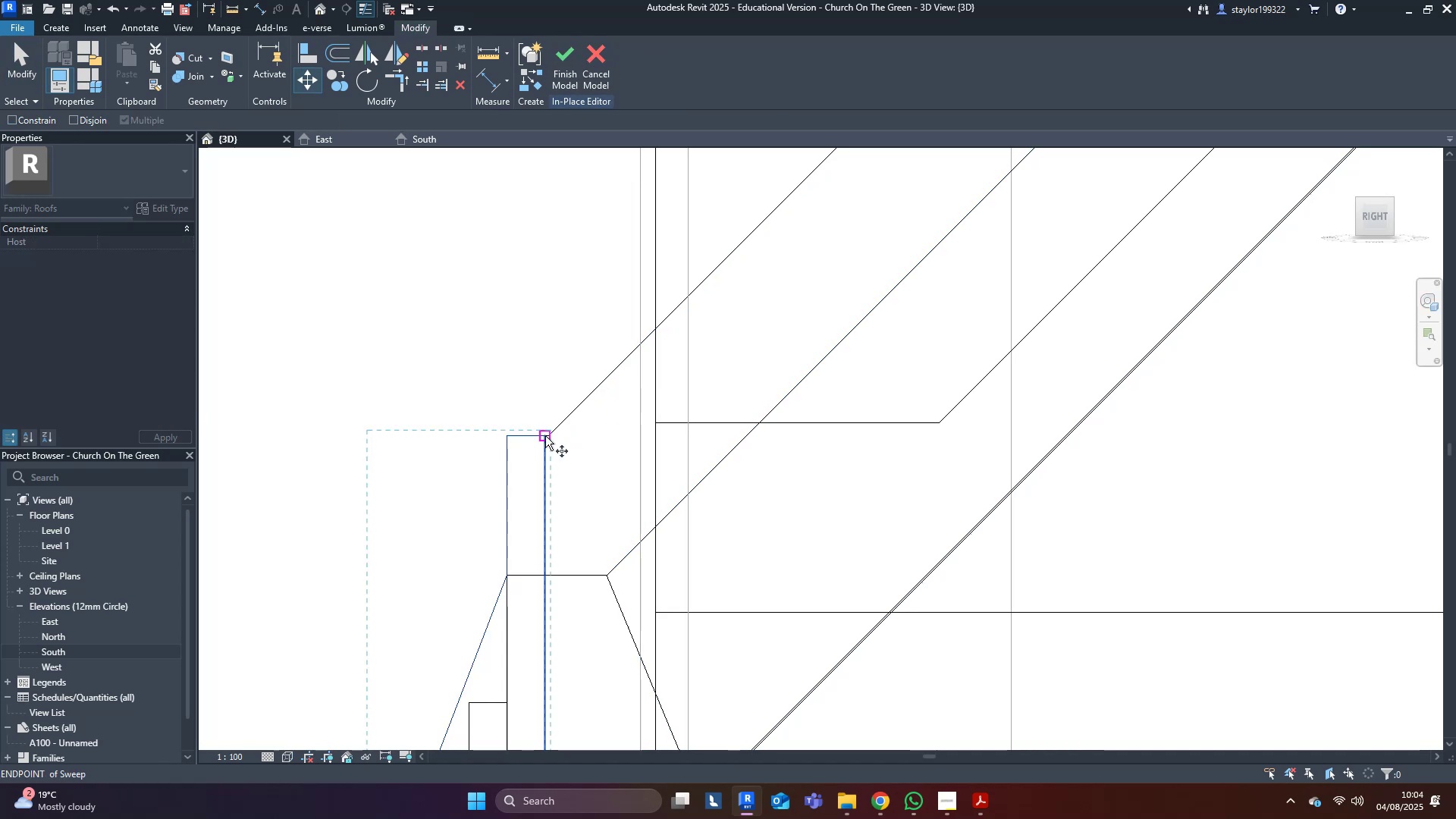 
left_click([545, 436])
 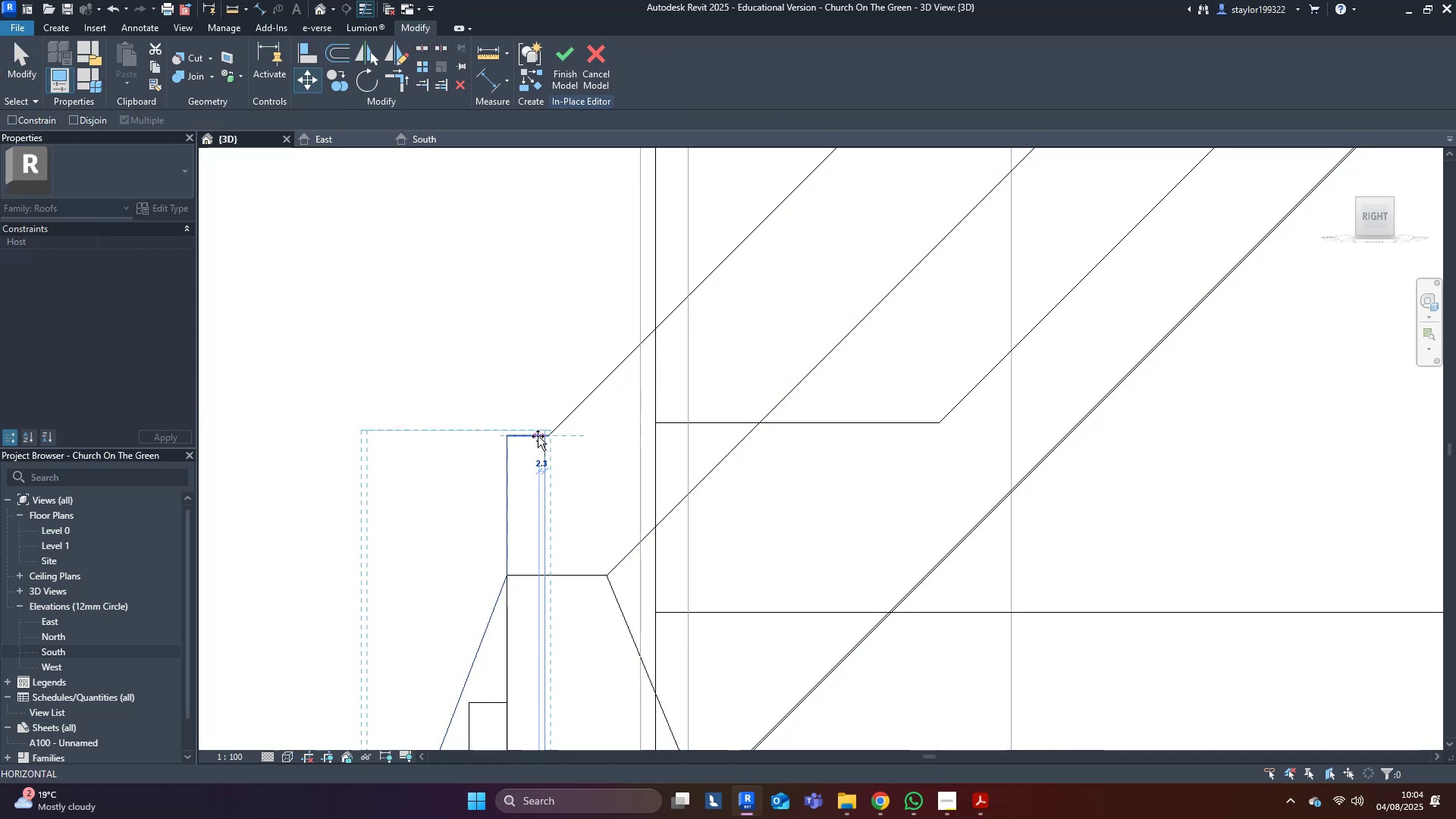 
hold_key(key=ShiftLeft, duration=0.85)
 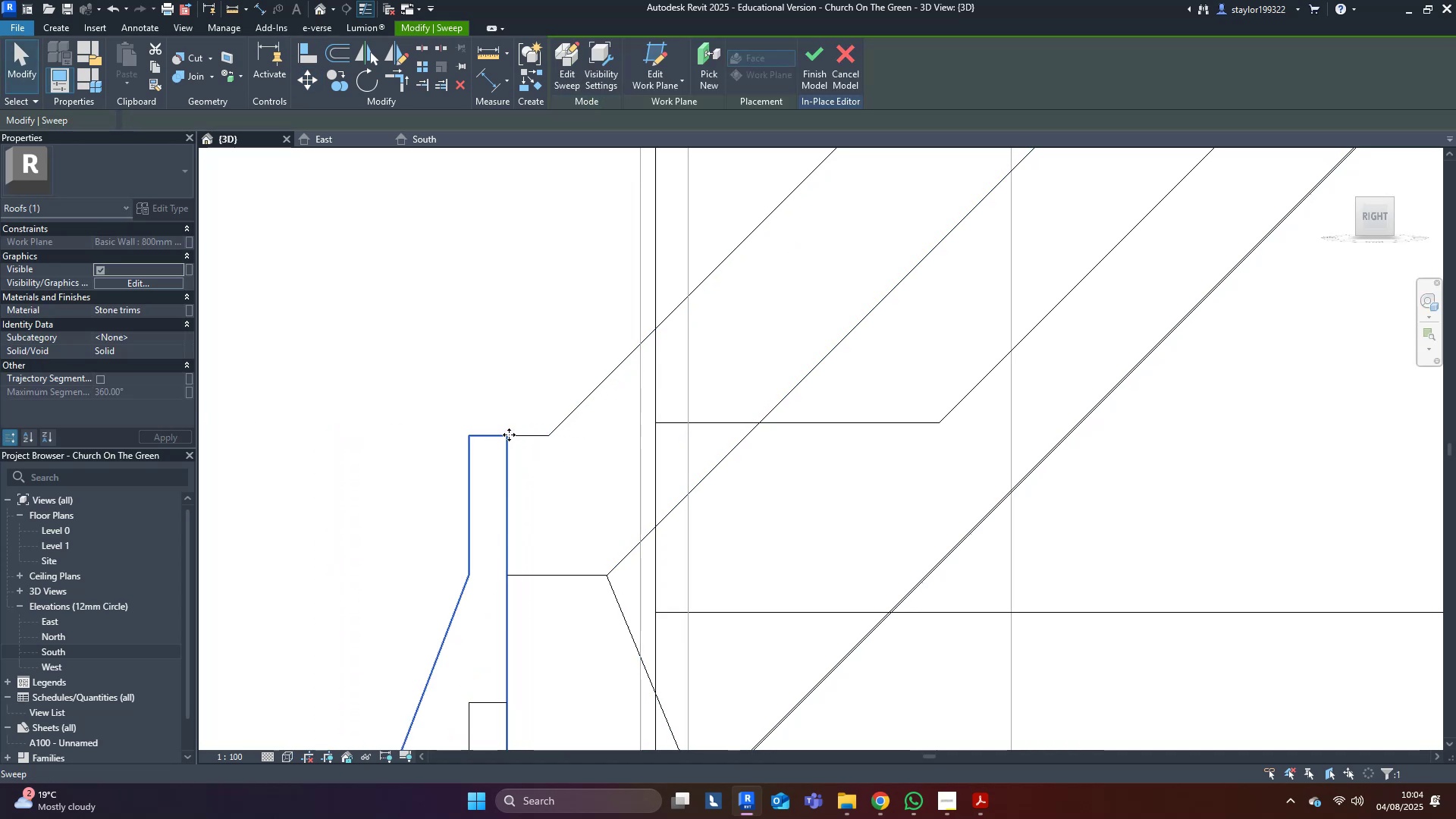 
key(Escape)
 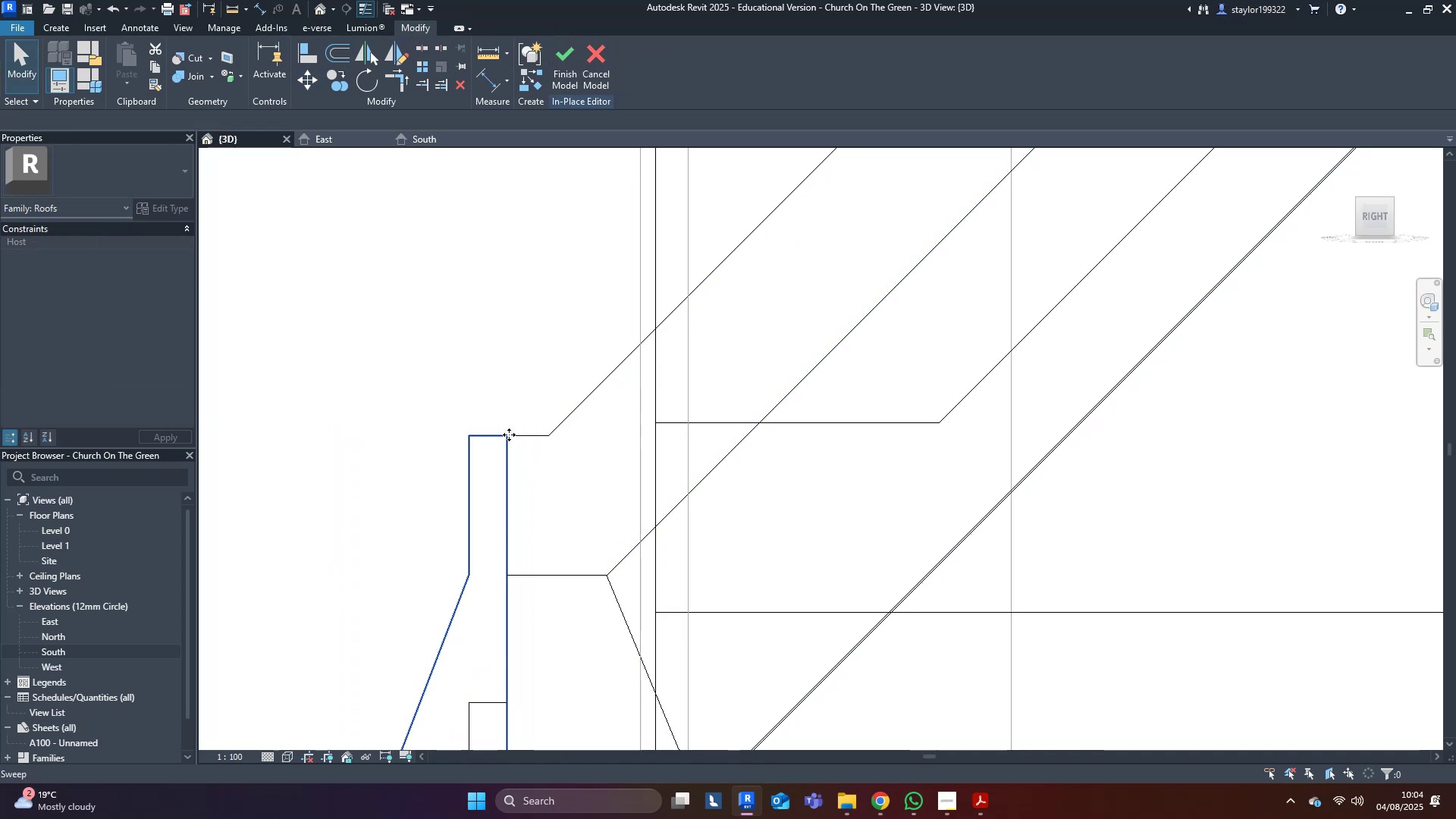 
scroll: coordinate [509, 435], scroll_direction: down, amount: 5.0
 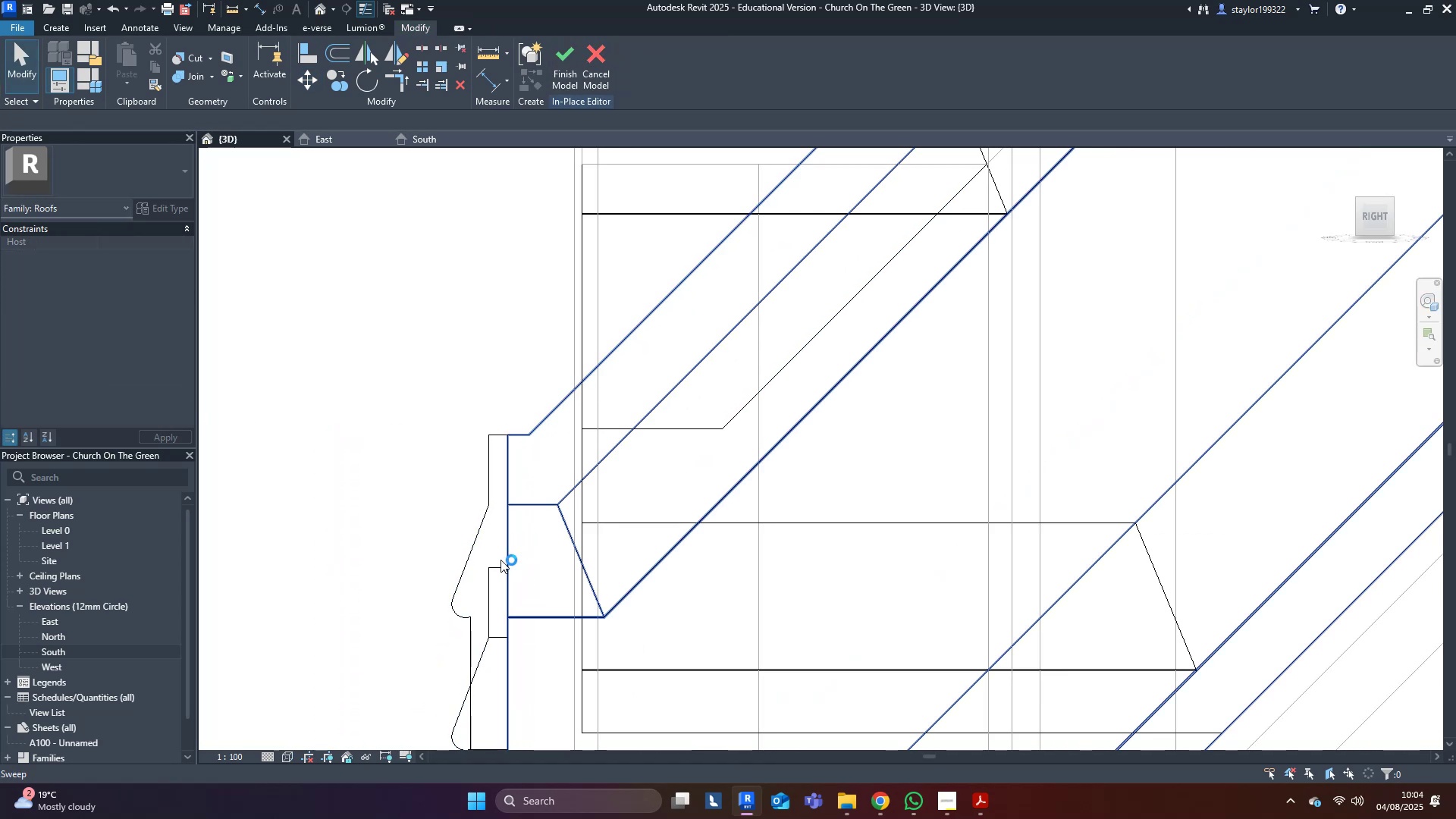 
left_click([492, 570])
 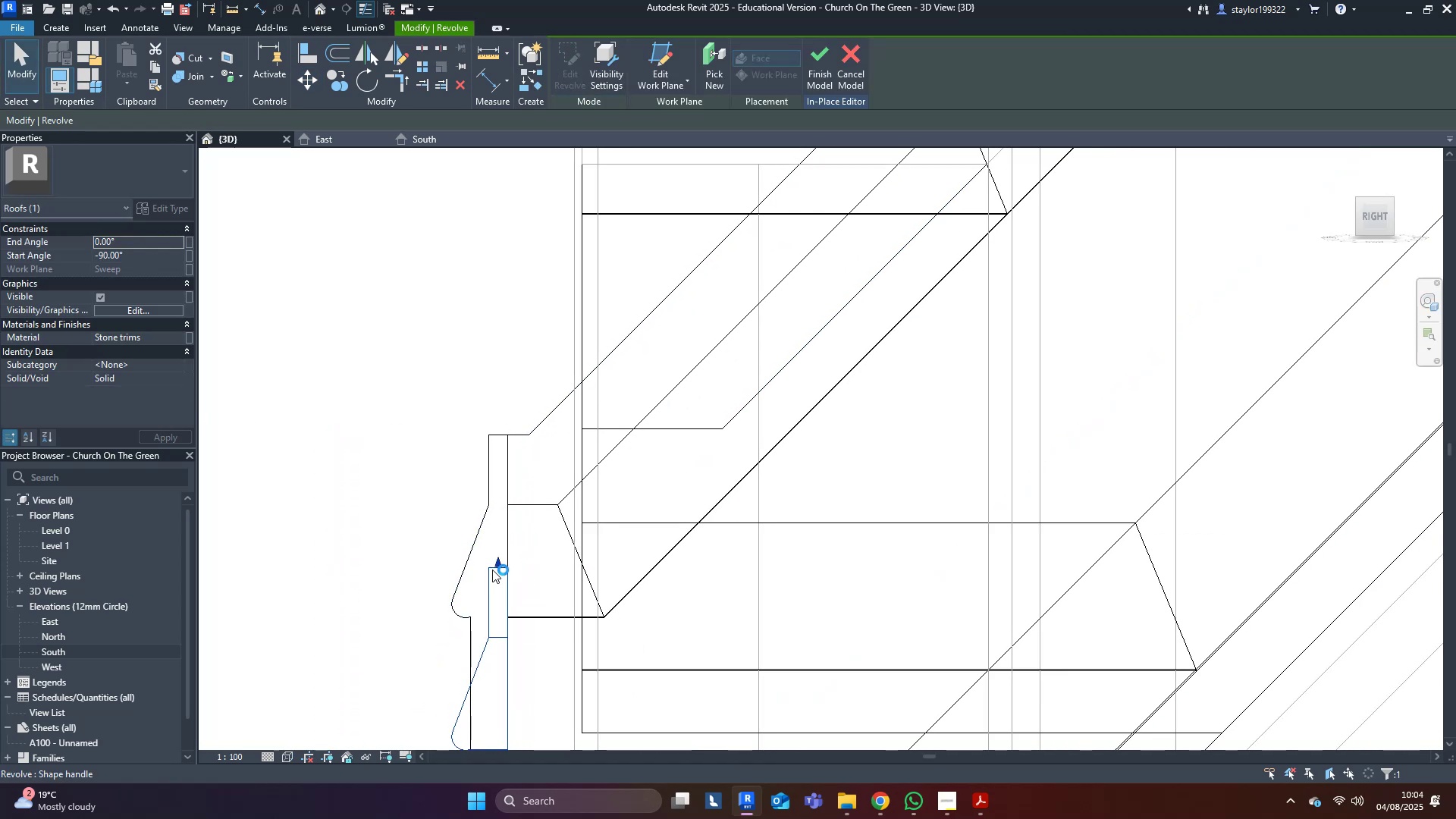 
scroll: coordinate [490, 572], scroll_direction: up, amount: 5.0
 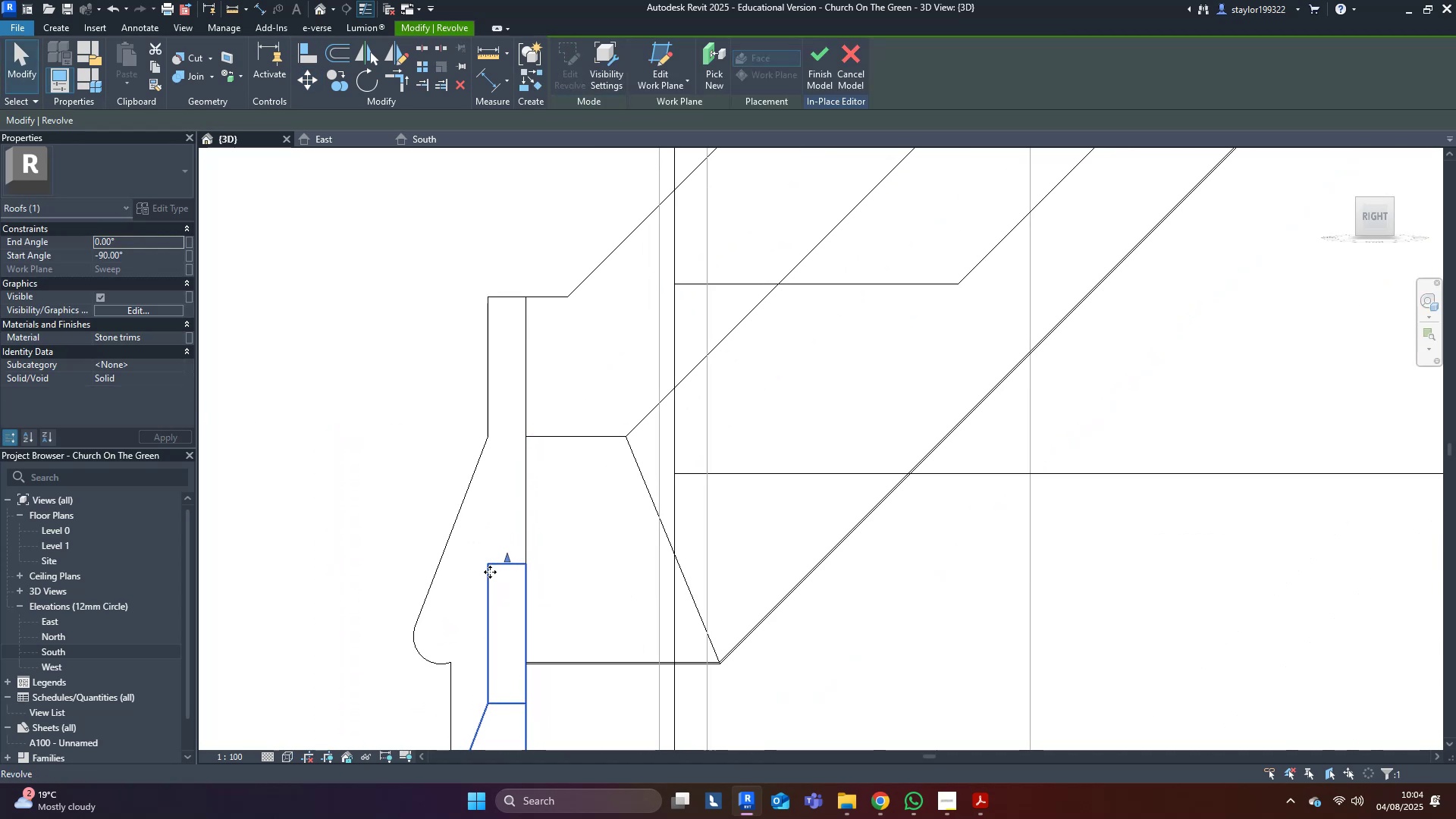 
type(mv)
 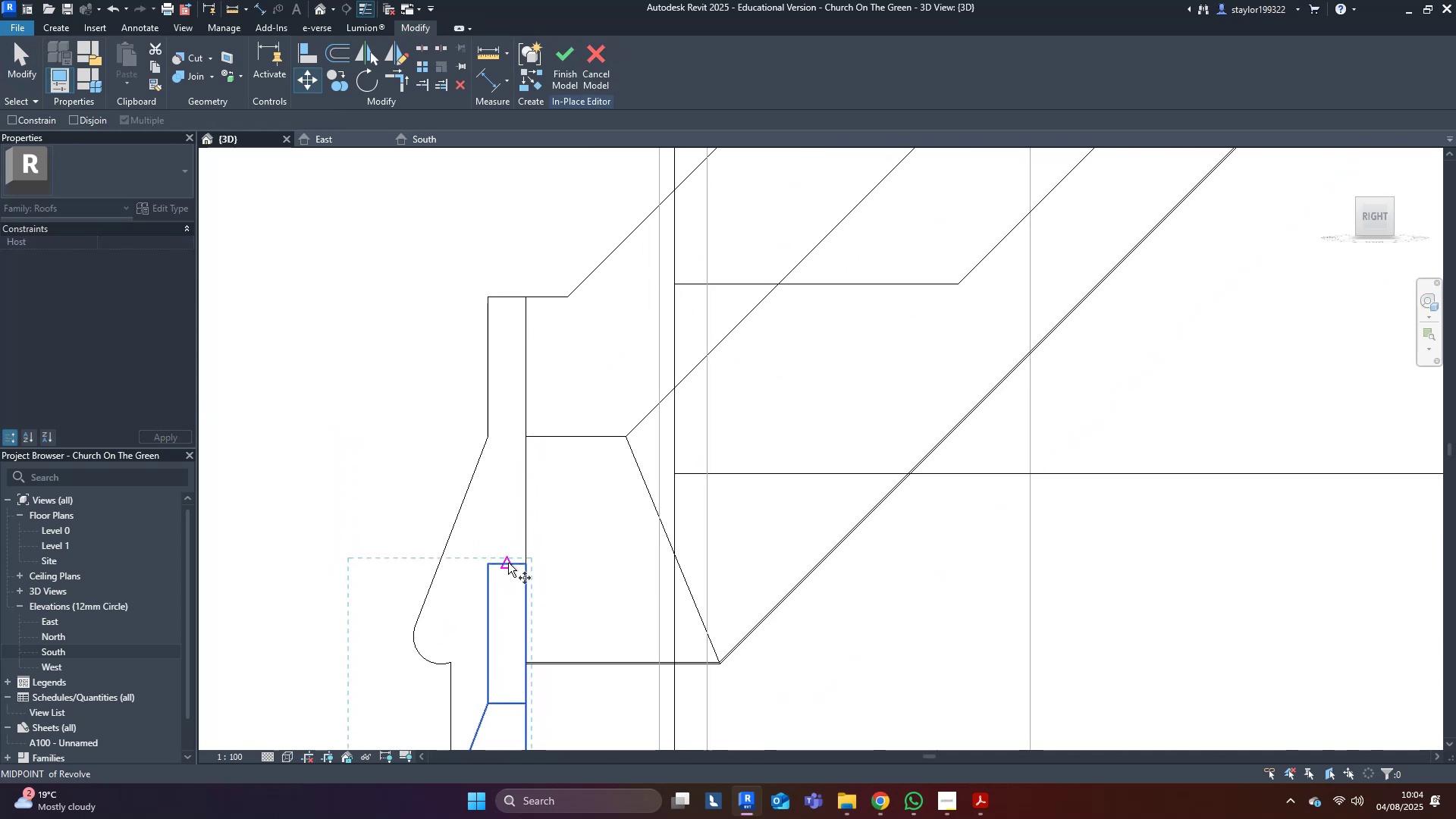 
left_click([508, 563])
 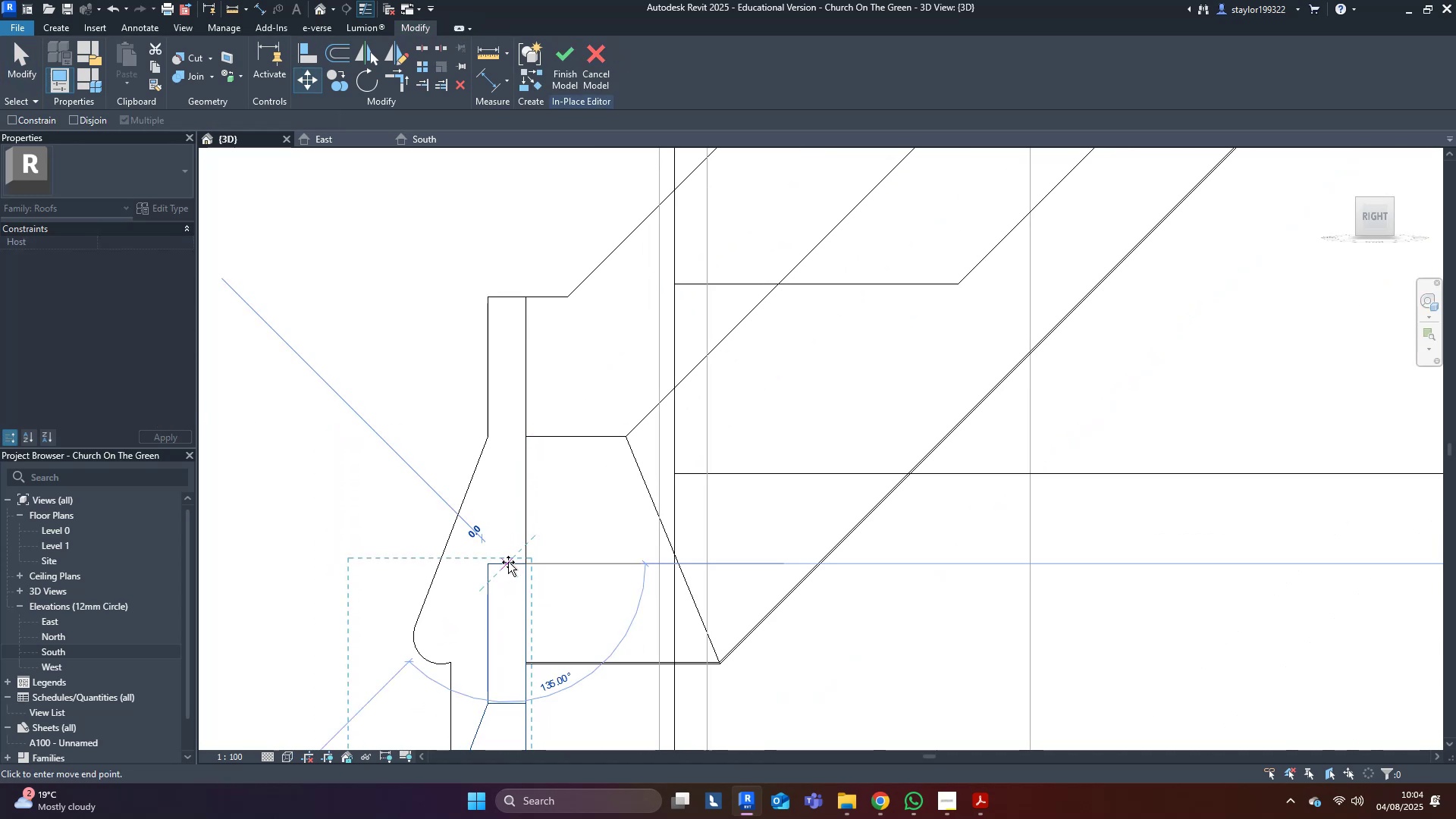 
hold_key(key=ShiftLeft, duration=1.39)
 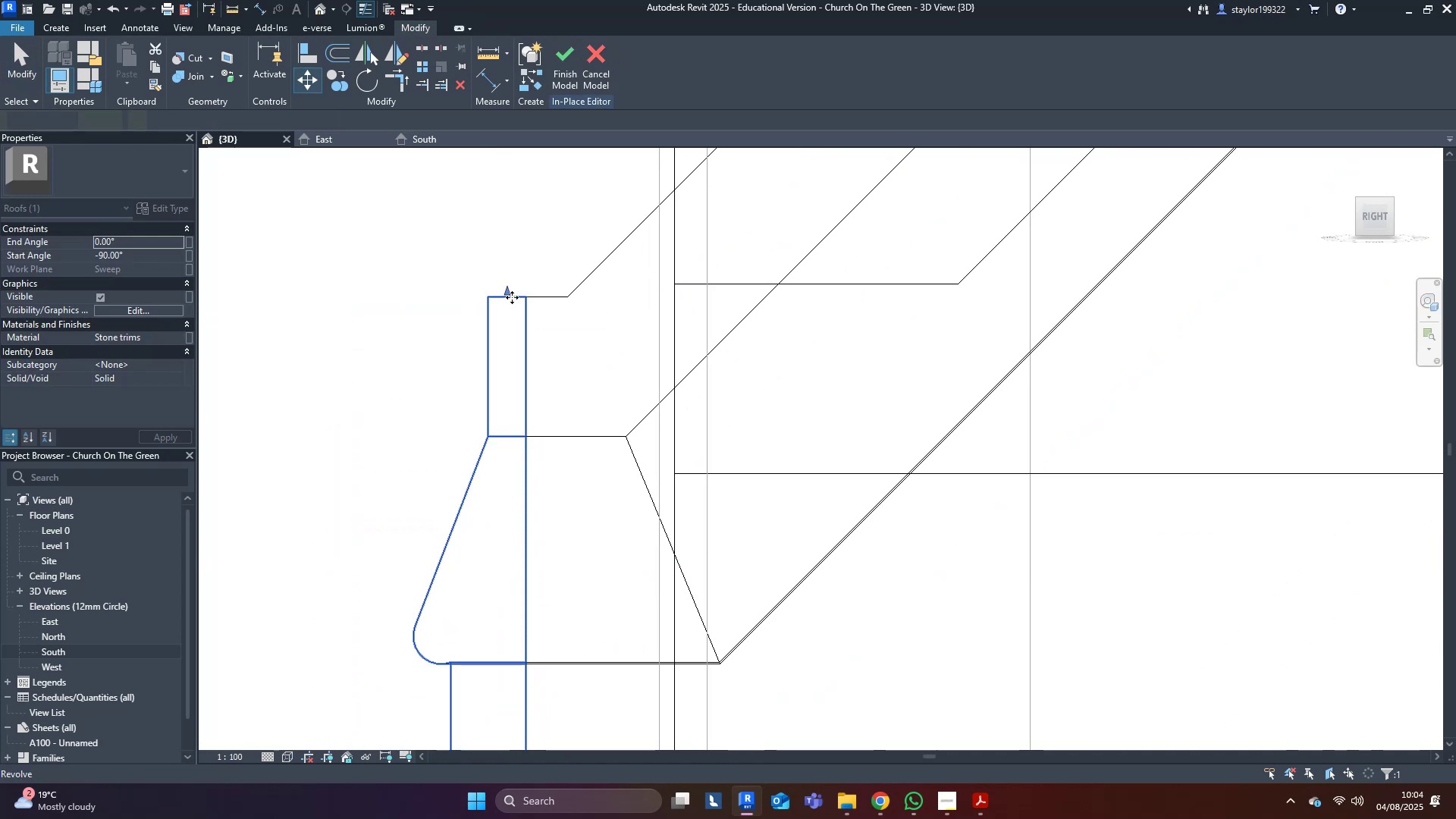 
key(Escape)
type(sd)
 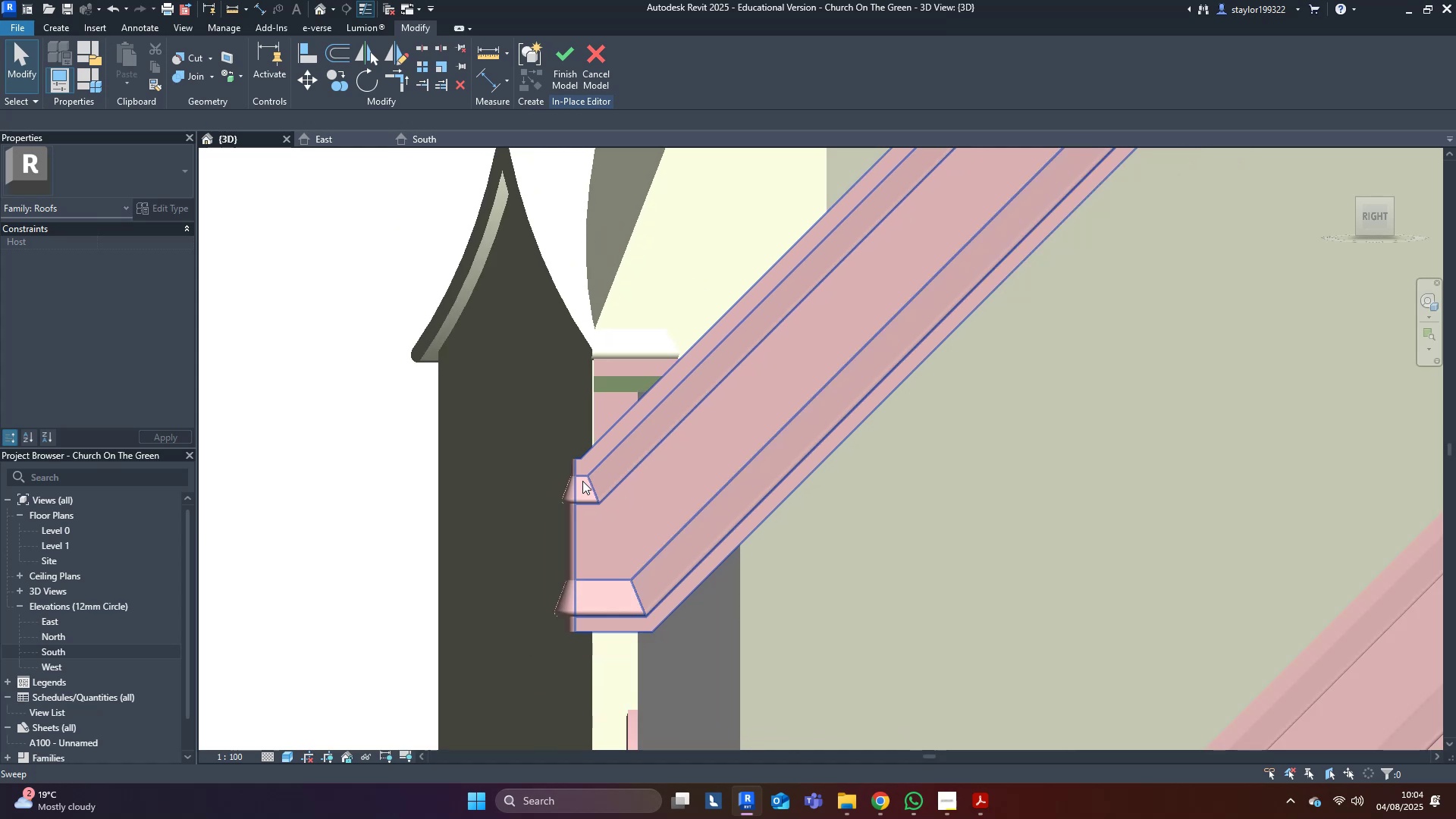 
scroll: coordinate [582, 481], scroll_direction: down, amount: 20.0
 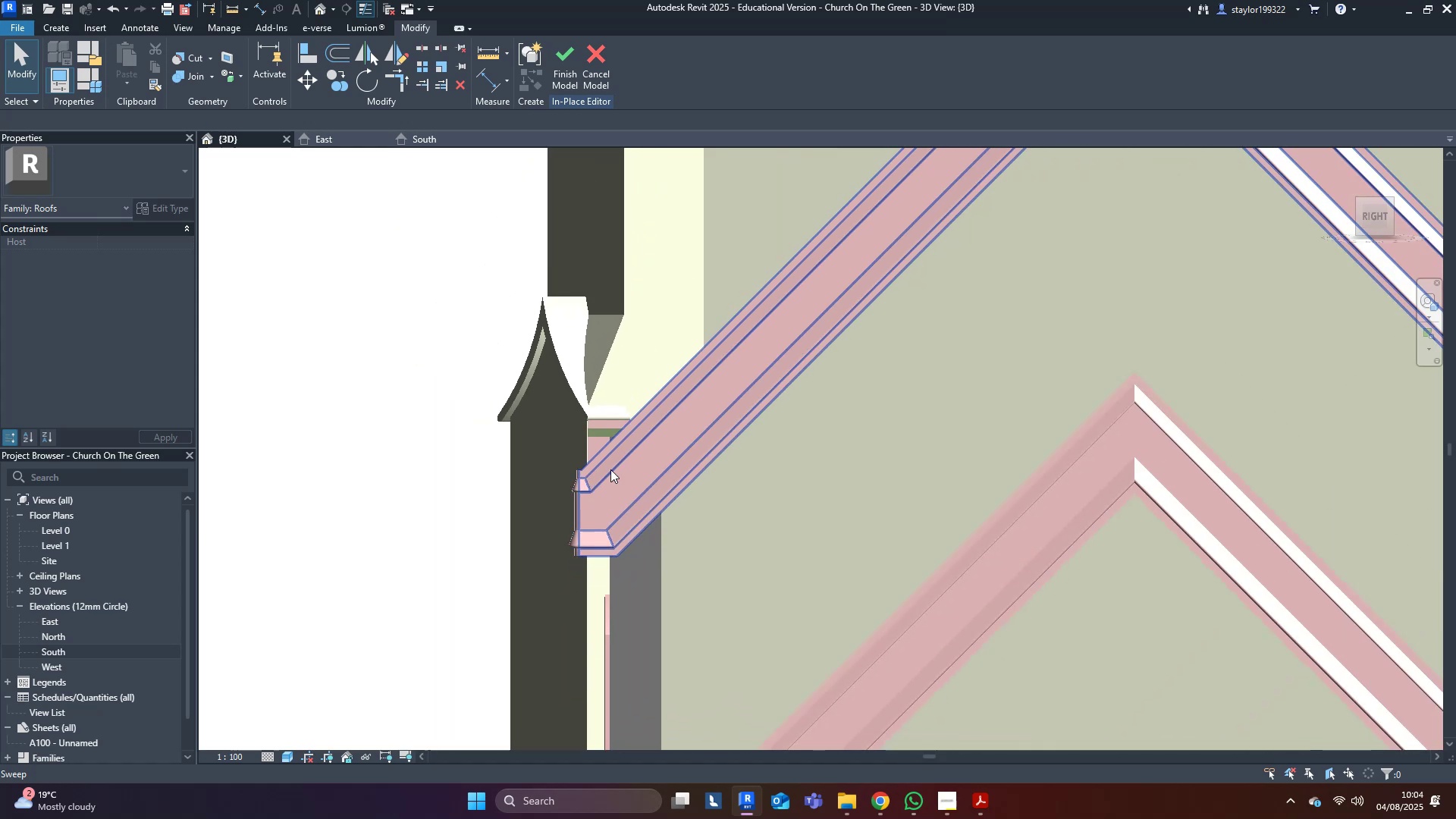 
left_click([613, 469])
 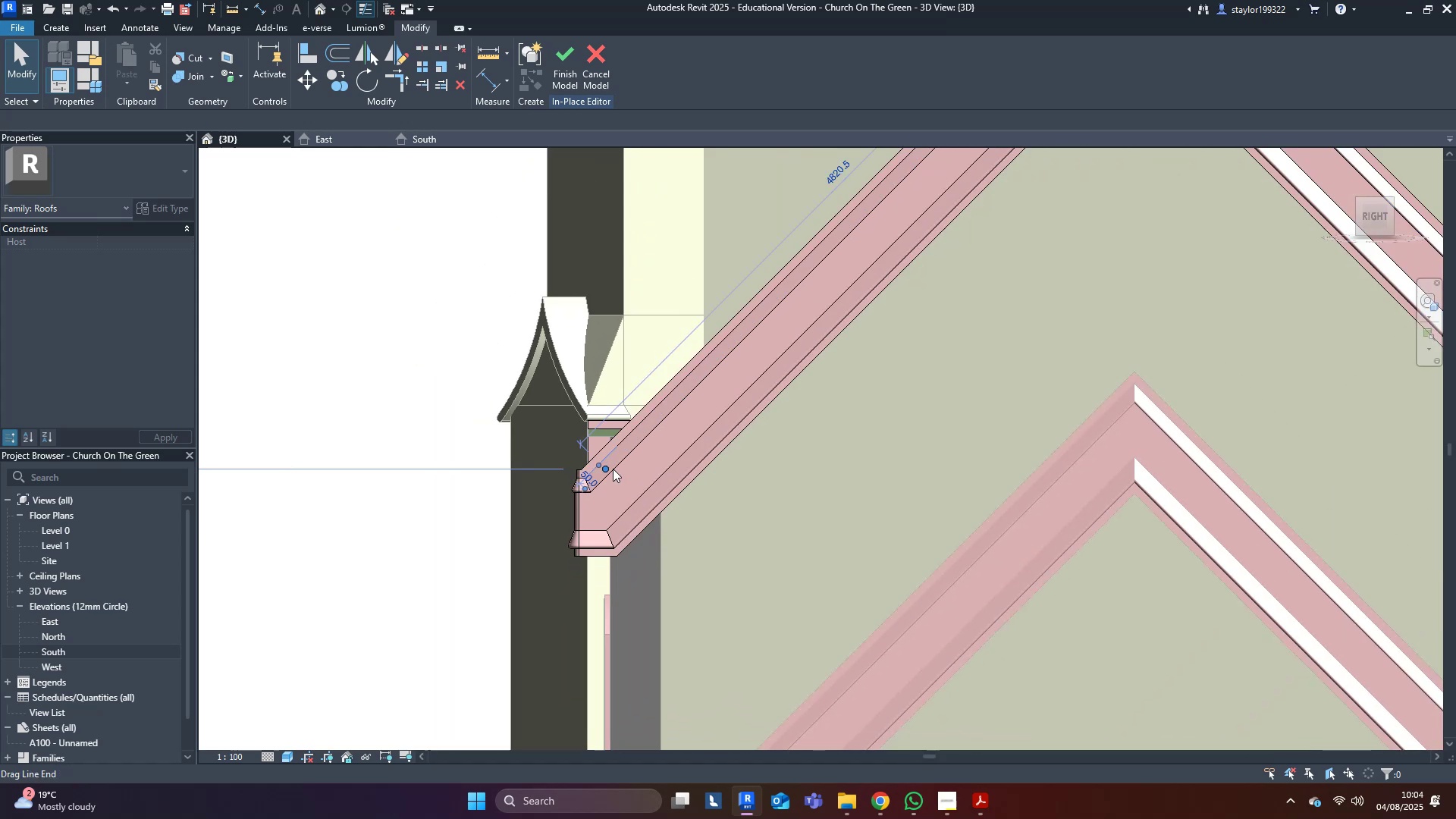 
scroll: coordinate [613, 469], scroll_direction: down, amount: 4.0
 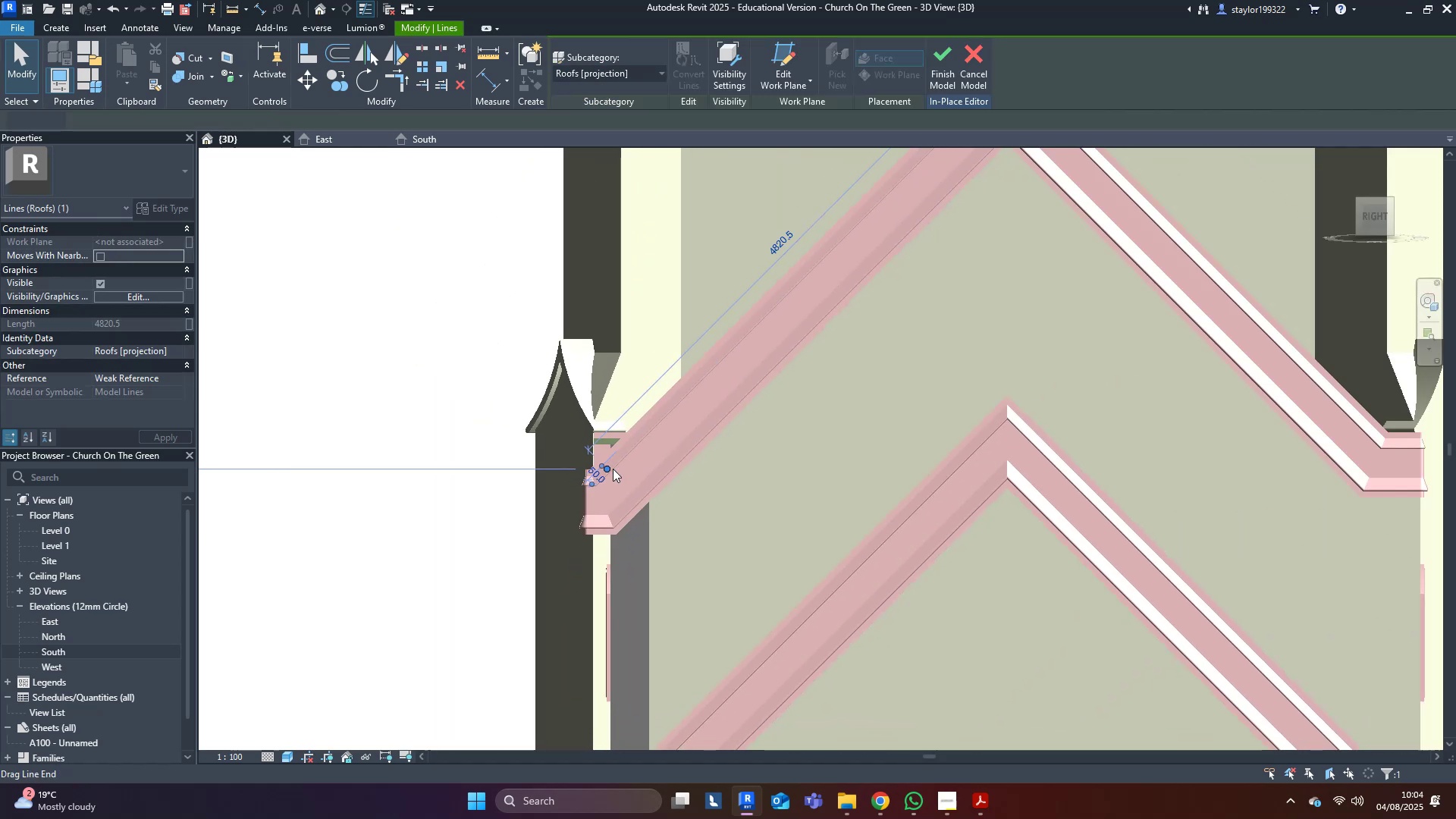 
hold_key(key=ShiftLeft, duration=1.53)
 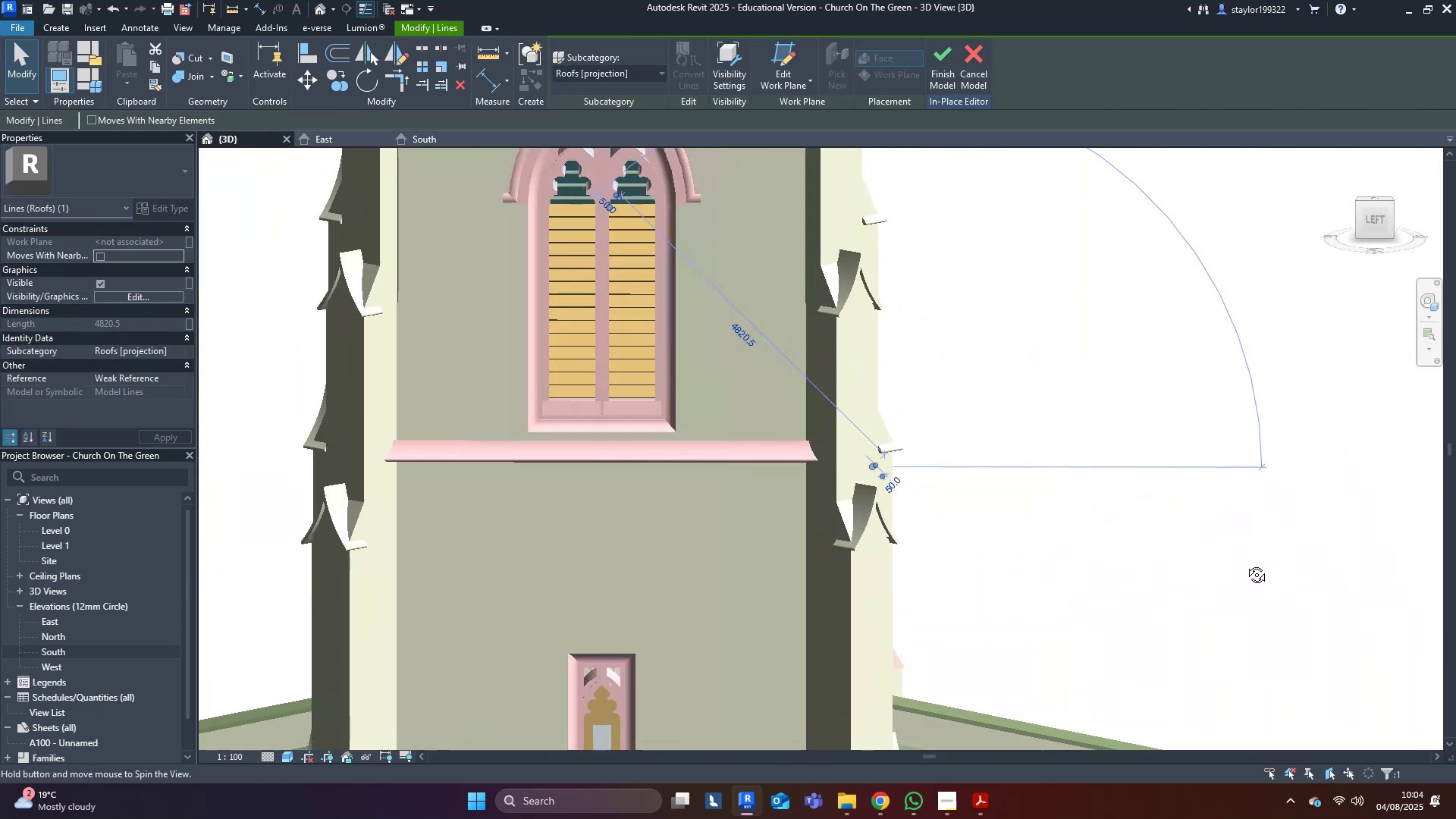 
hold_key(key=ShiftLeft, duration=1.52)
 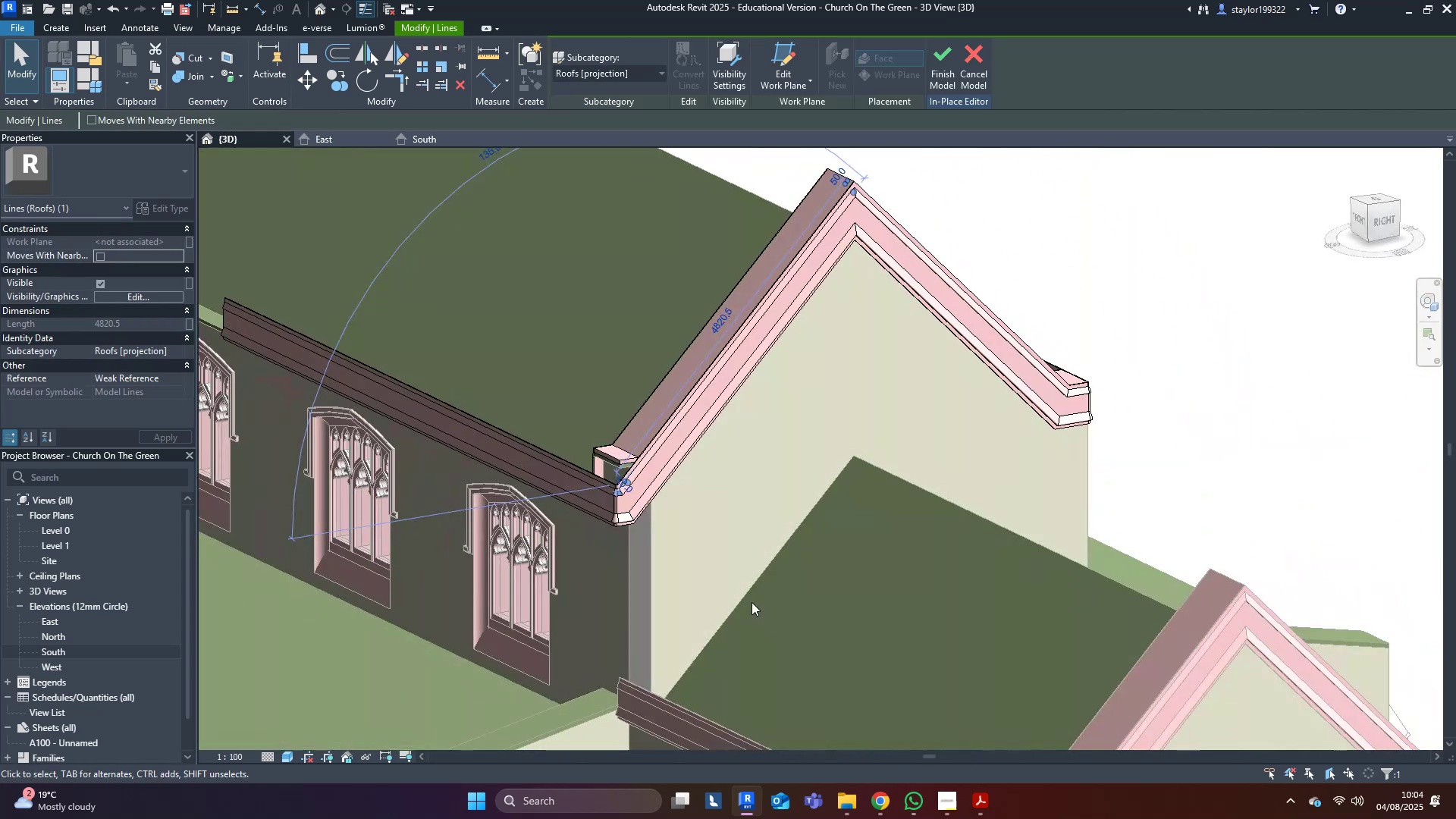 
hold_key(key=ShiftLeft, duration=0.38)
 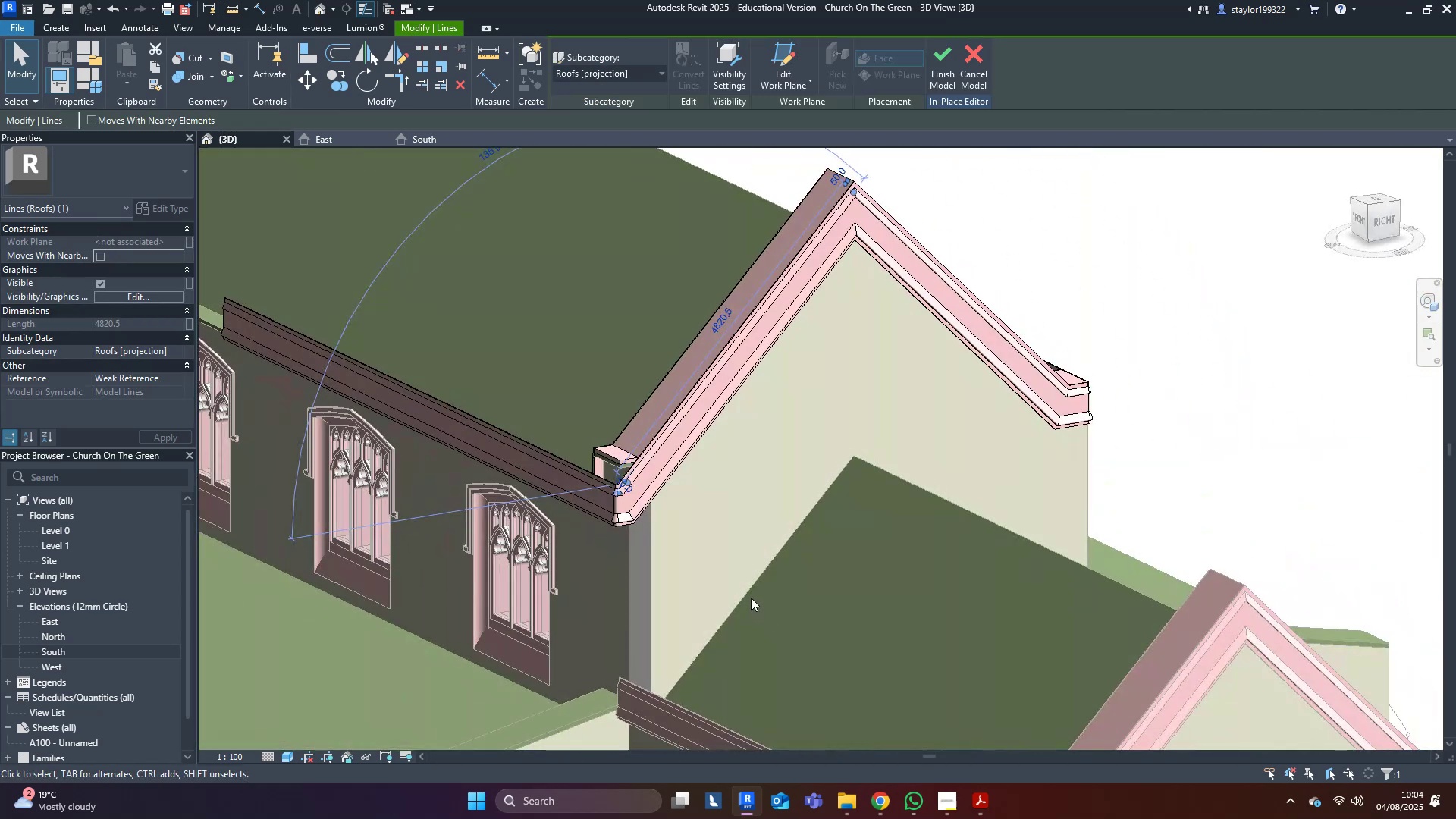 
scroll: coordinate [751, 595], scroll_direction: up, amount: 2.0
 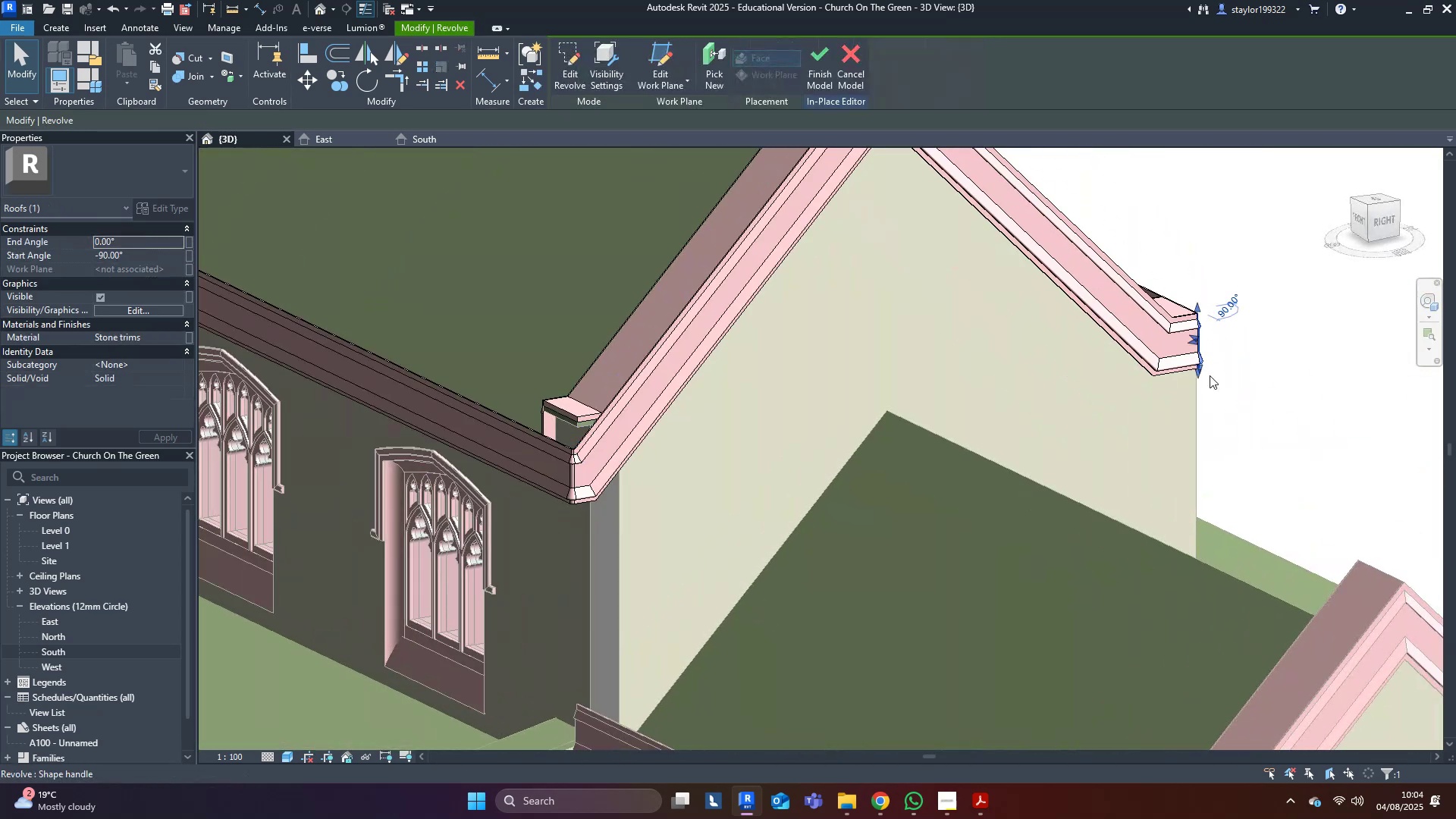 
double_click([1275, 438])
 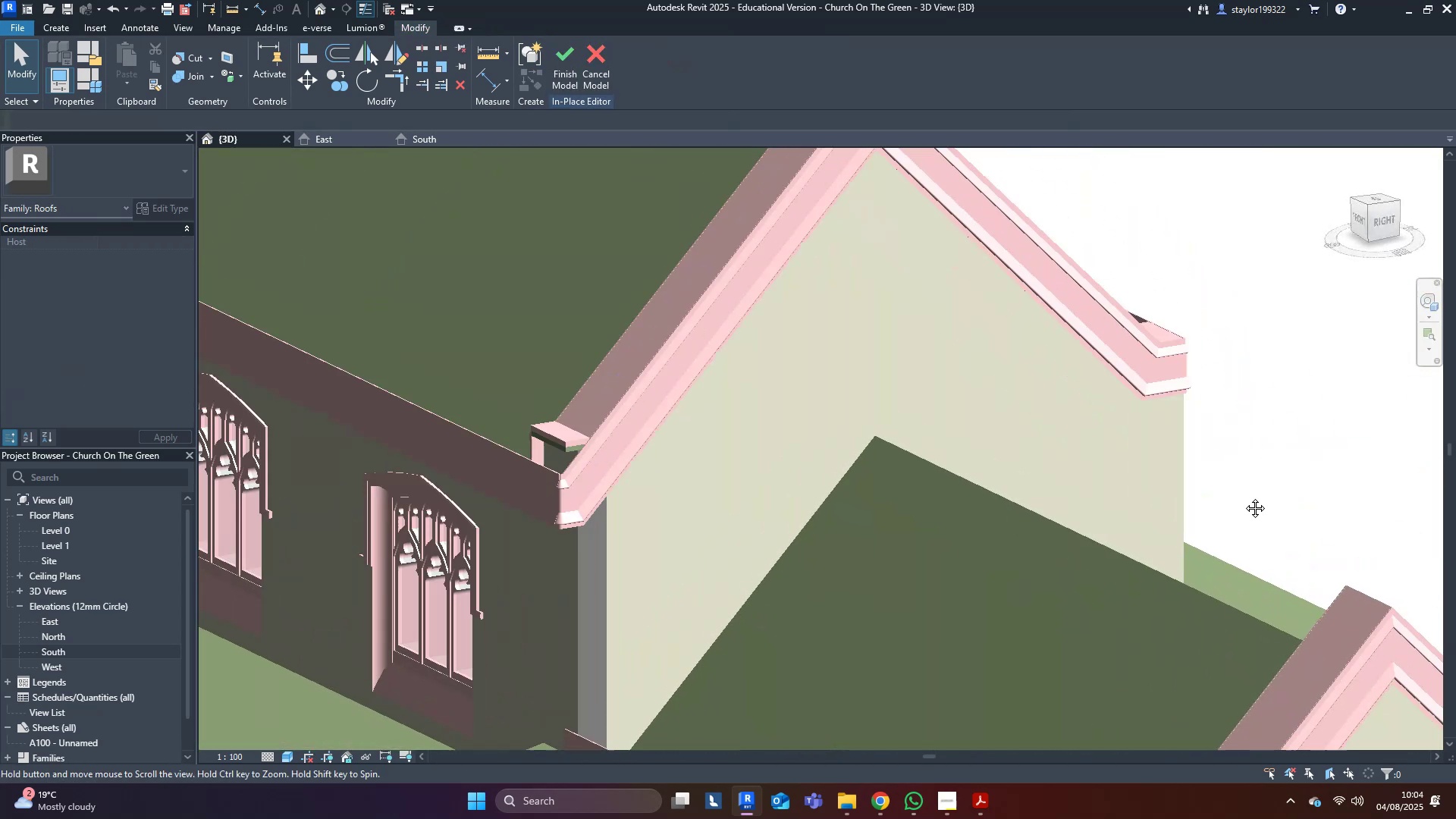 
key(Shift+ShiftLeft)
 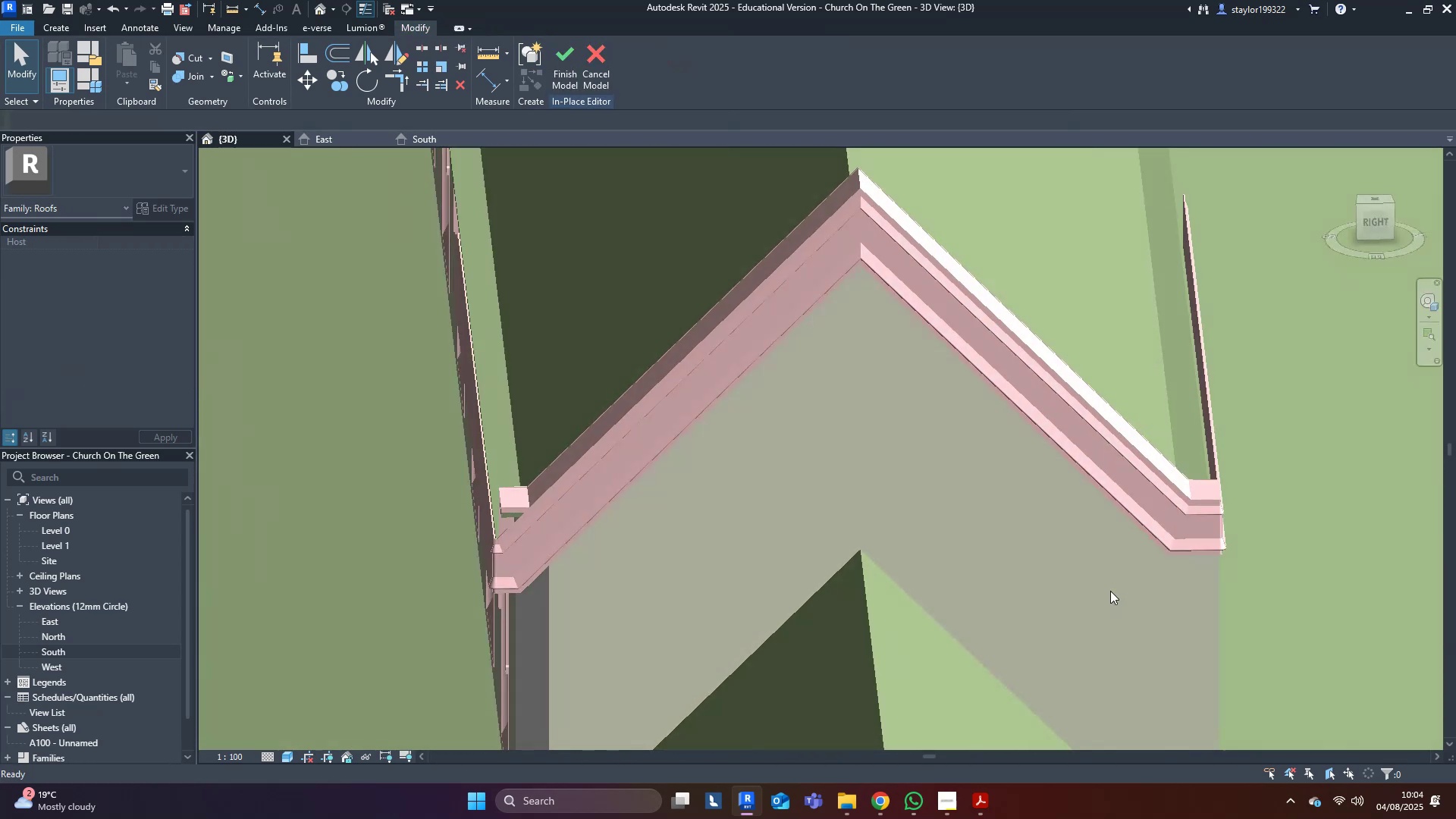 
scroll: coordinate [1118, 573], scroll_direction: down, amount: 4.0
 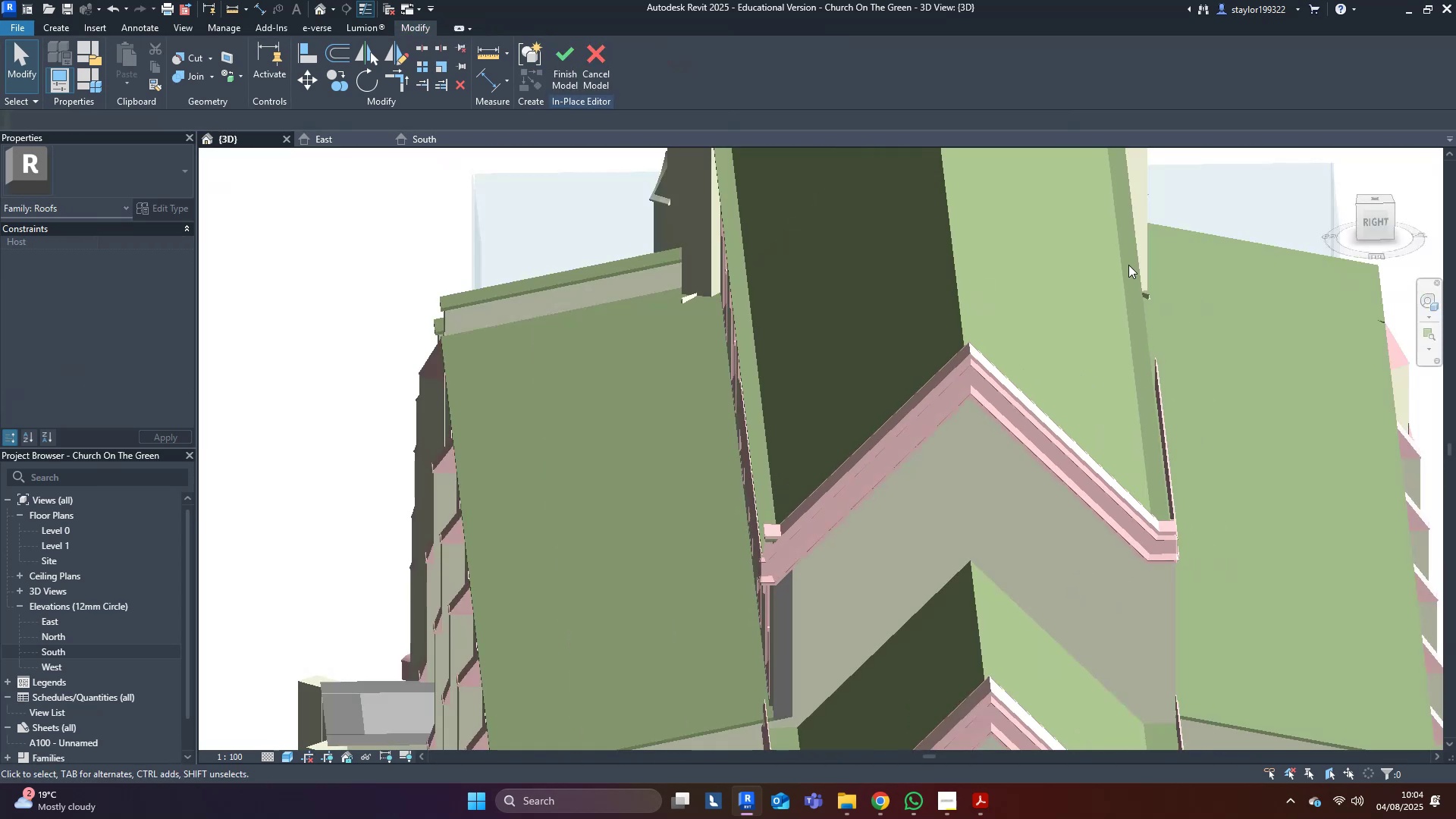 
left_click_drag(start_coordinate=[1118, 269], to_coordinate=[1222, 693])
 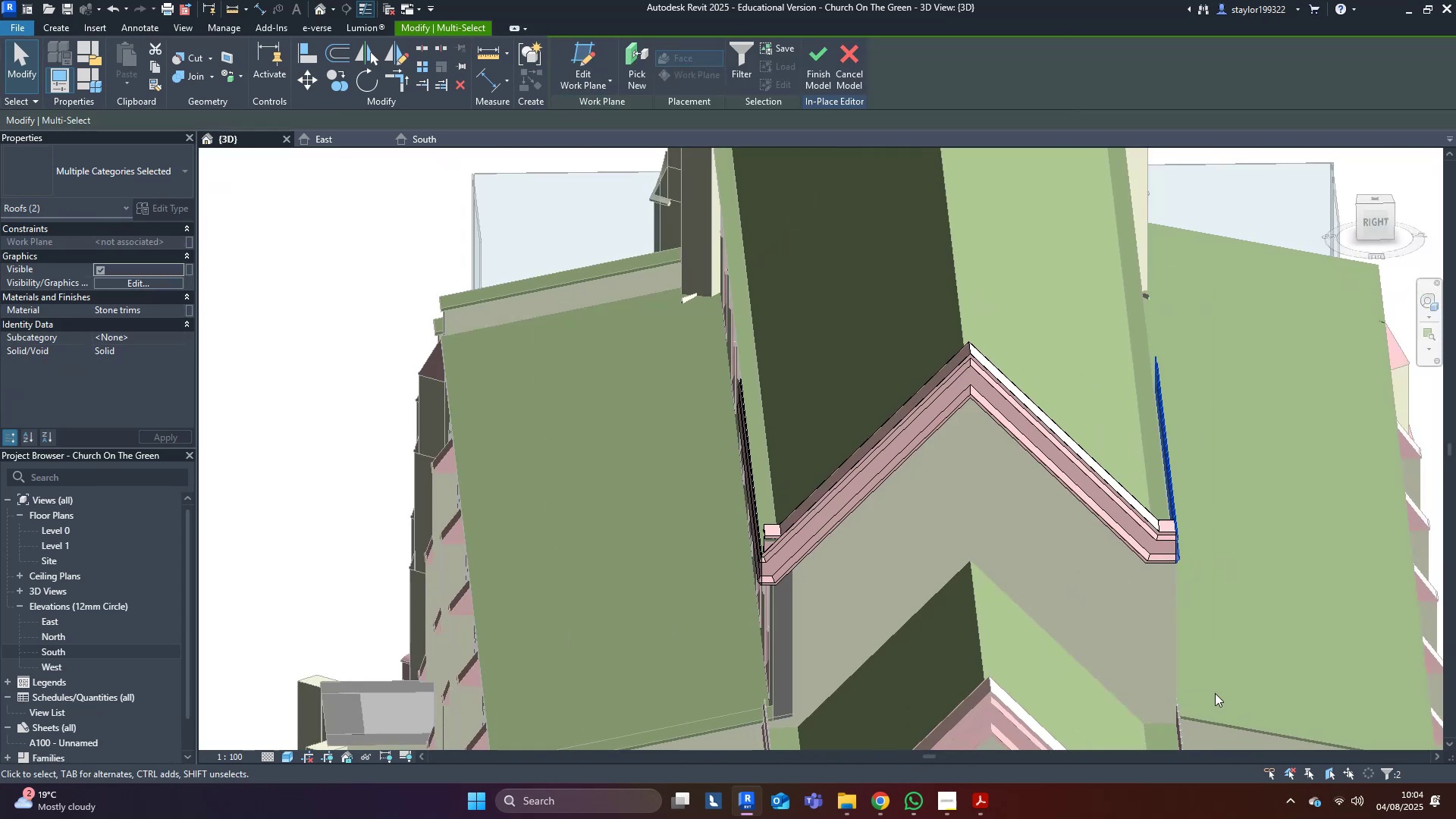 
key(Delete)
 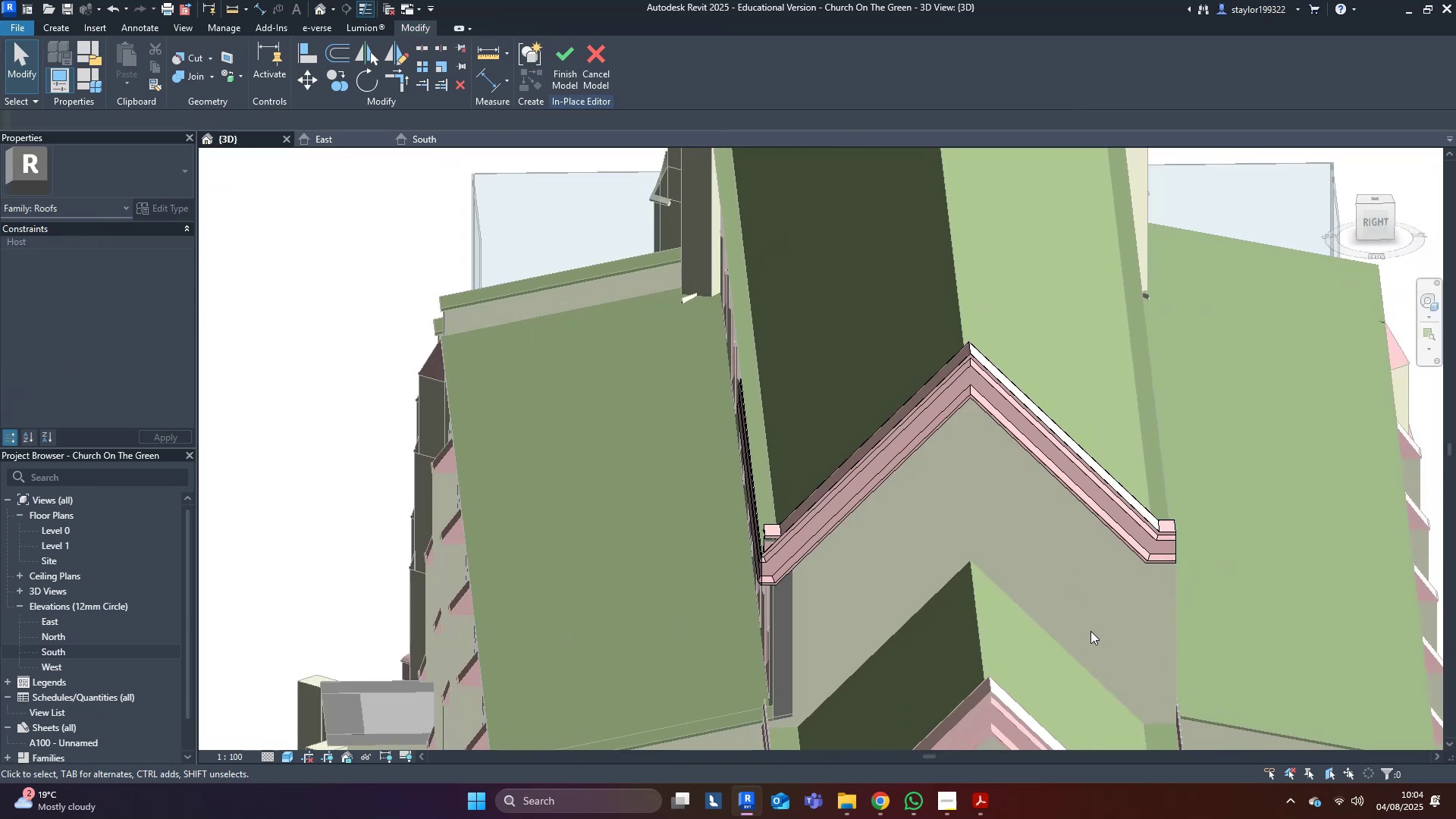 
scroll: coordinate [697, 591], scroll_direction: up, amount: 5.0
 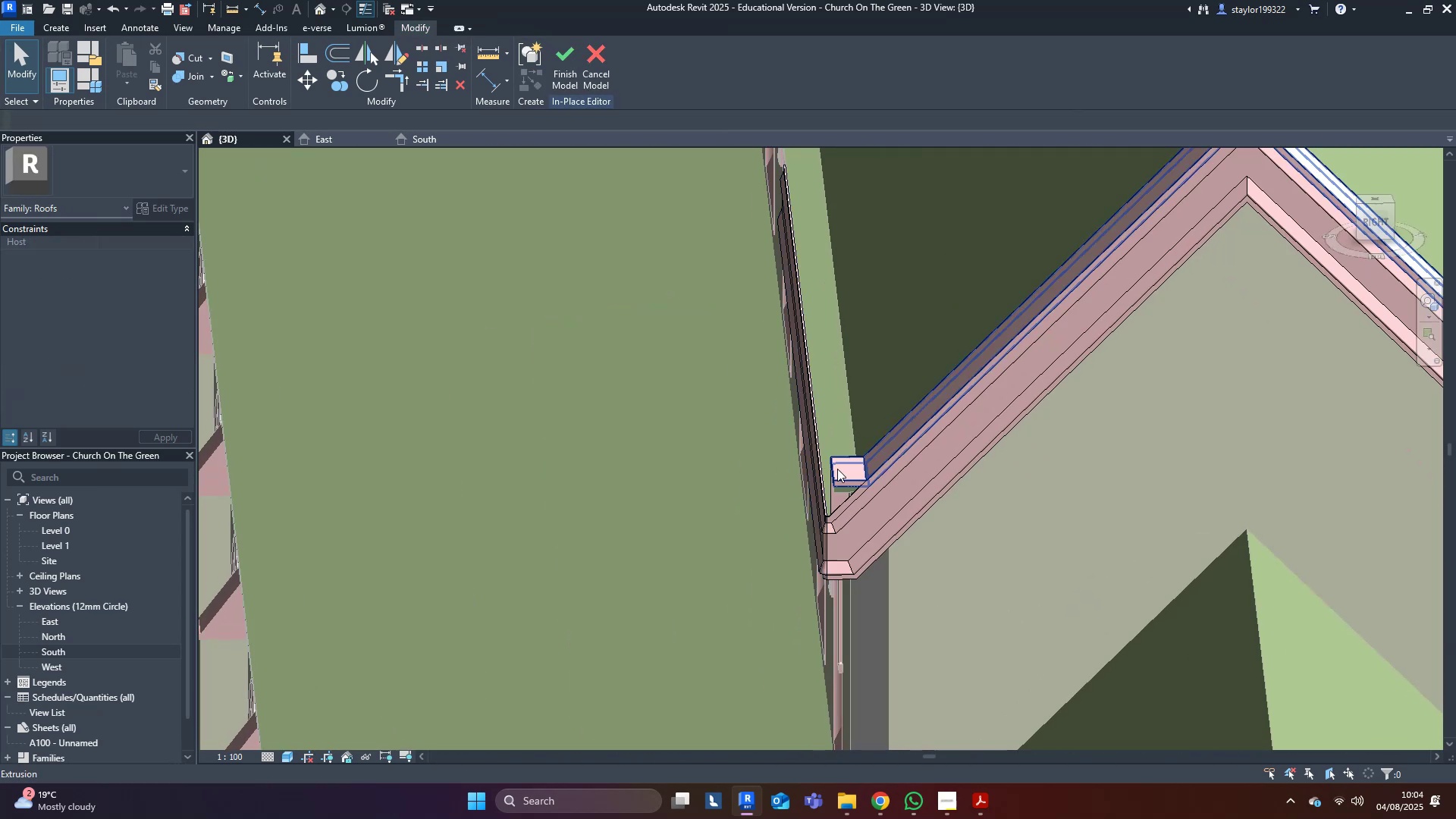 
left_click([851, 471])
 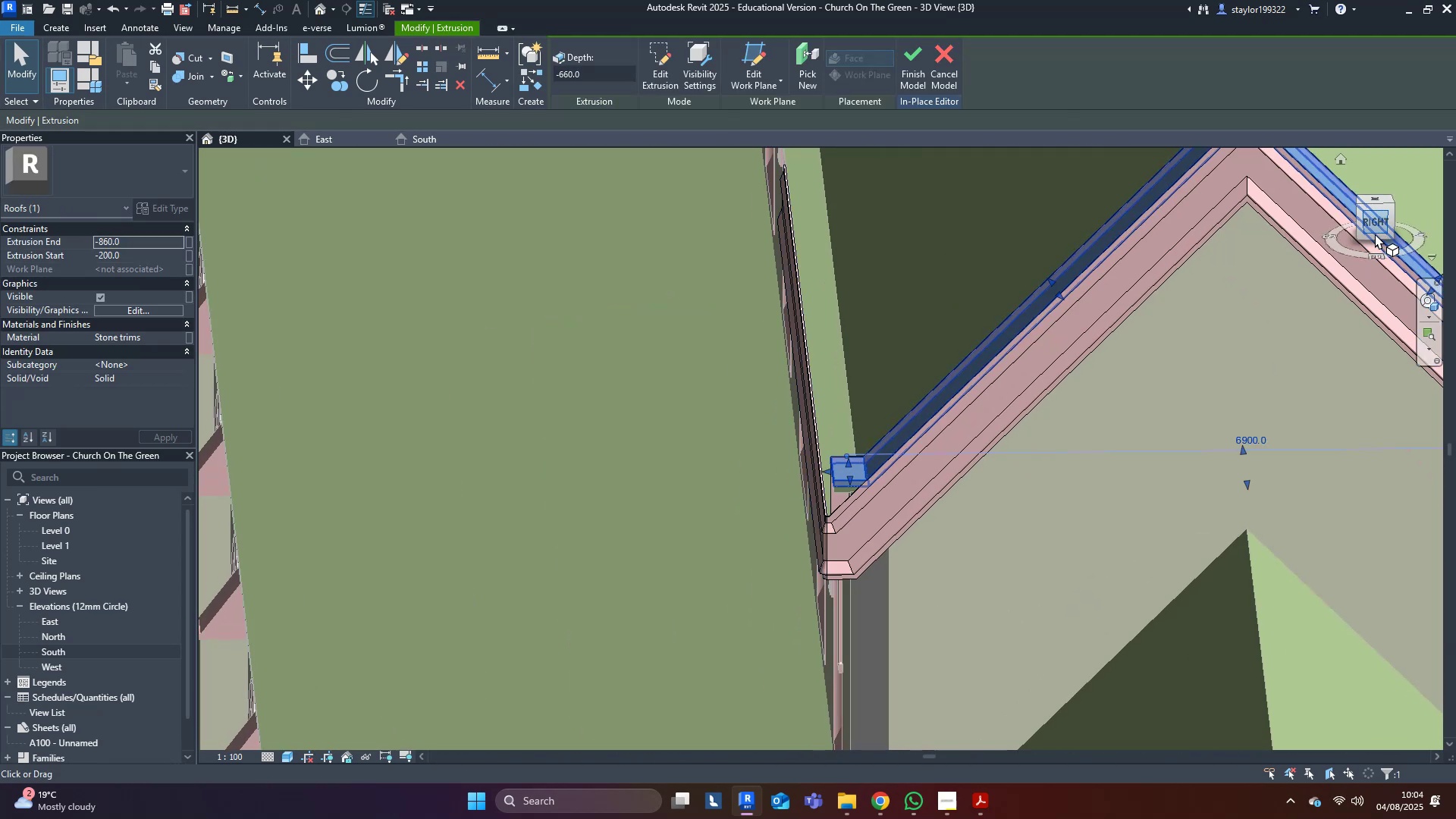 
left_click([1375, 234])
 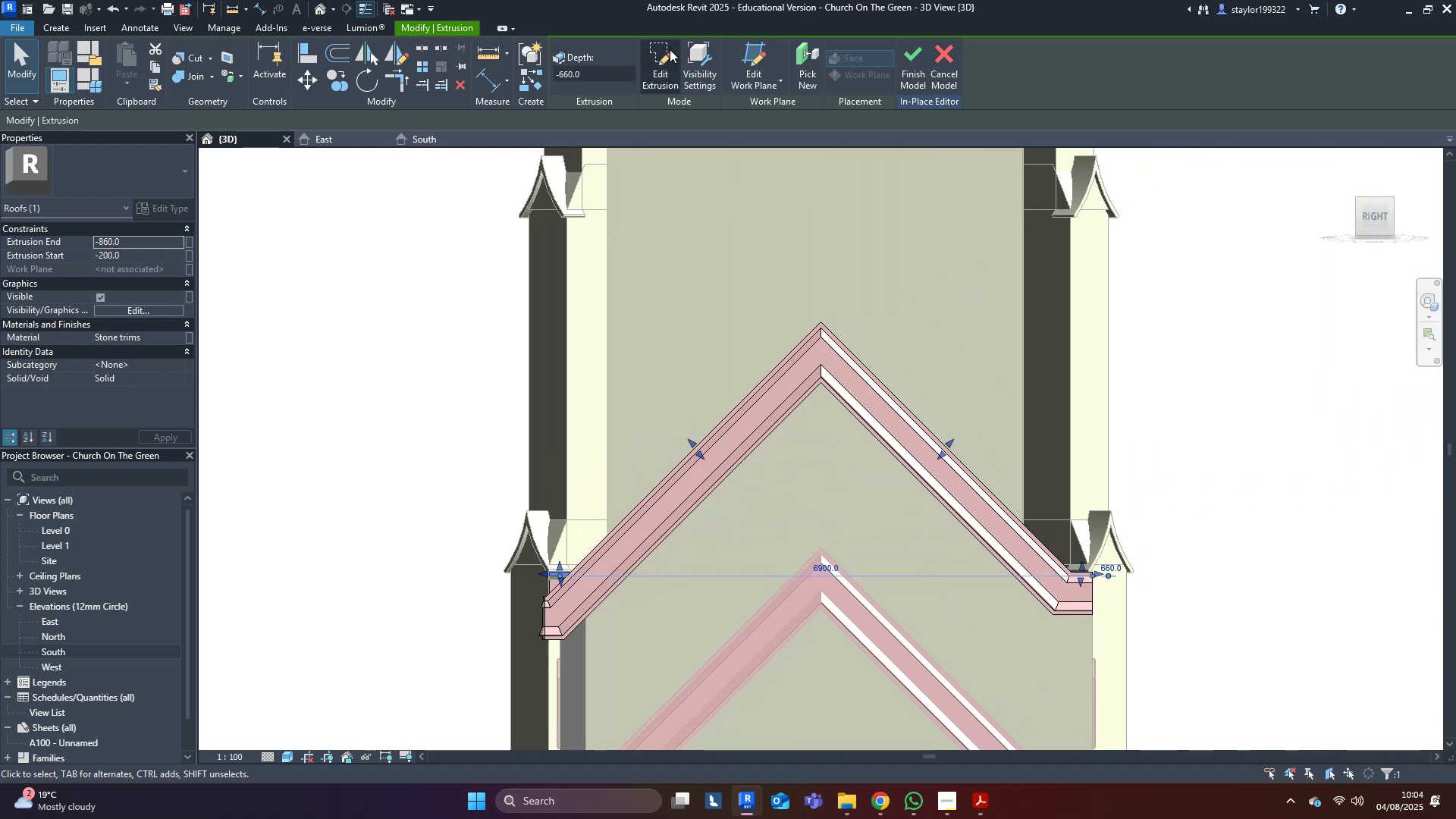 
hold_key(key=ControlLeft, duration=0.41)
left_click([623, 569])
 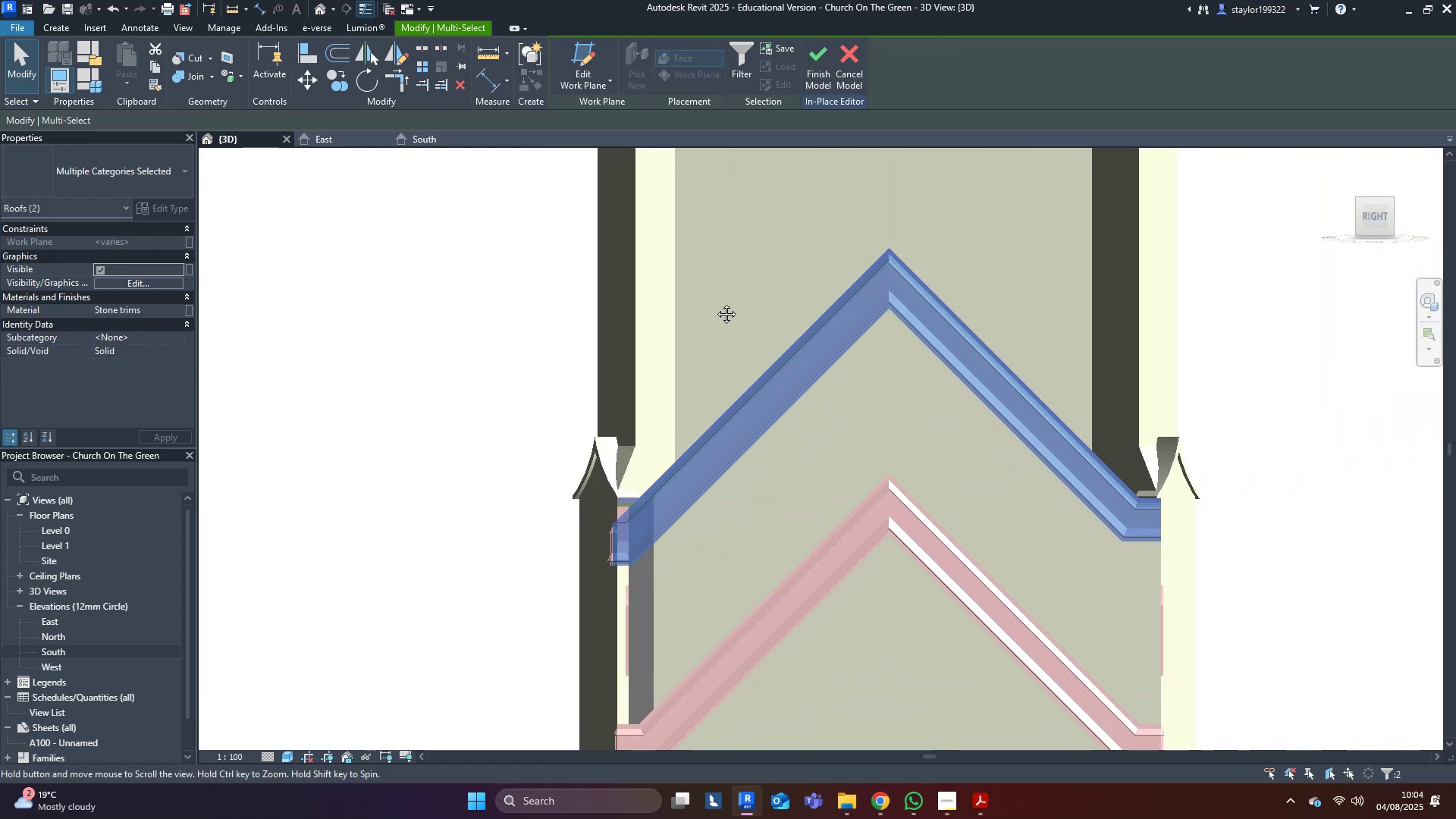 
type(hi)
key(Escape)
 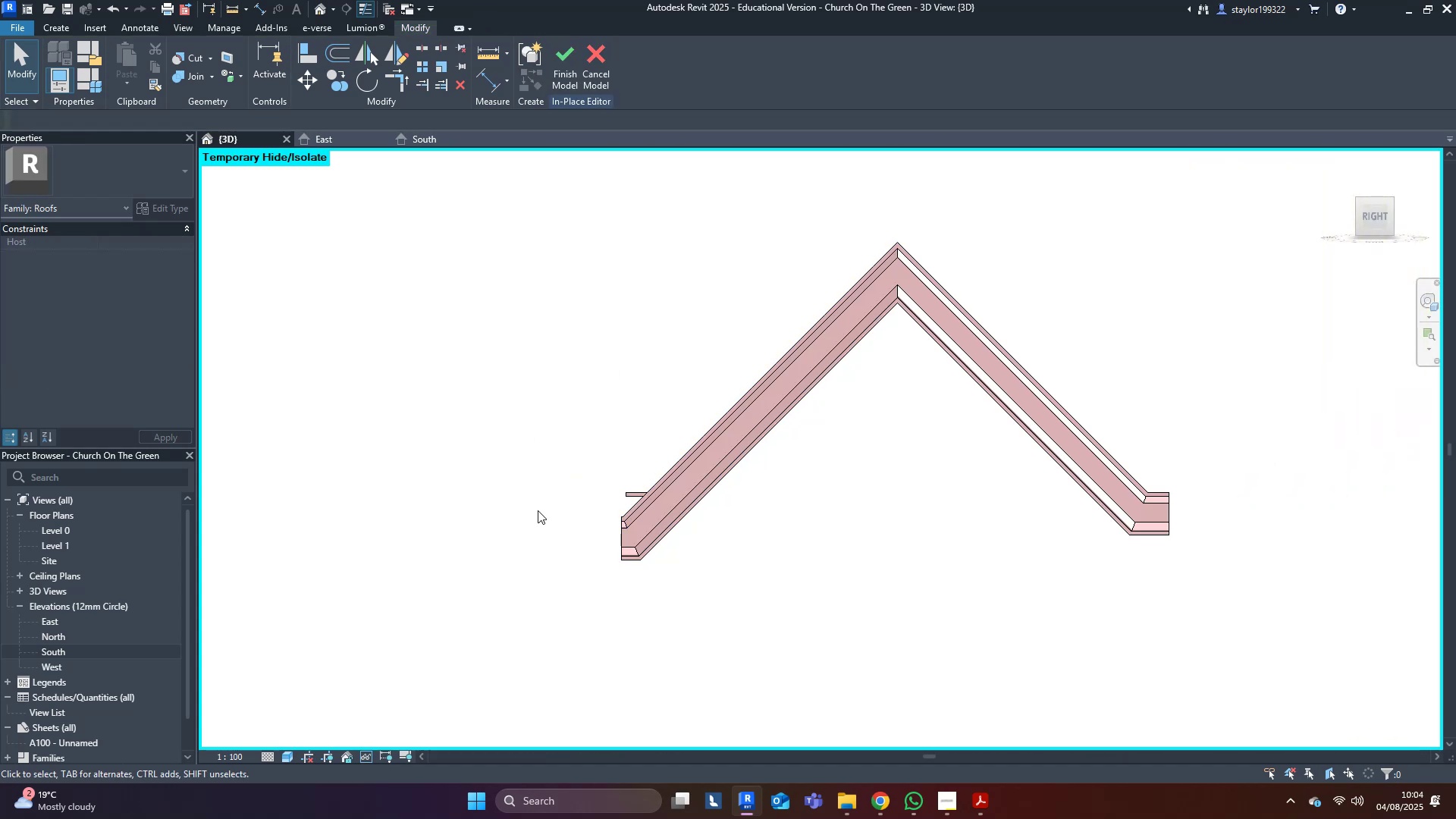 
scroll: coordinate [540, 617], scroll_direction: up, amount: 5.0
 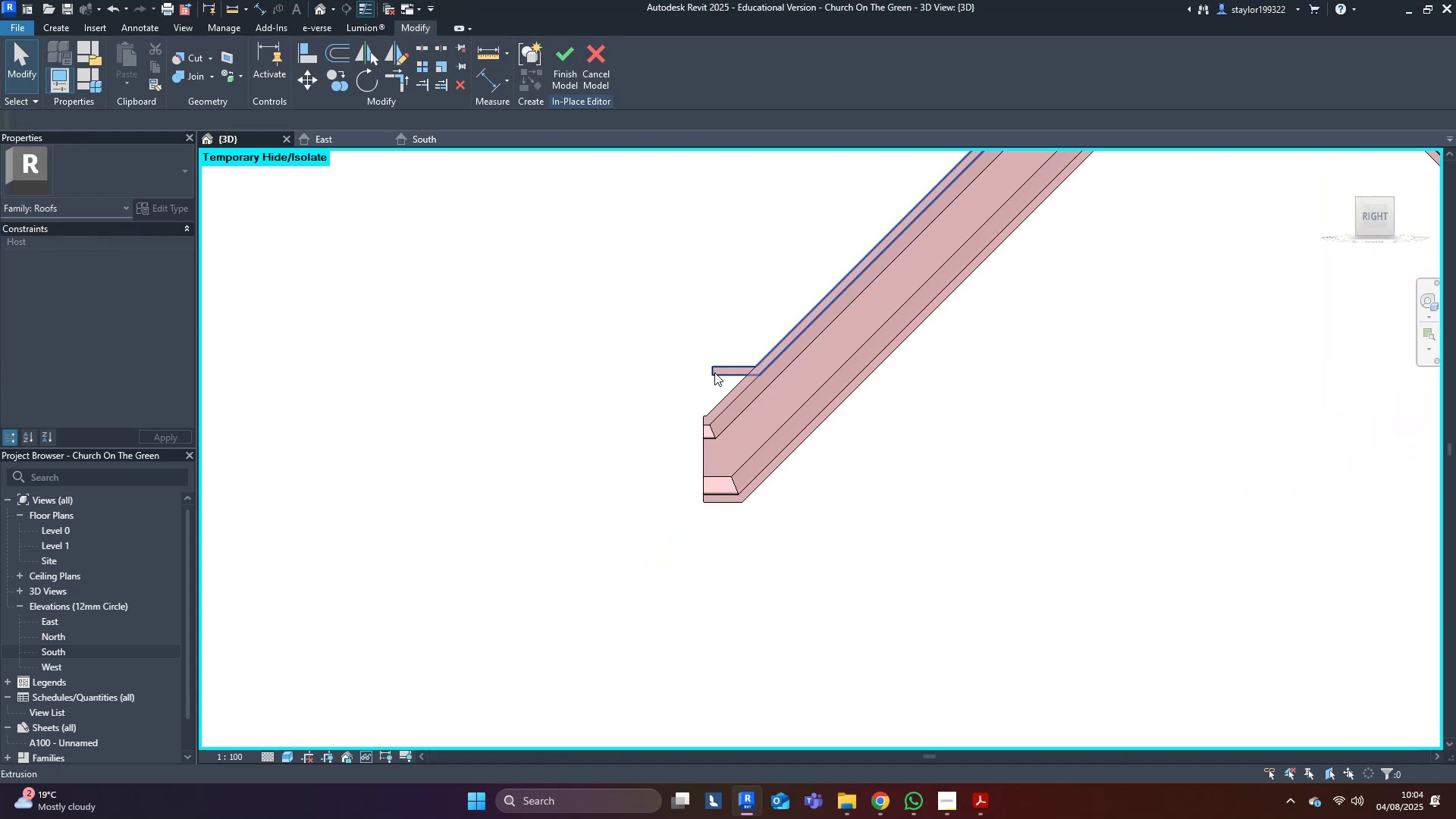 
left_click([726, 372])
 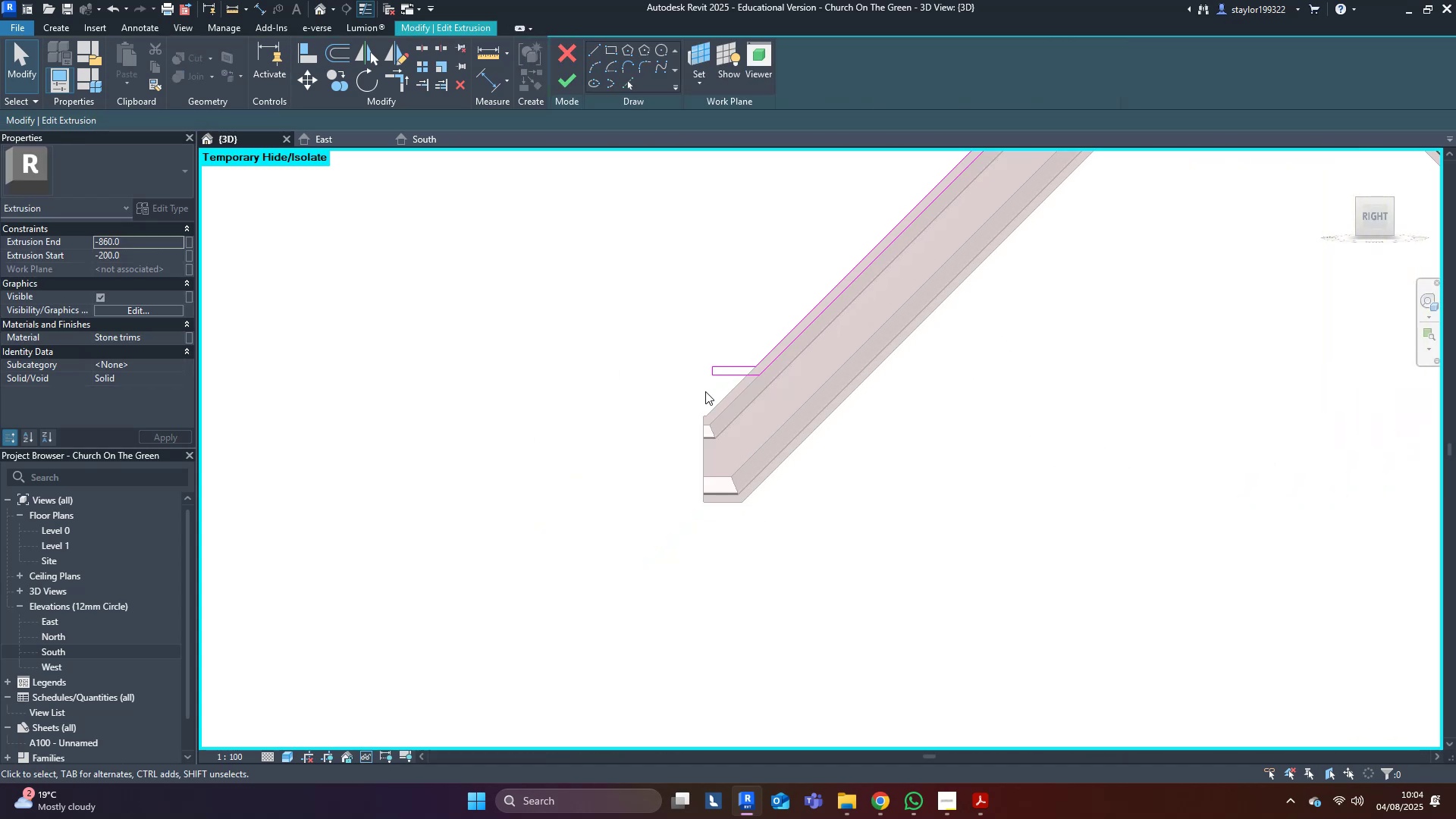 
scroll: coordinate [729, 392], scroll_direction: up, amount: 4.0
 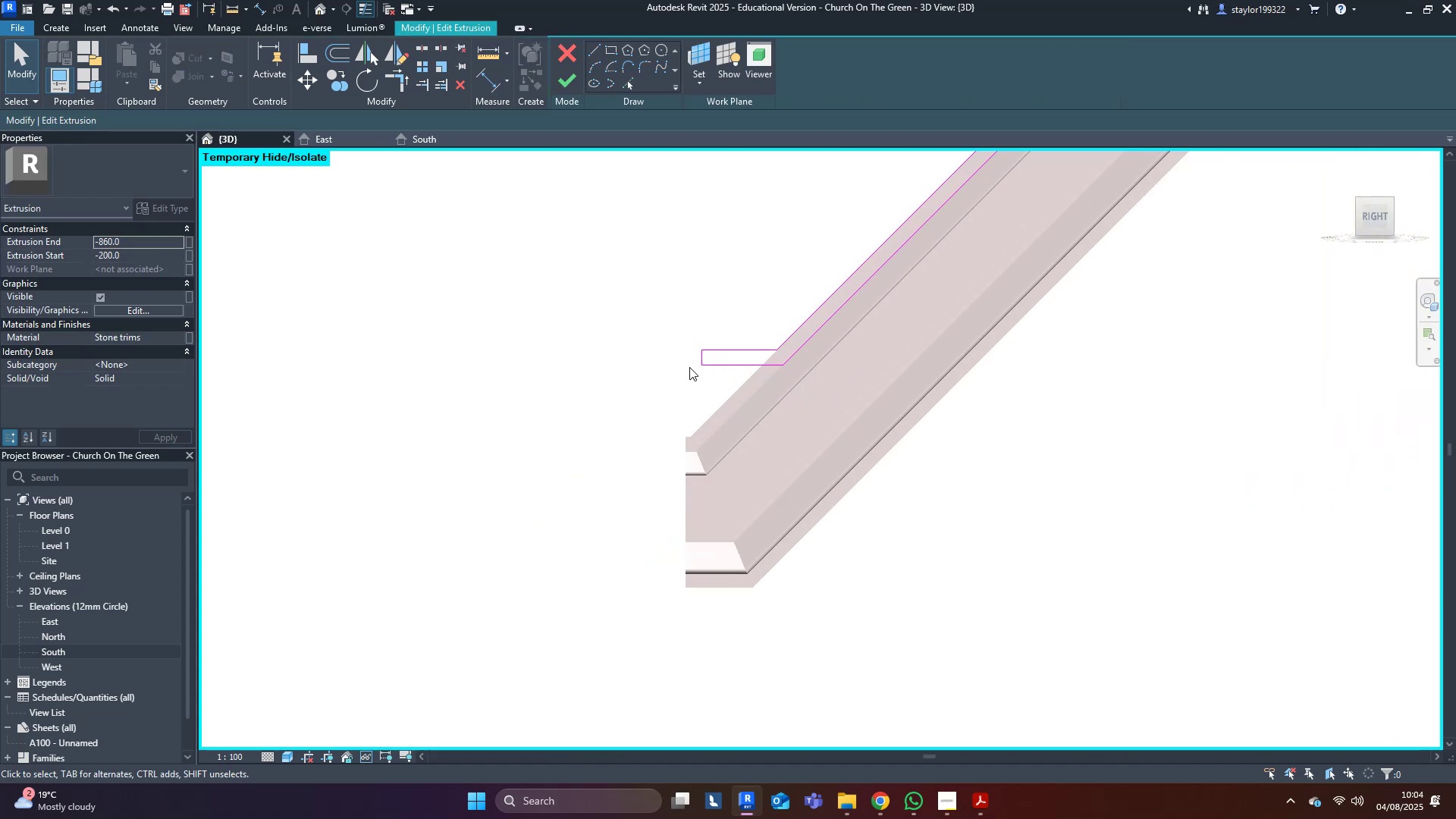 
left_click_drag(start_coordinate=[593, 295], to_coordinate=[809, 452])
 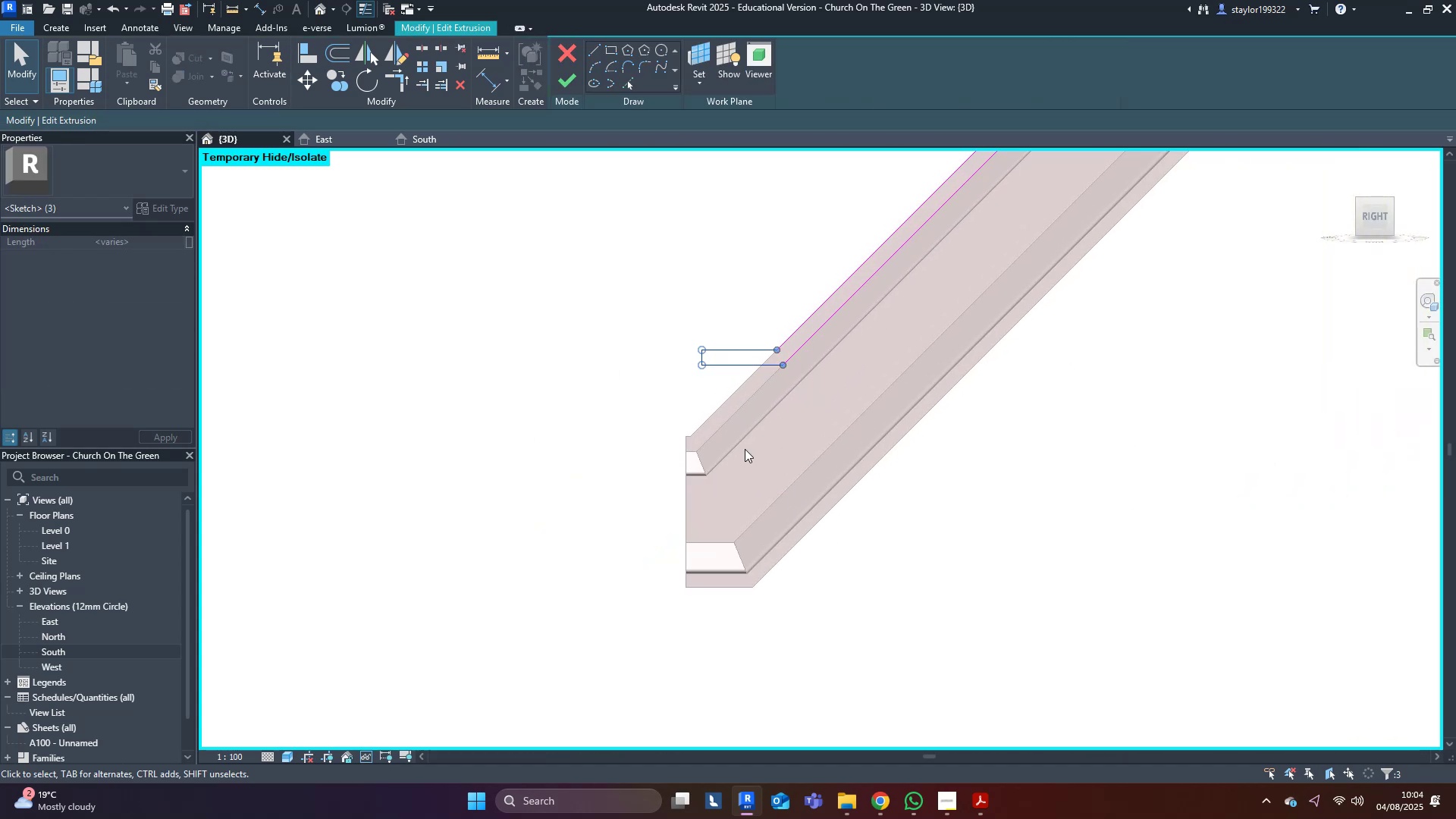 
scroll: coordinate [858, 432], scroll_direction: up, amount: 10.0
 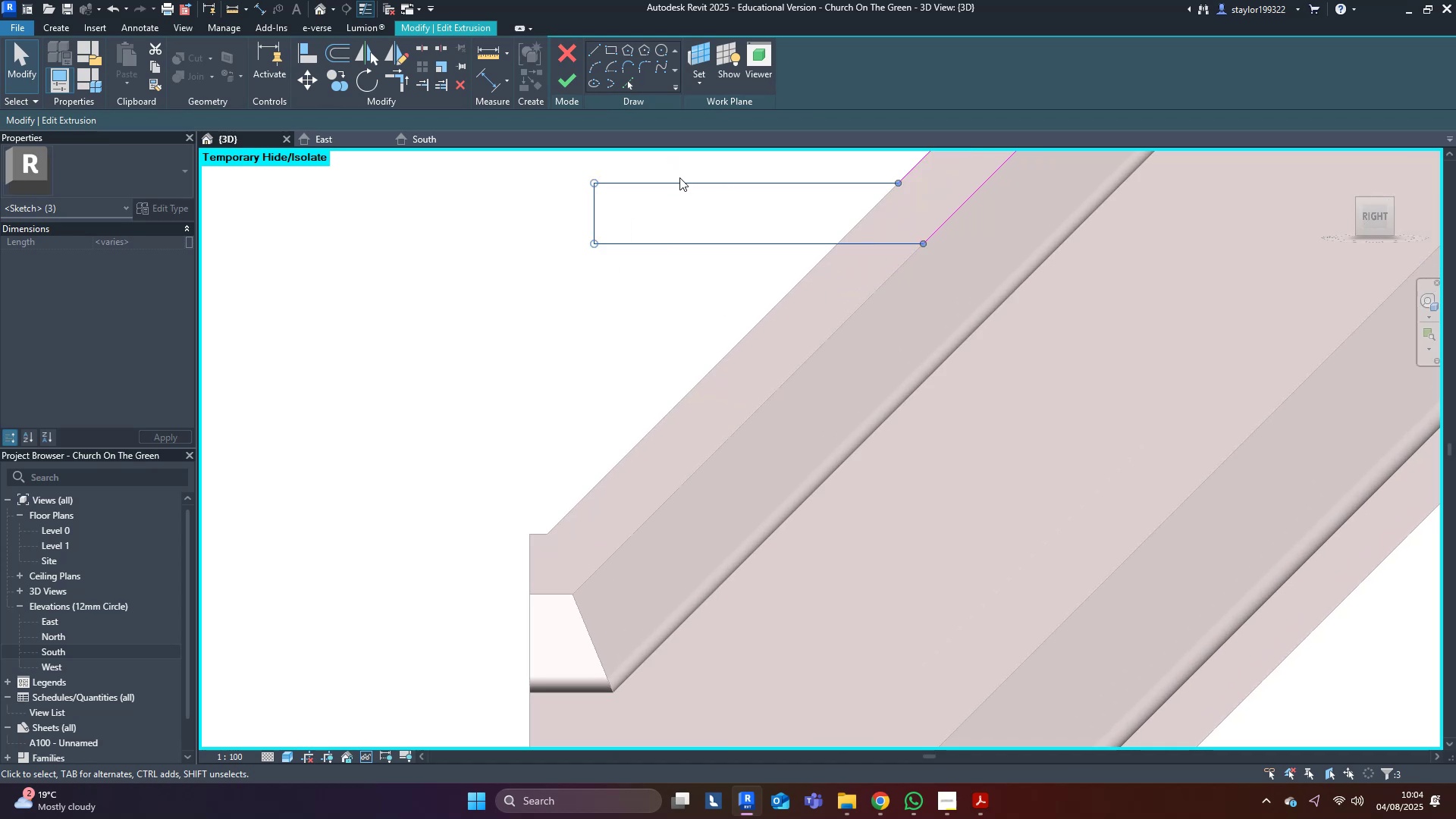 
left_click_drag(start_coordinate=[679, 187], to_coordinate=[777, 461])
 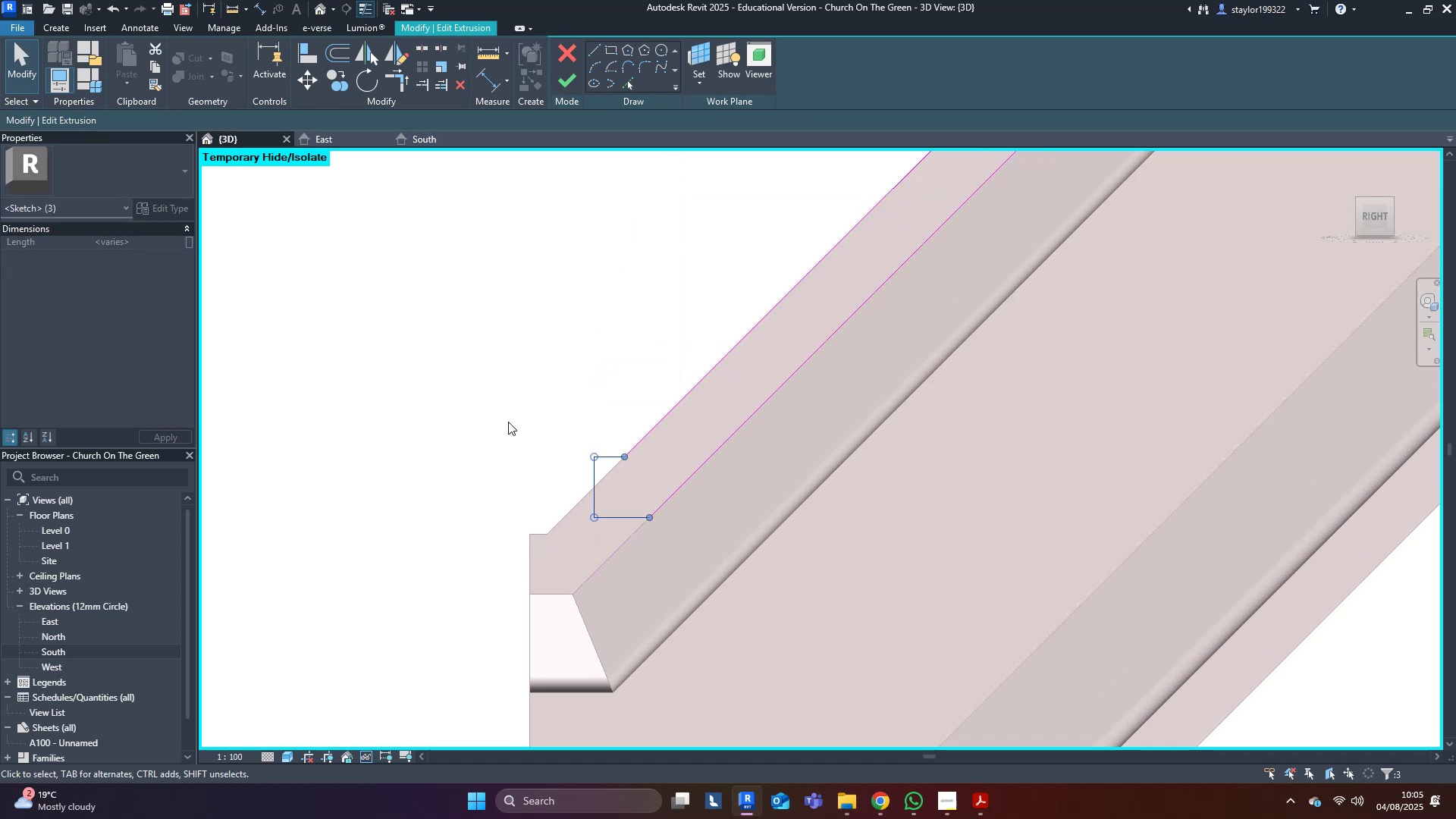 
left_click([509, 420])
 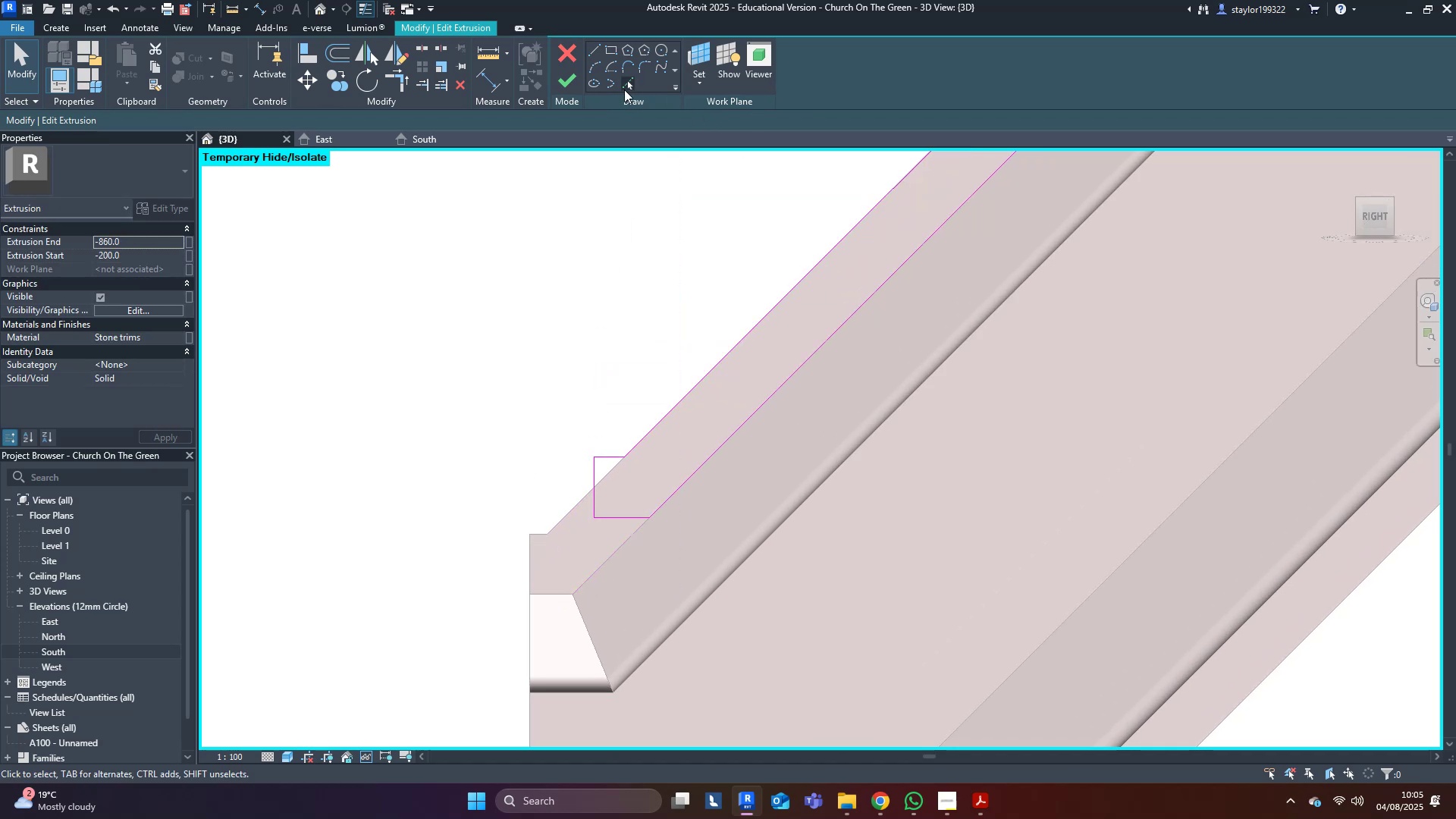 
left_click([623, 89])
 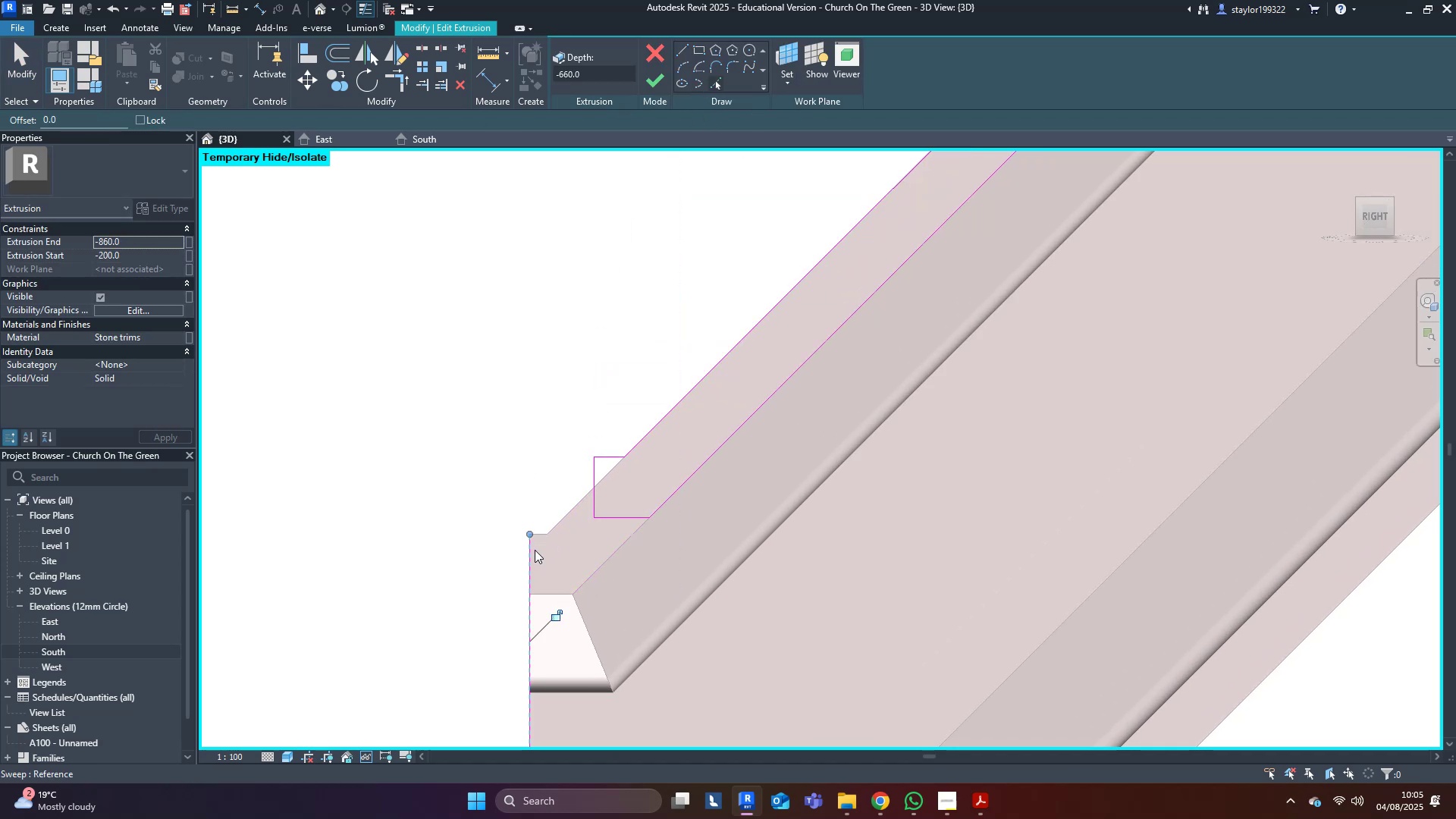 
double_click([541, 537])
 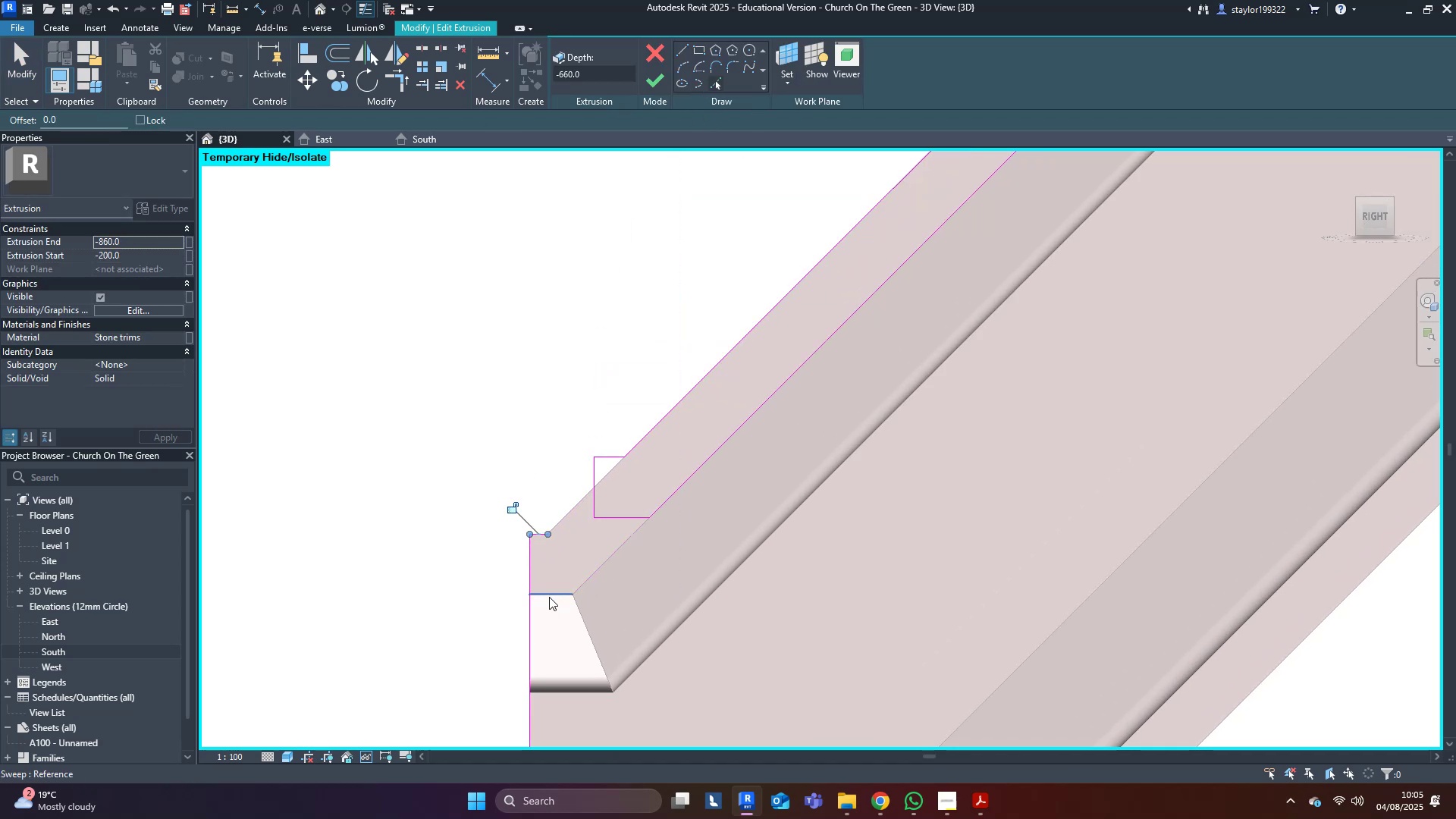 
triple_click([551, 594])
 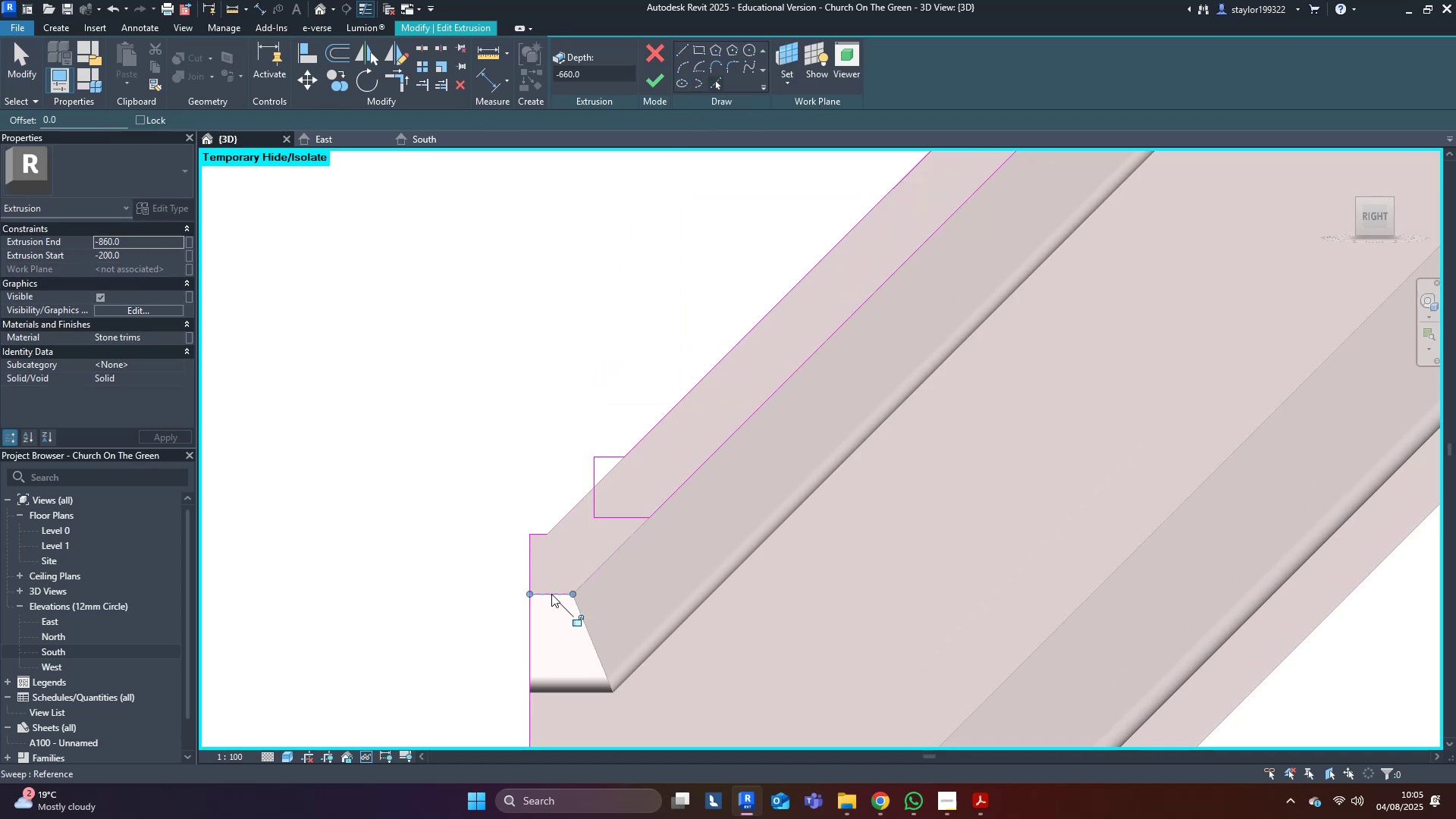 
hold_key(key=M, duration=6.16)
 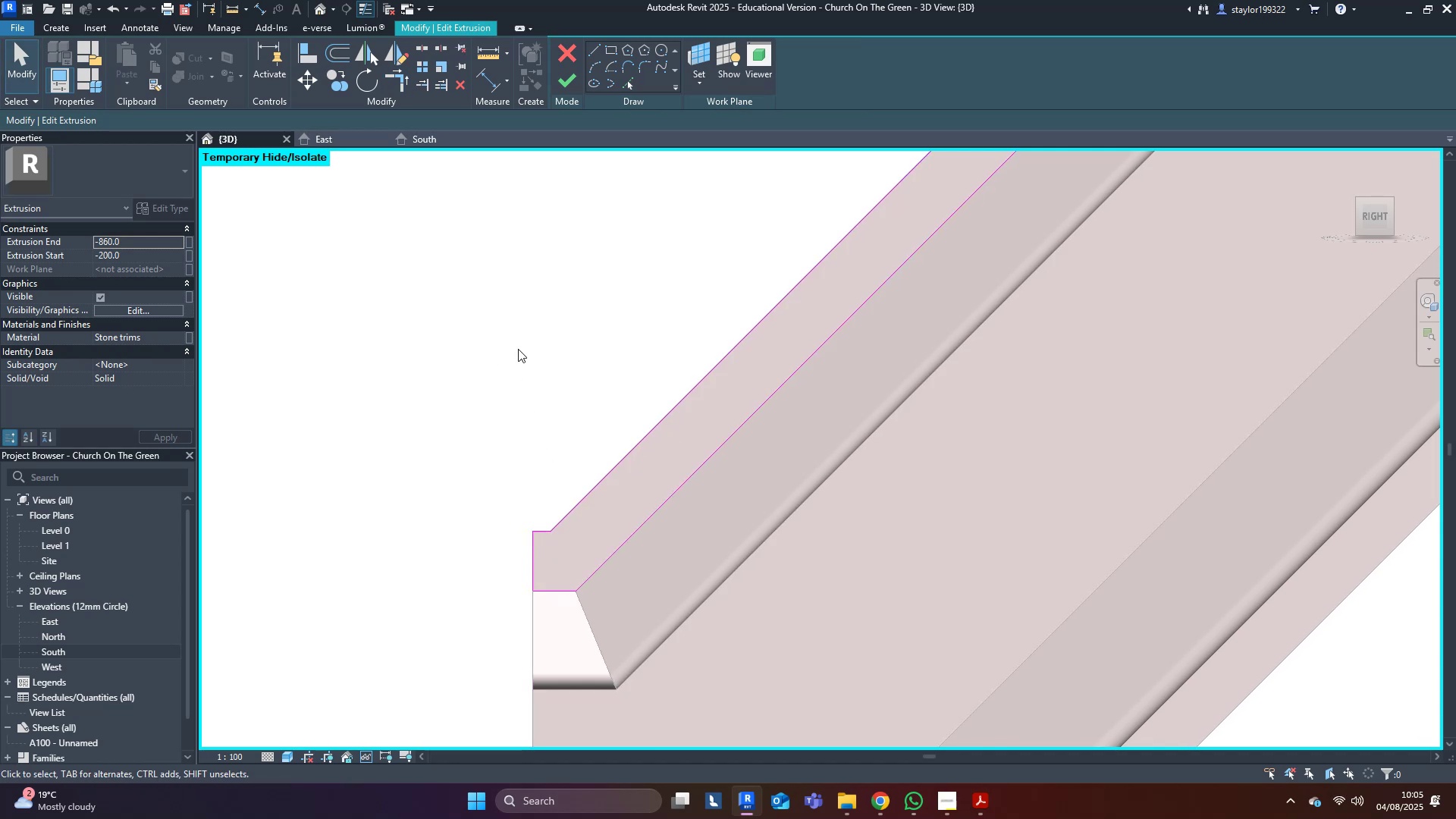 
key(D)
 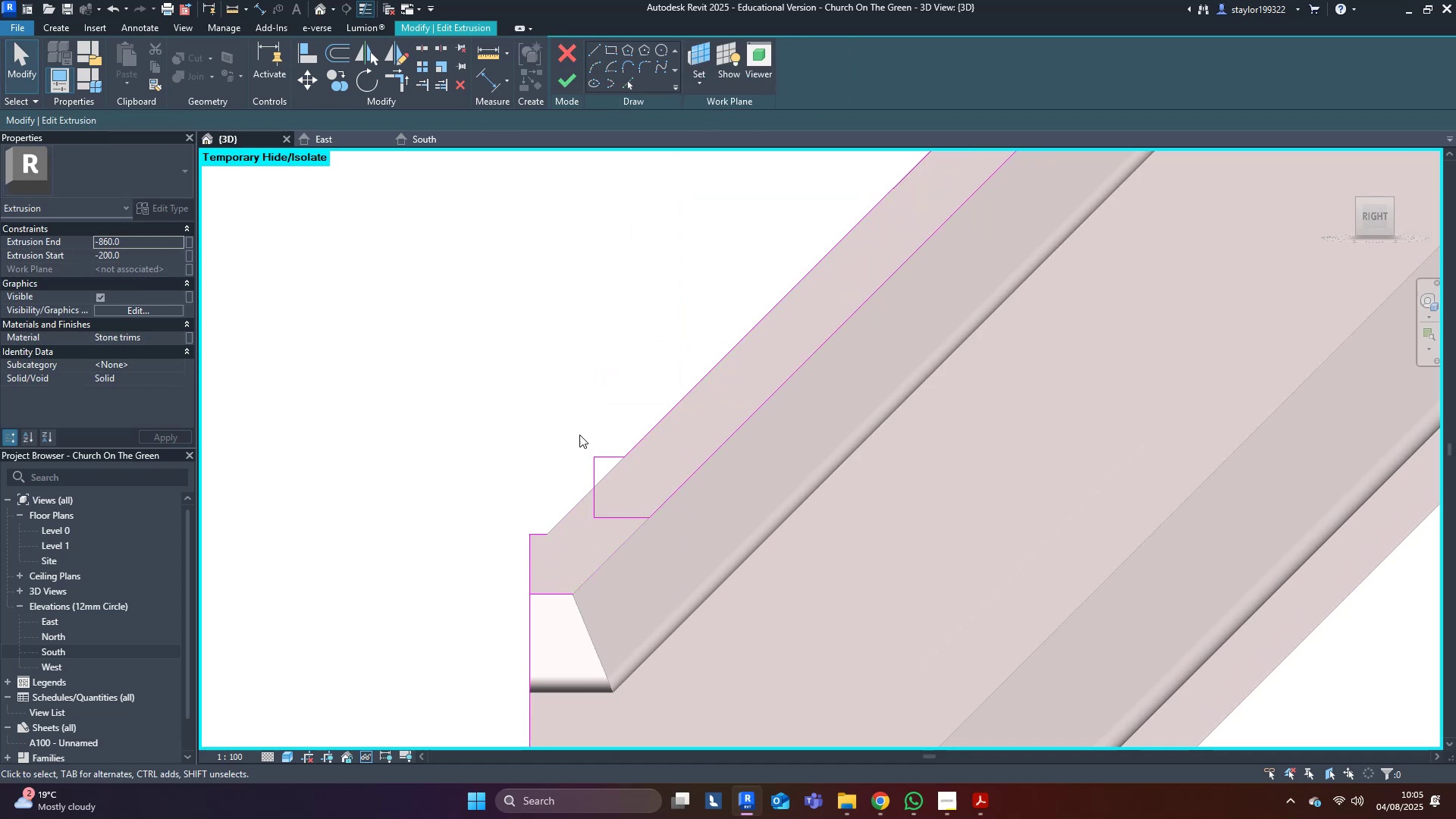 
left_click_drag(start_coordinate=[562, 417], to_coordinate=[710, 581])
 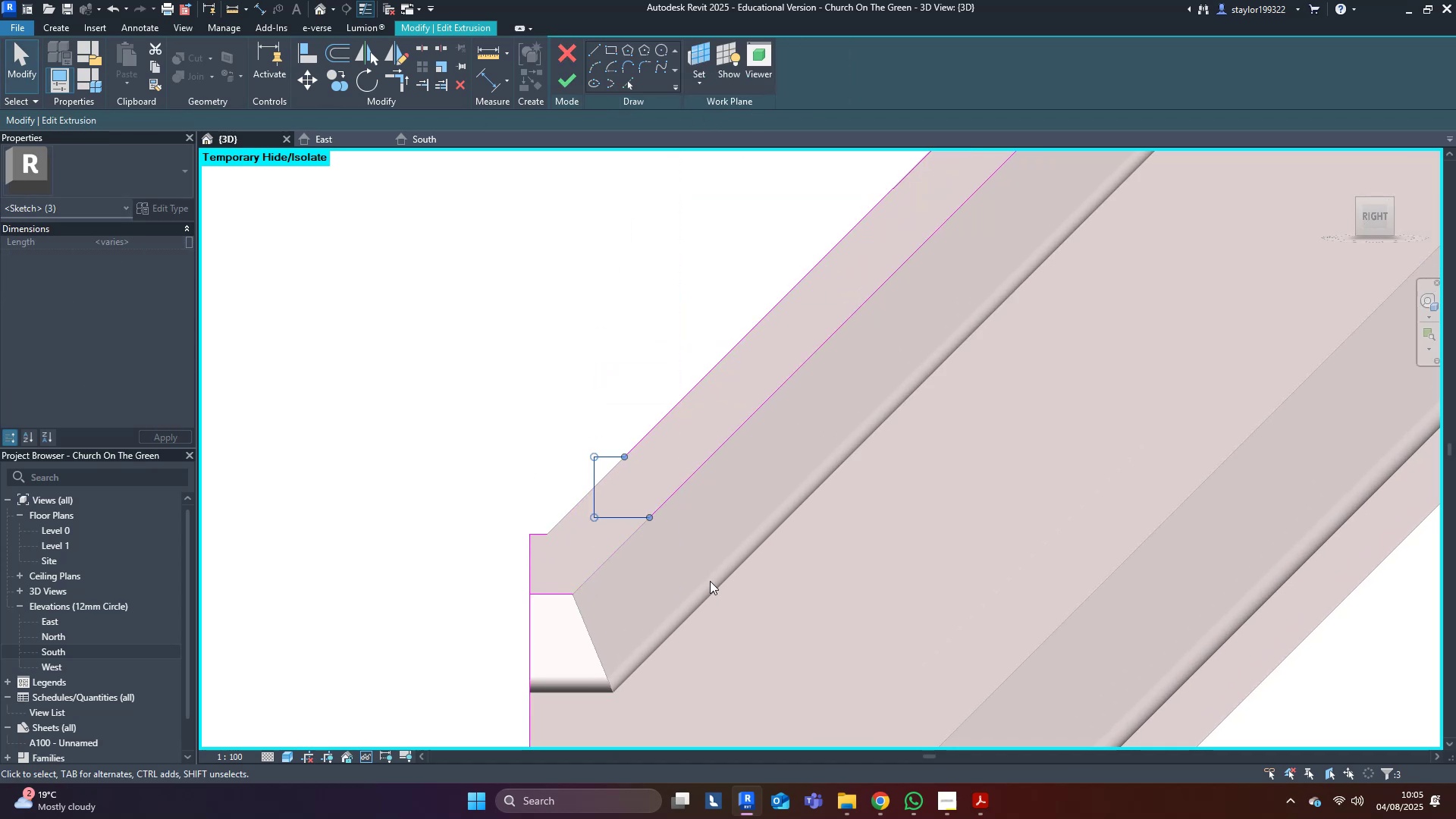 
key(Delete)
 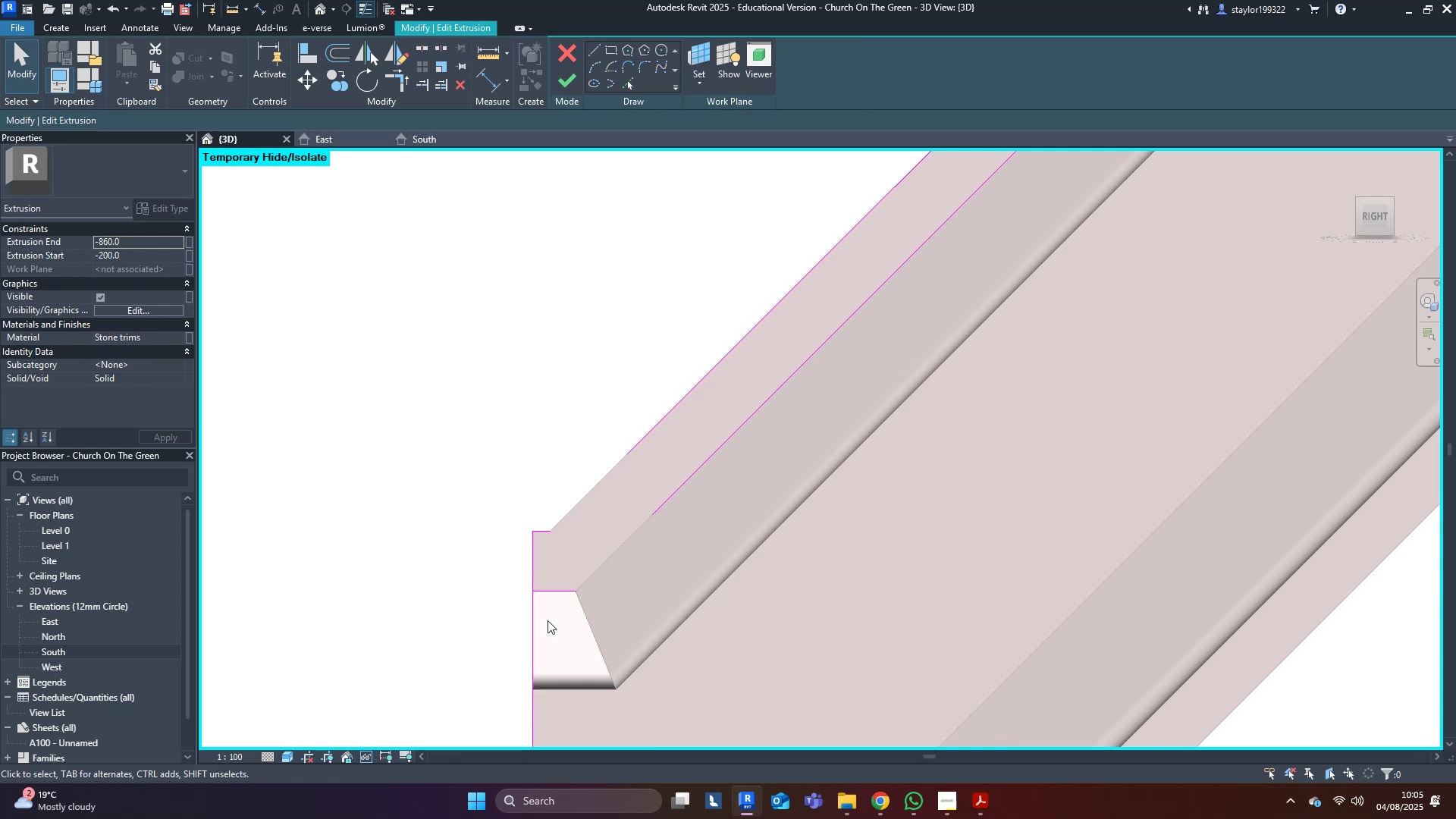 
key(R)
 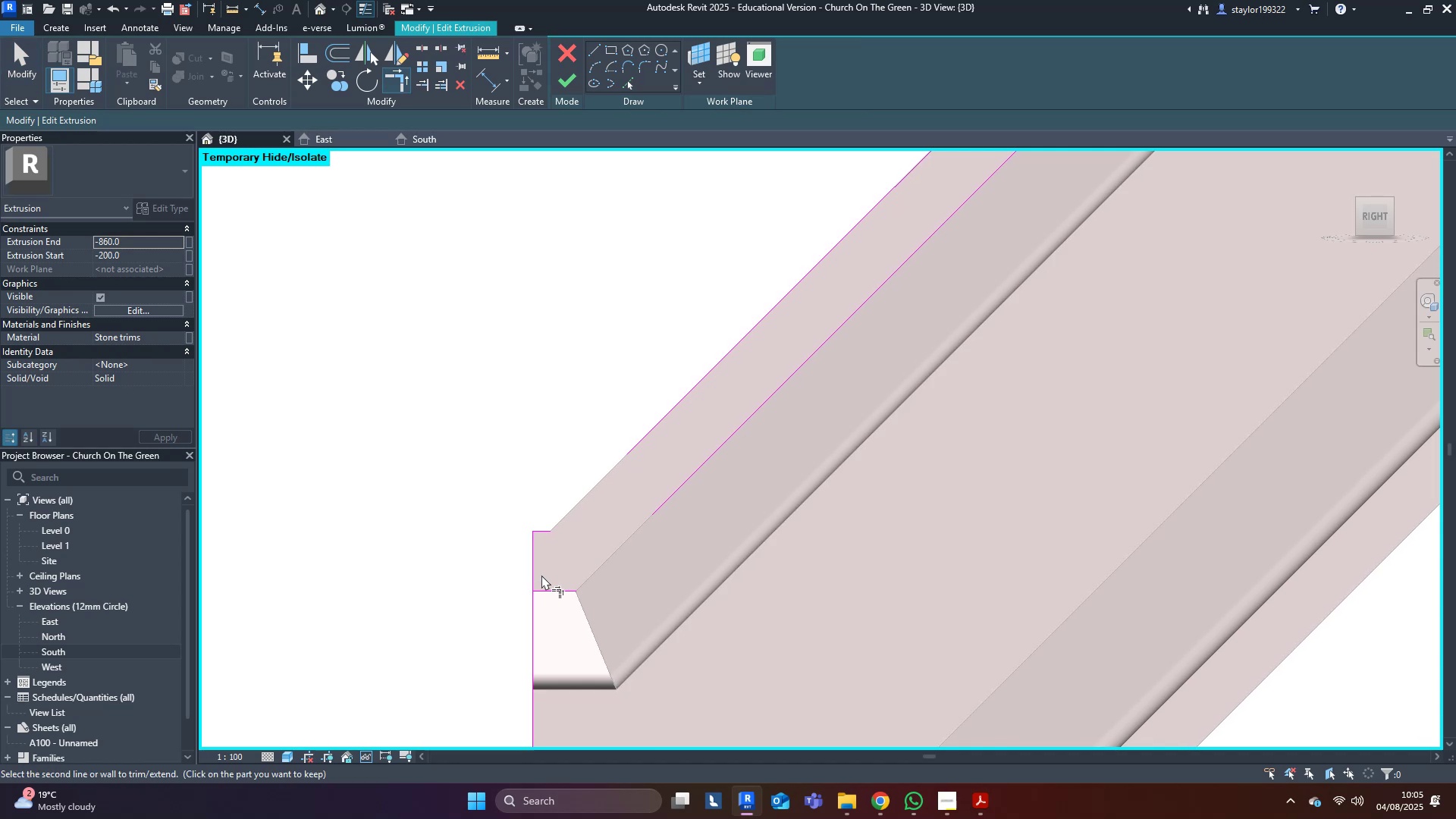 
double_click([551, 591])
 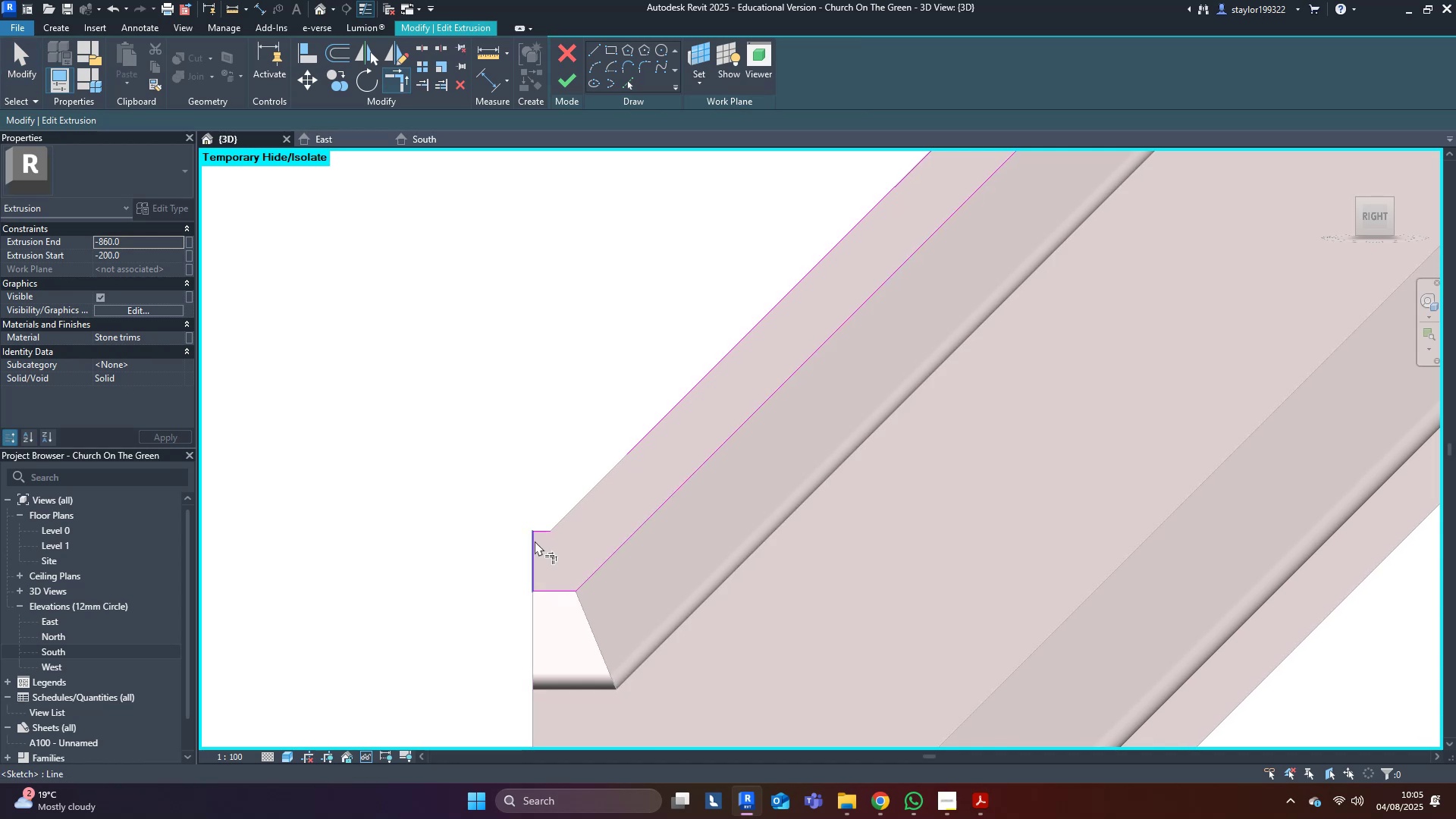 
left_click([547, 528])
 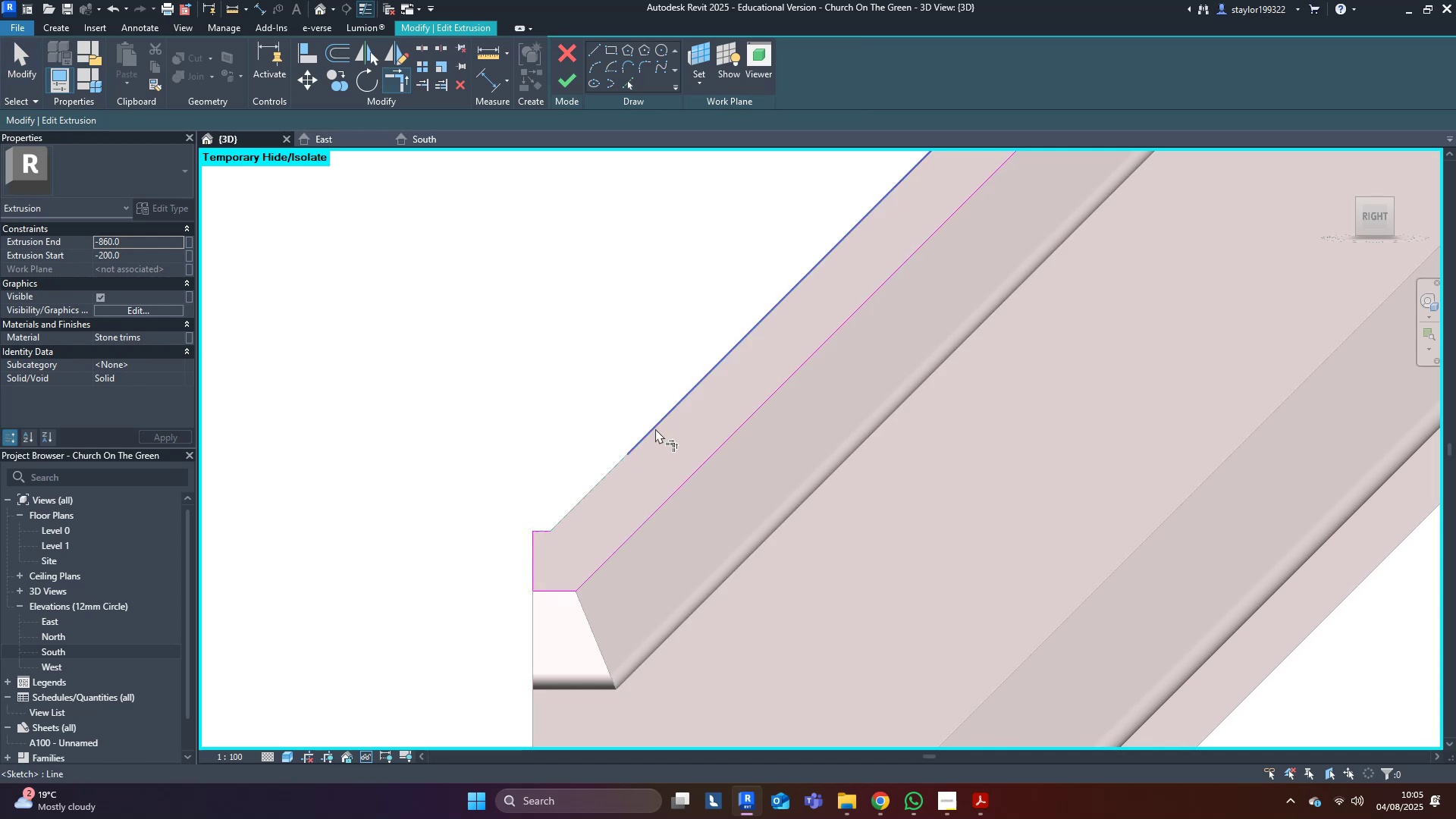 
left_click([654, 428])
 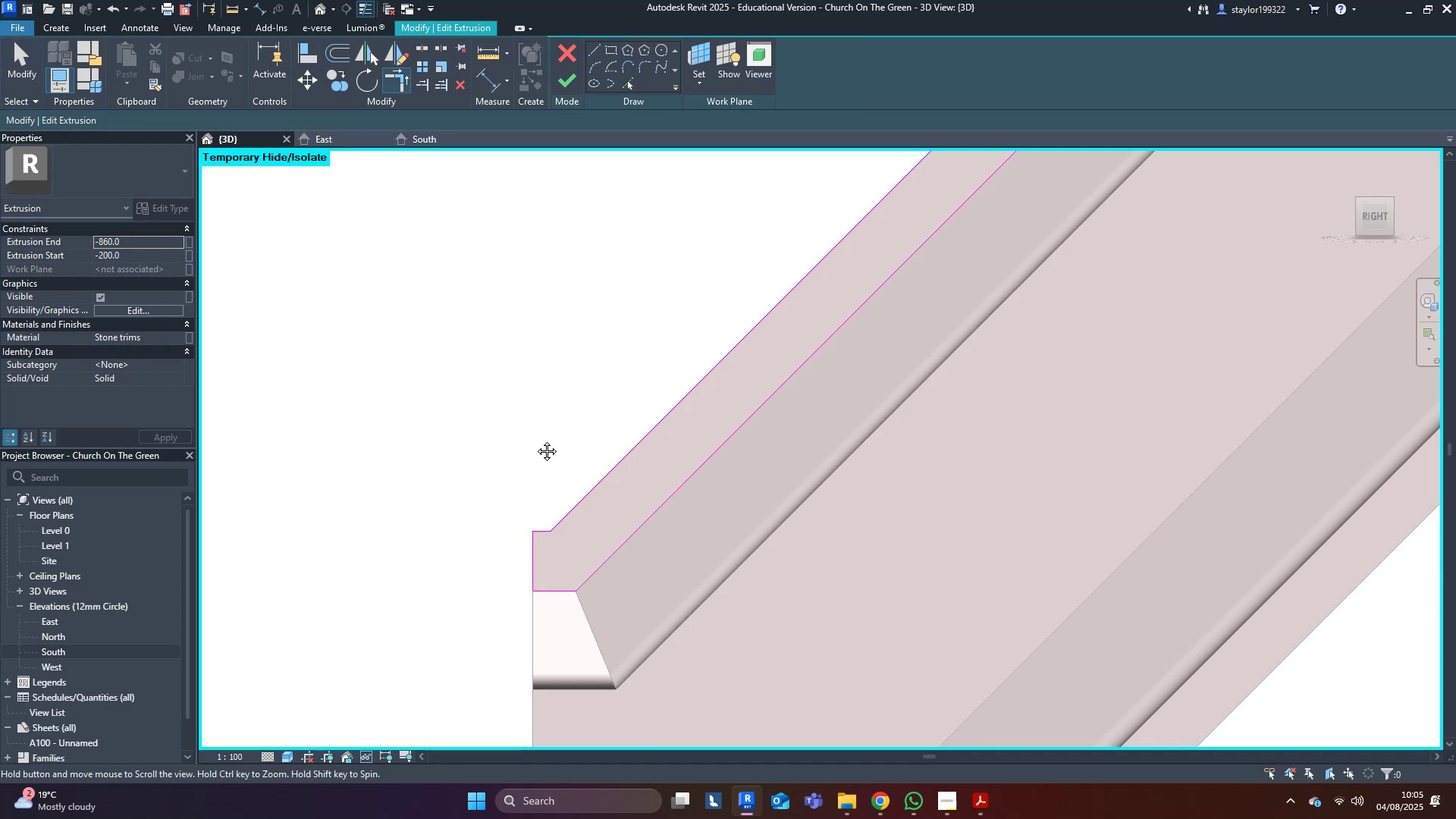 
middle_click([535, 440])
 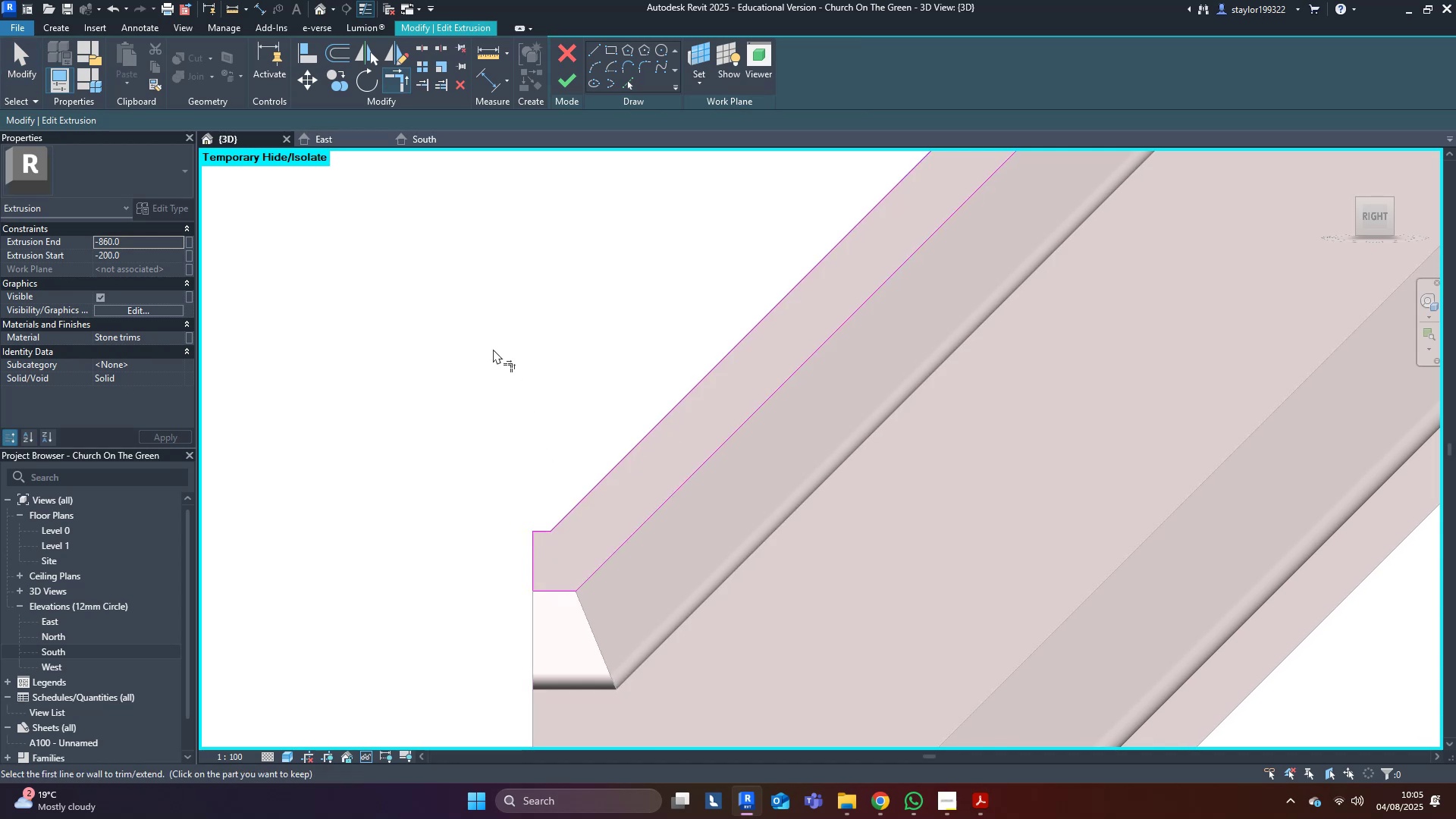 
key(D)
 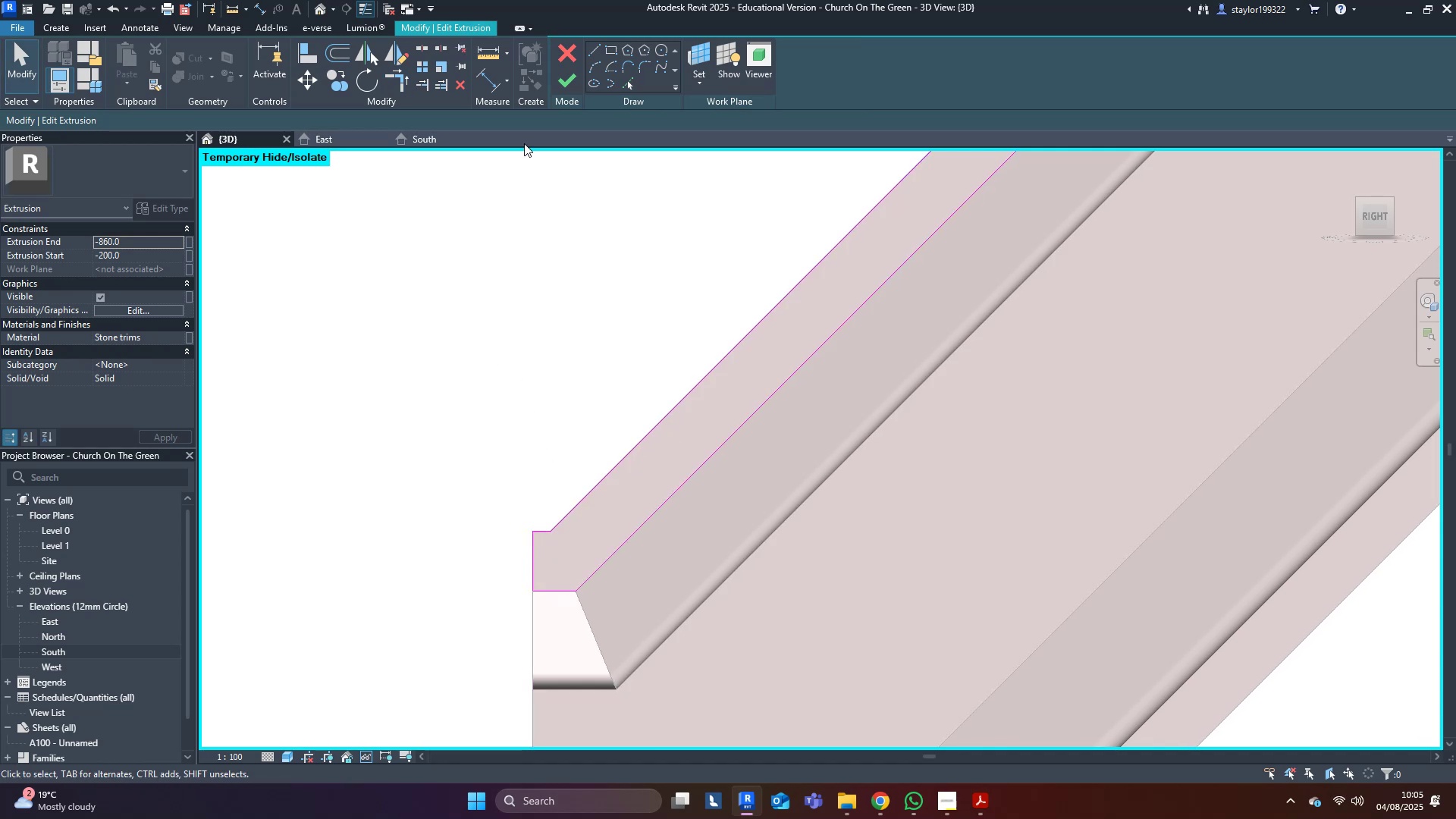 
double_click([571, 89])
 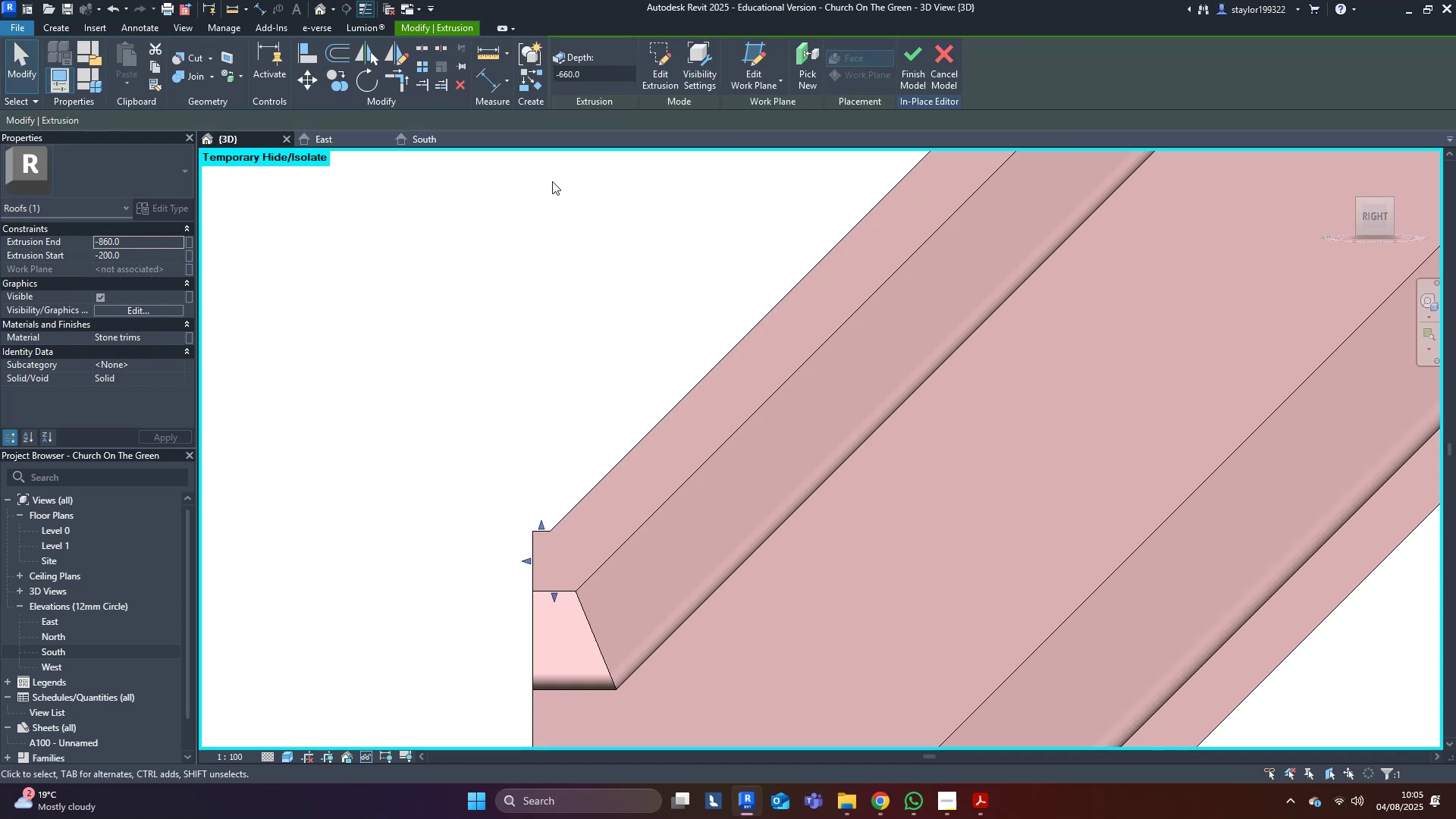 
key(Escape)
type(sd)
 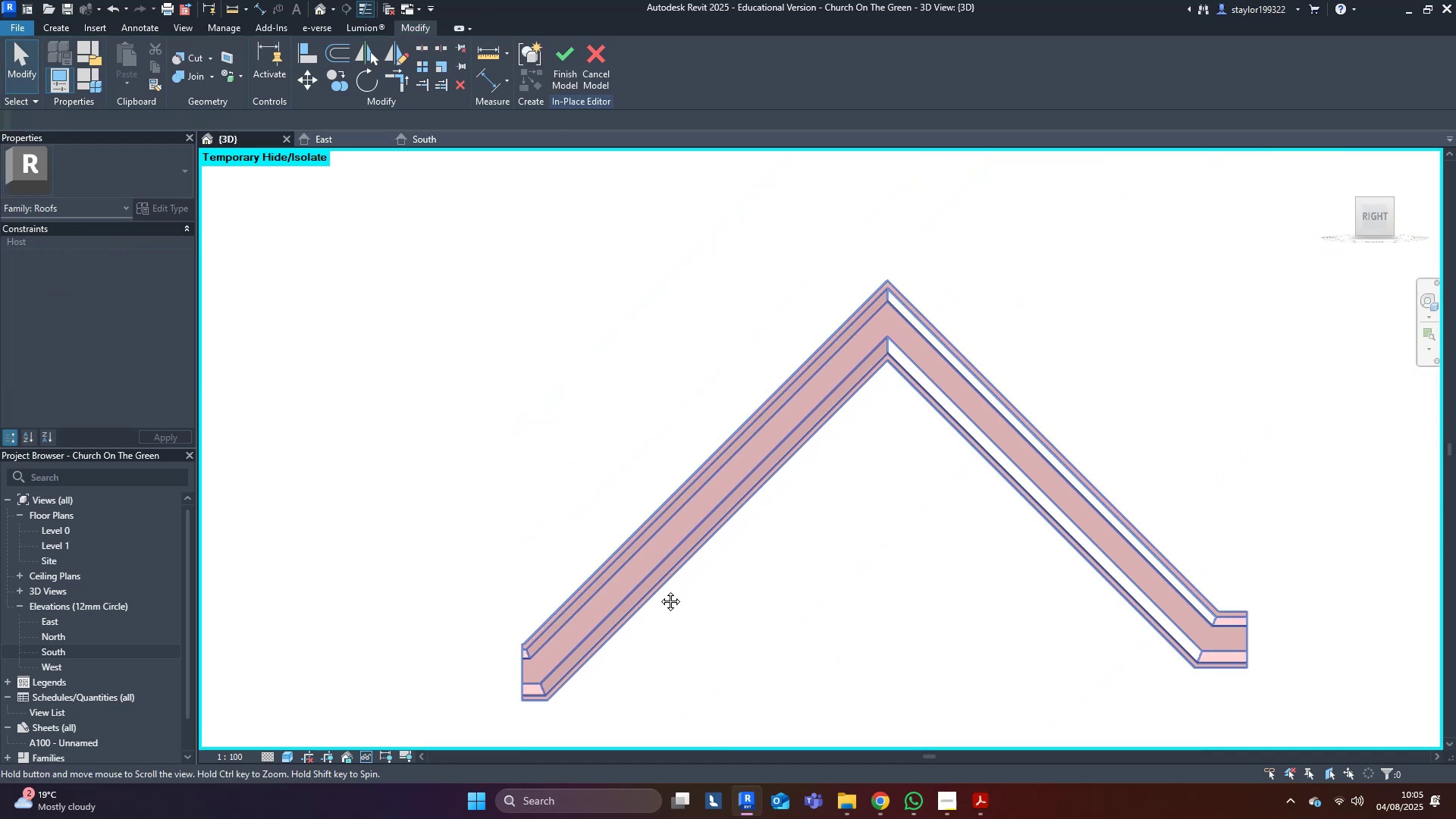 
scroll: coordinate [659, 592], scroll_direction: down, amount: 19.0
 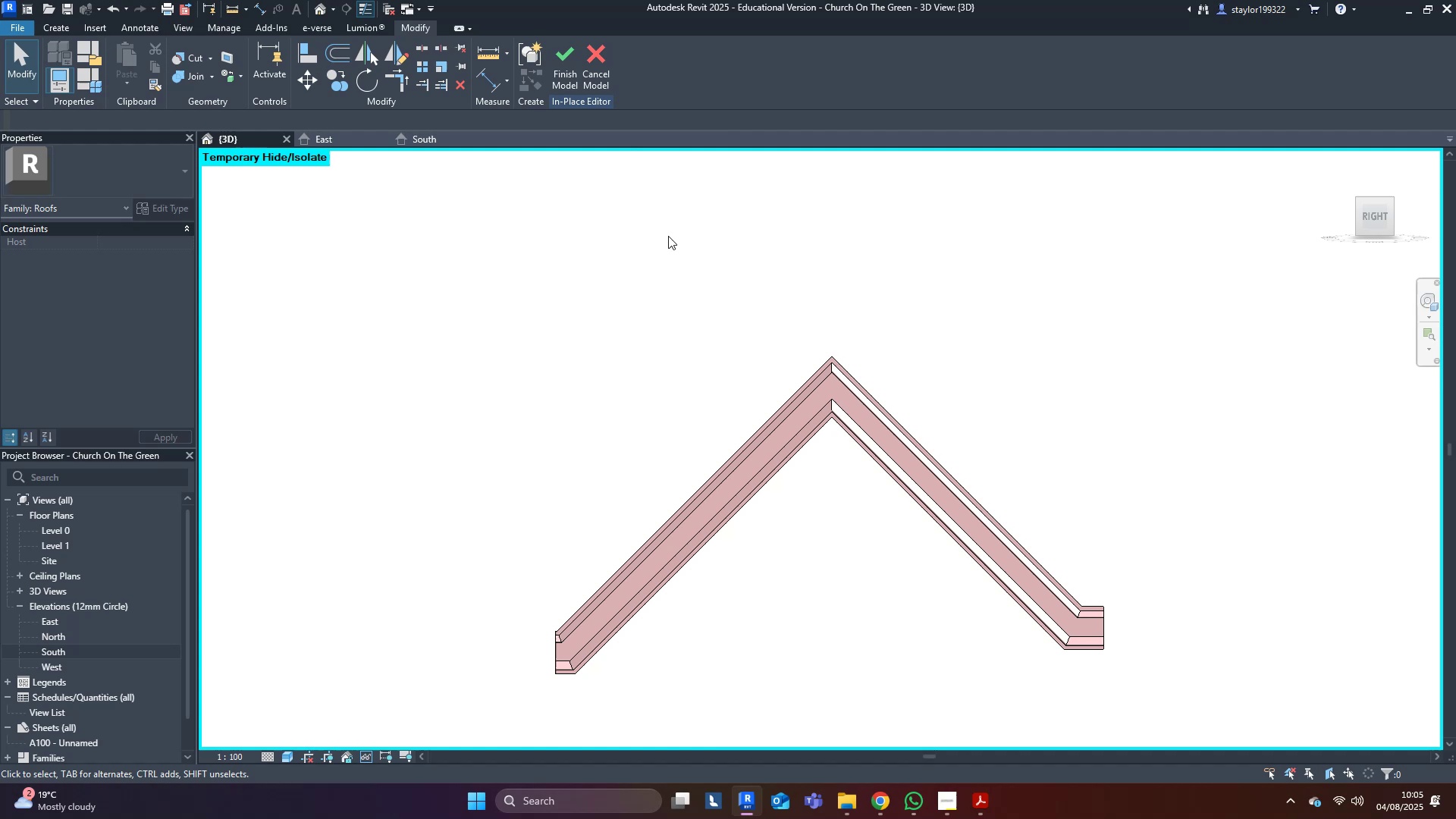 
hold_key(key=ShiftLeft, duration=0.42)
 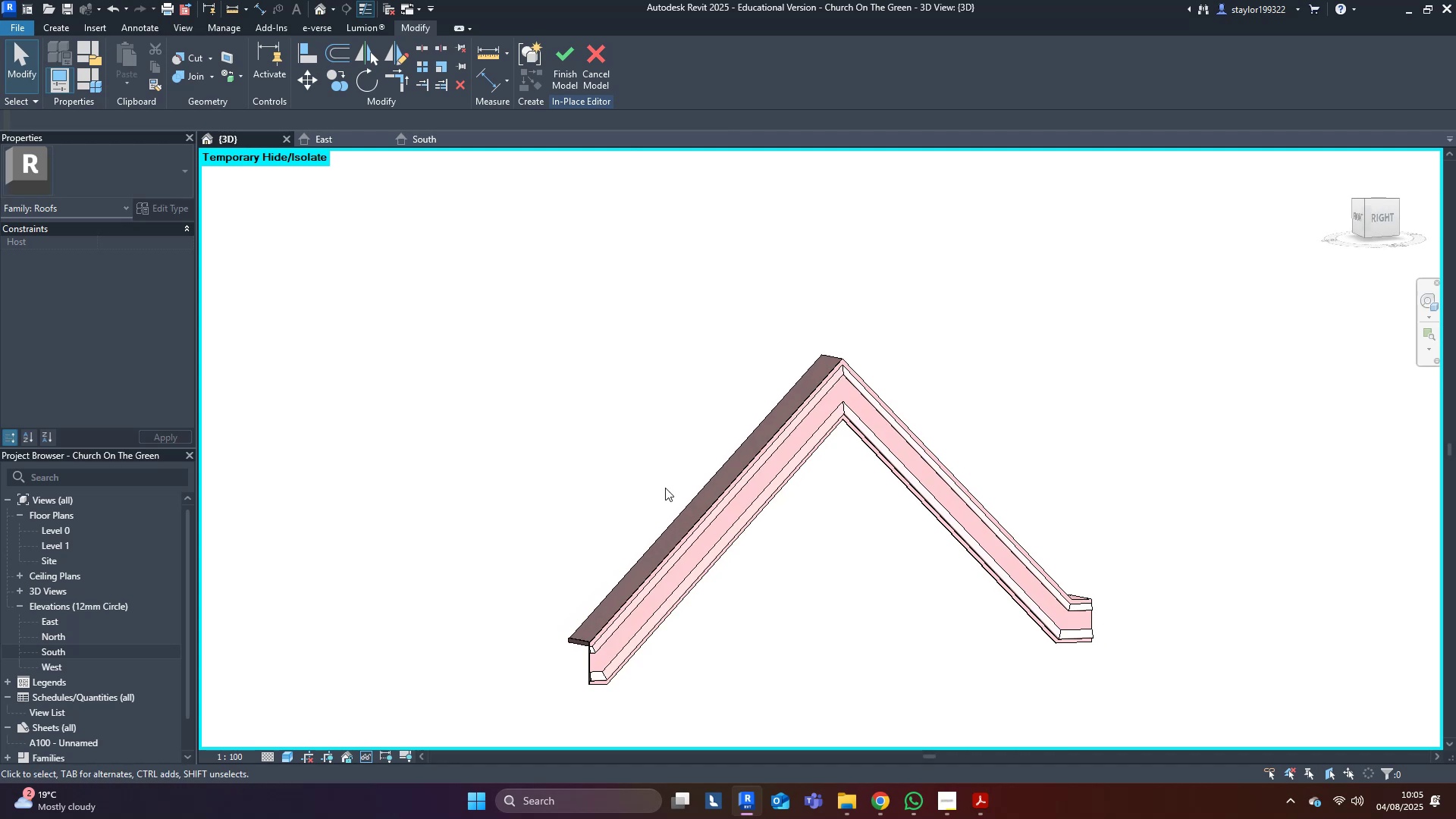 
type(hr)
 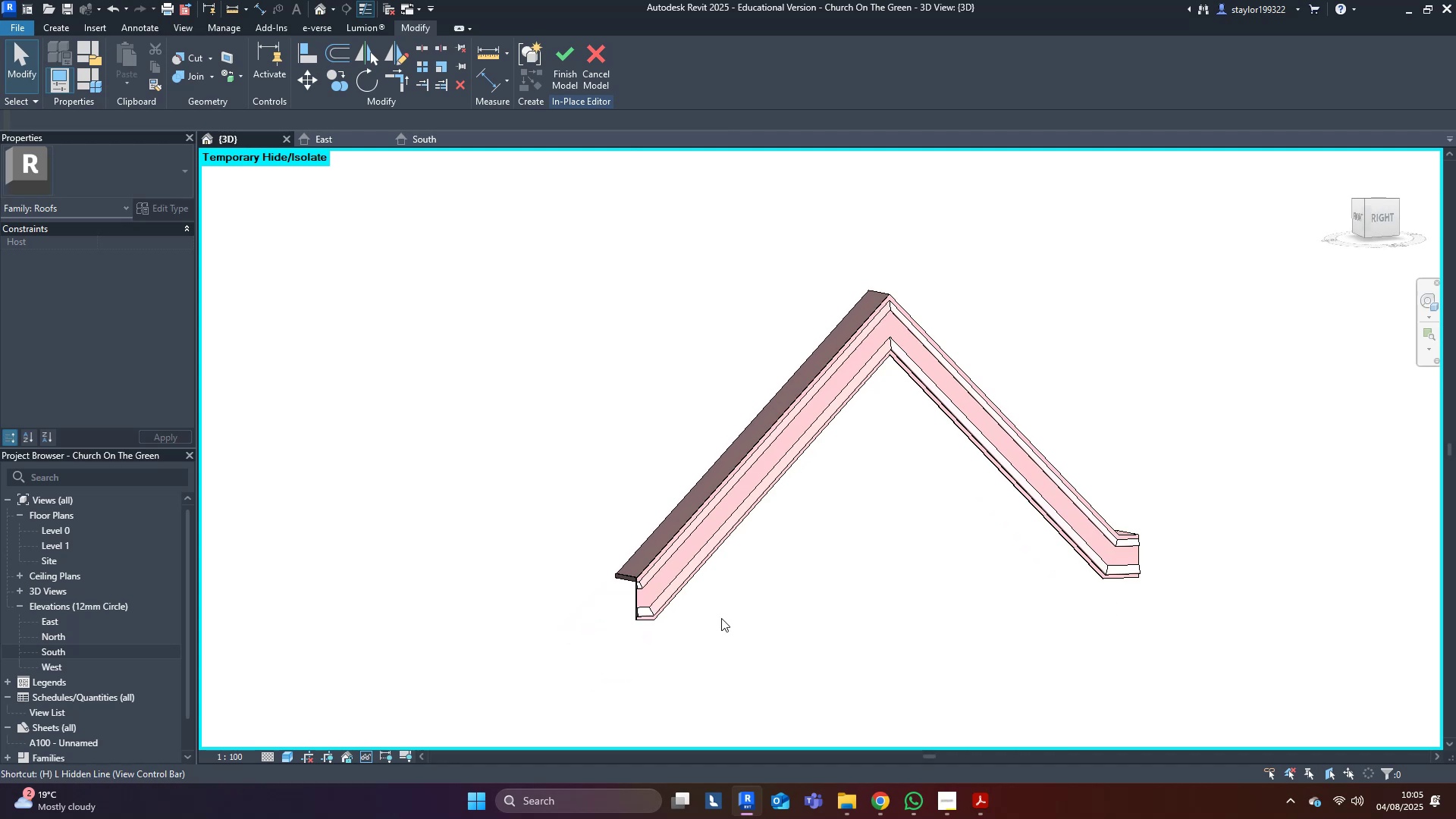 
scroll: coordinate [679, 660], scroll_direction: up, amount: 5.0
 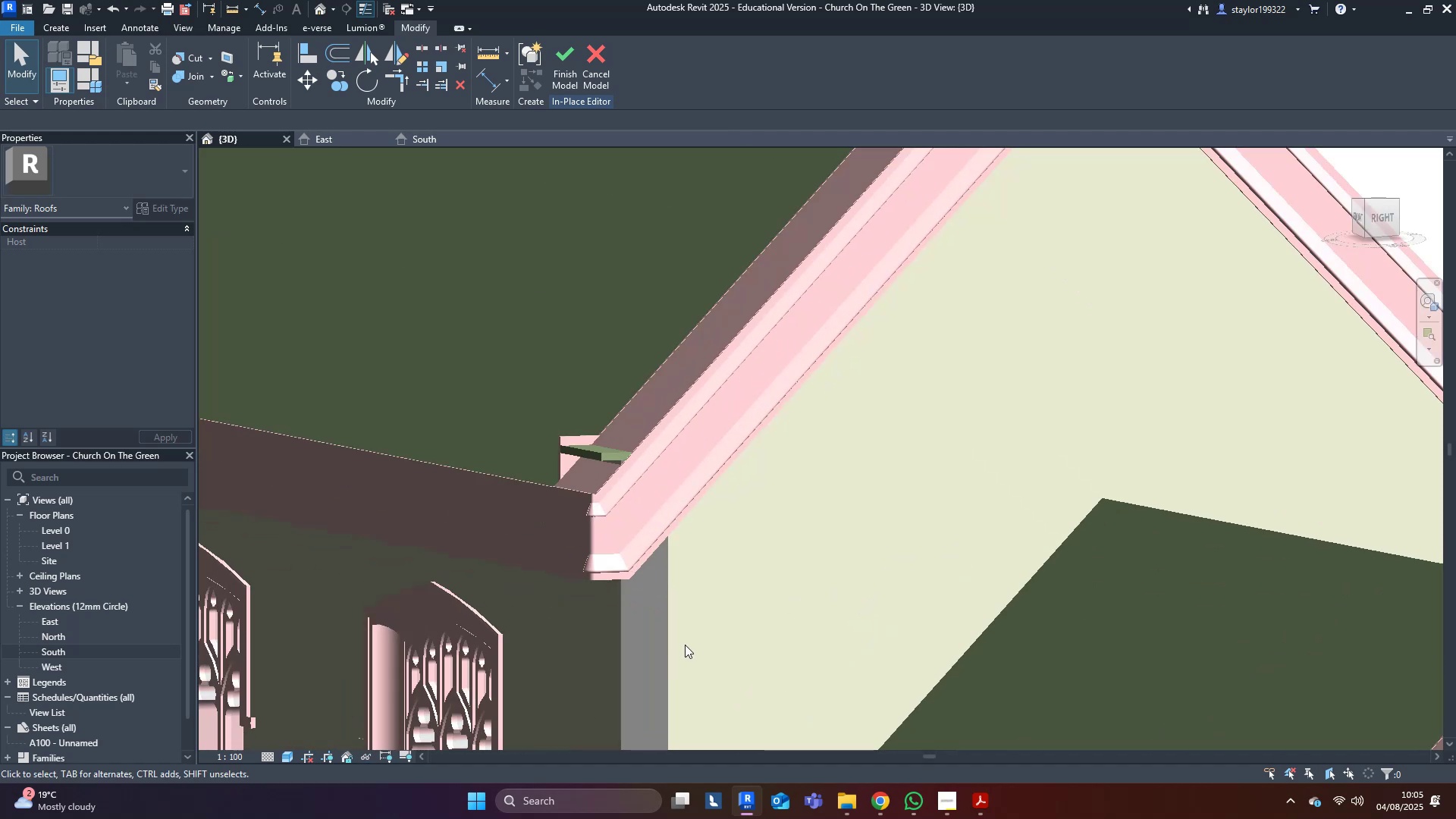 
hold_key(key=ShiftLeft, duration=0.38)
 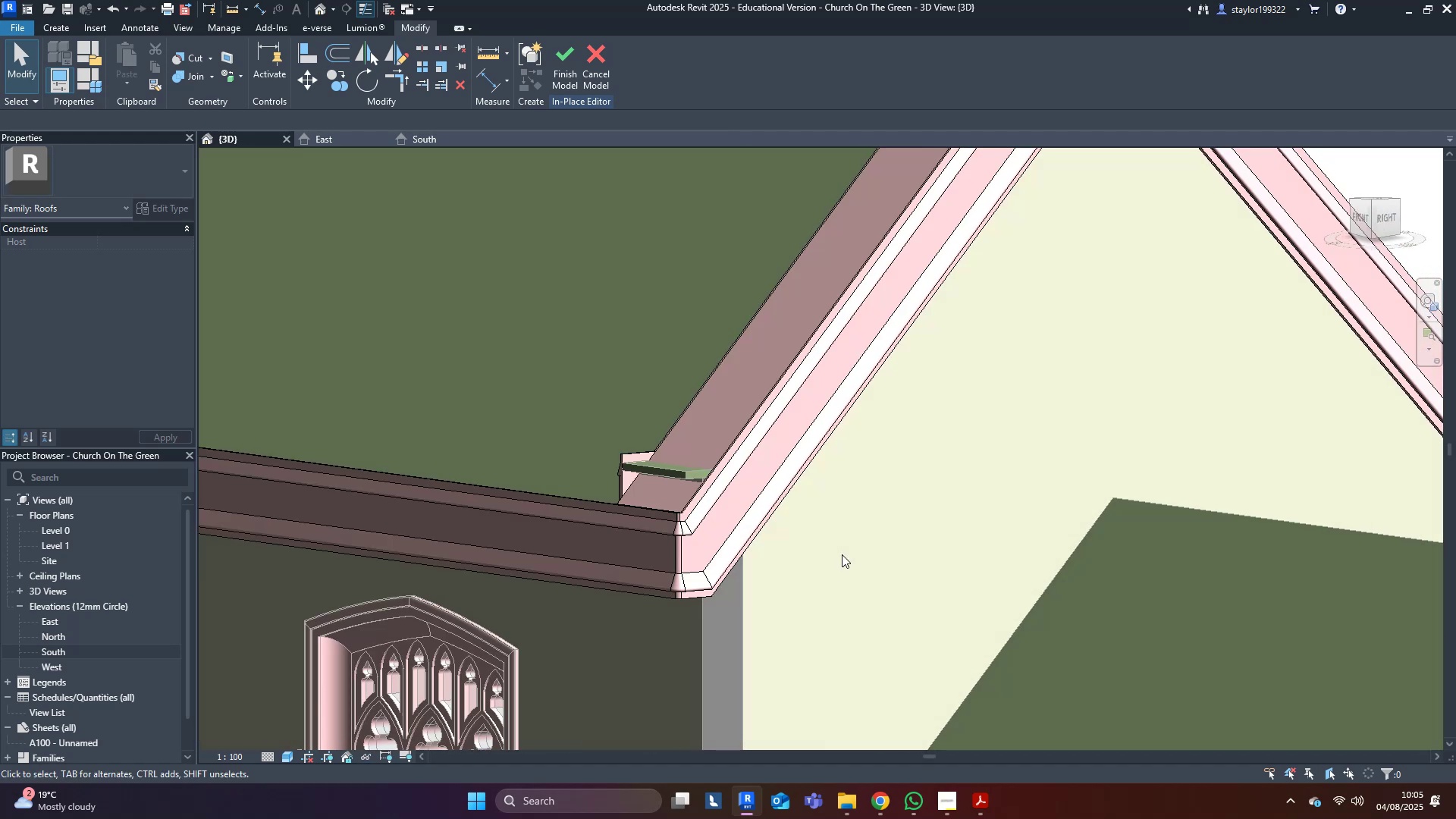 
scroll: coordinate [684, 499], scroll_direction: up, amount: 5.0
 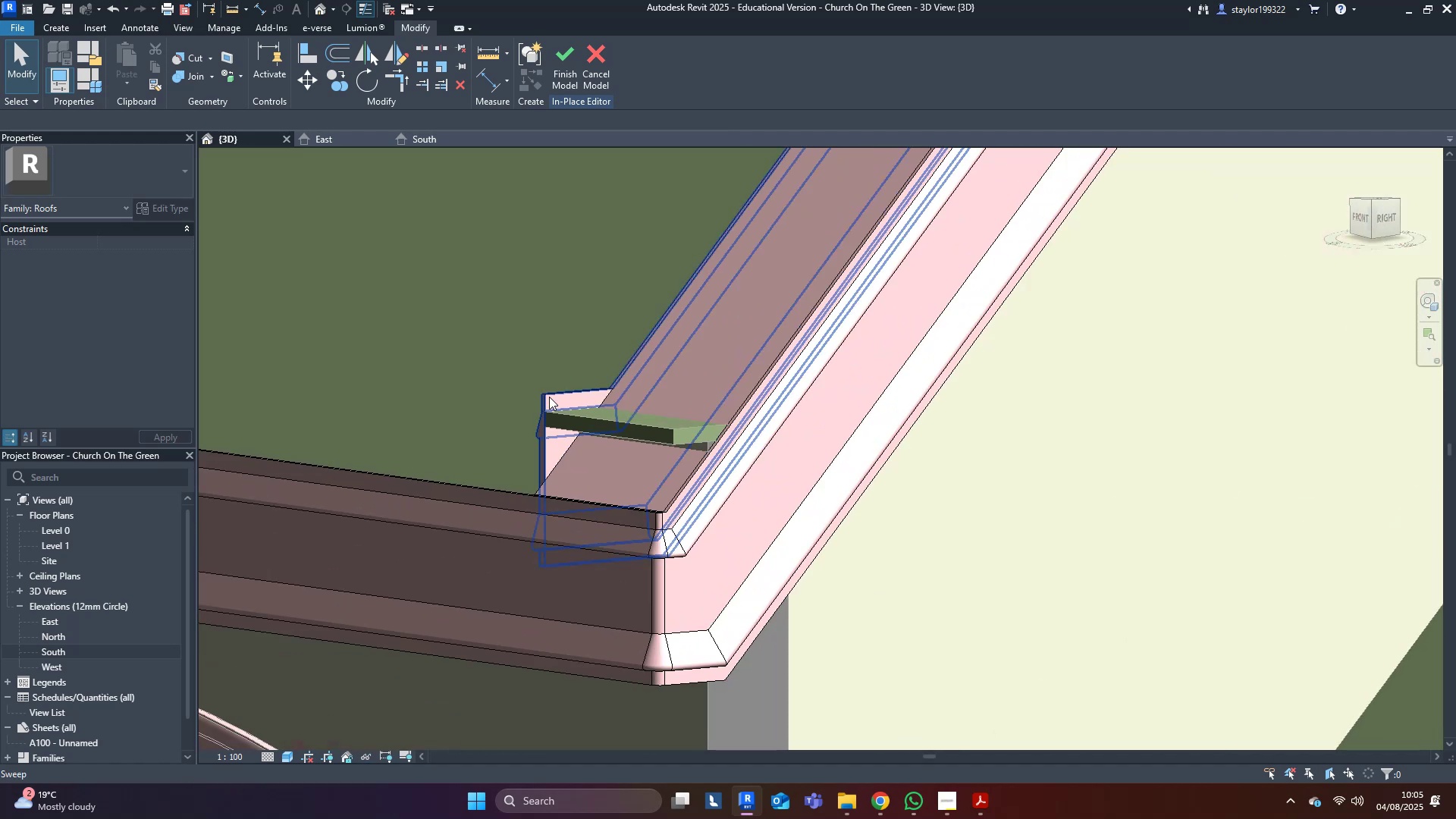 
left_click([549, 397])
 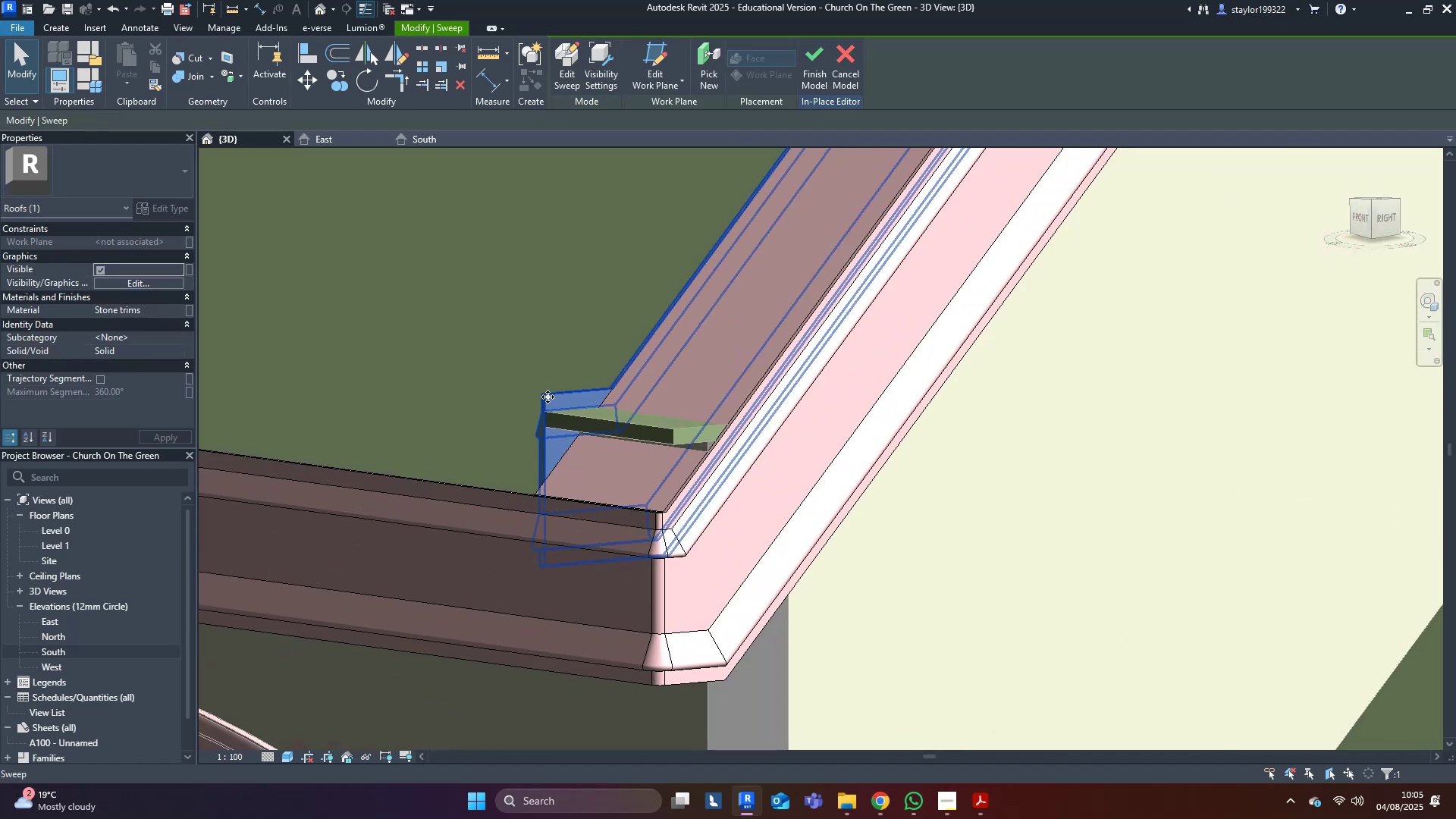 
scroll: coordinate [544, 405], scroll_direction: down, amount: 9.0
 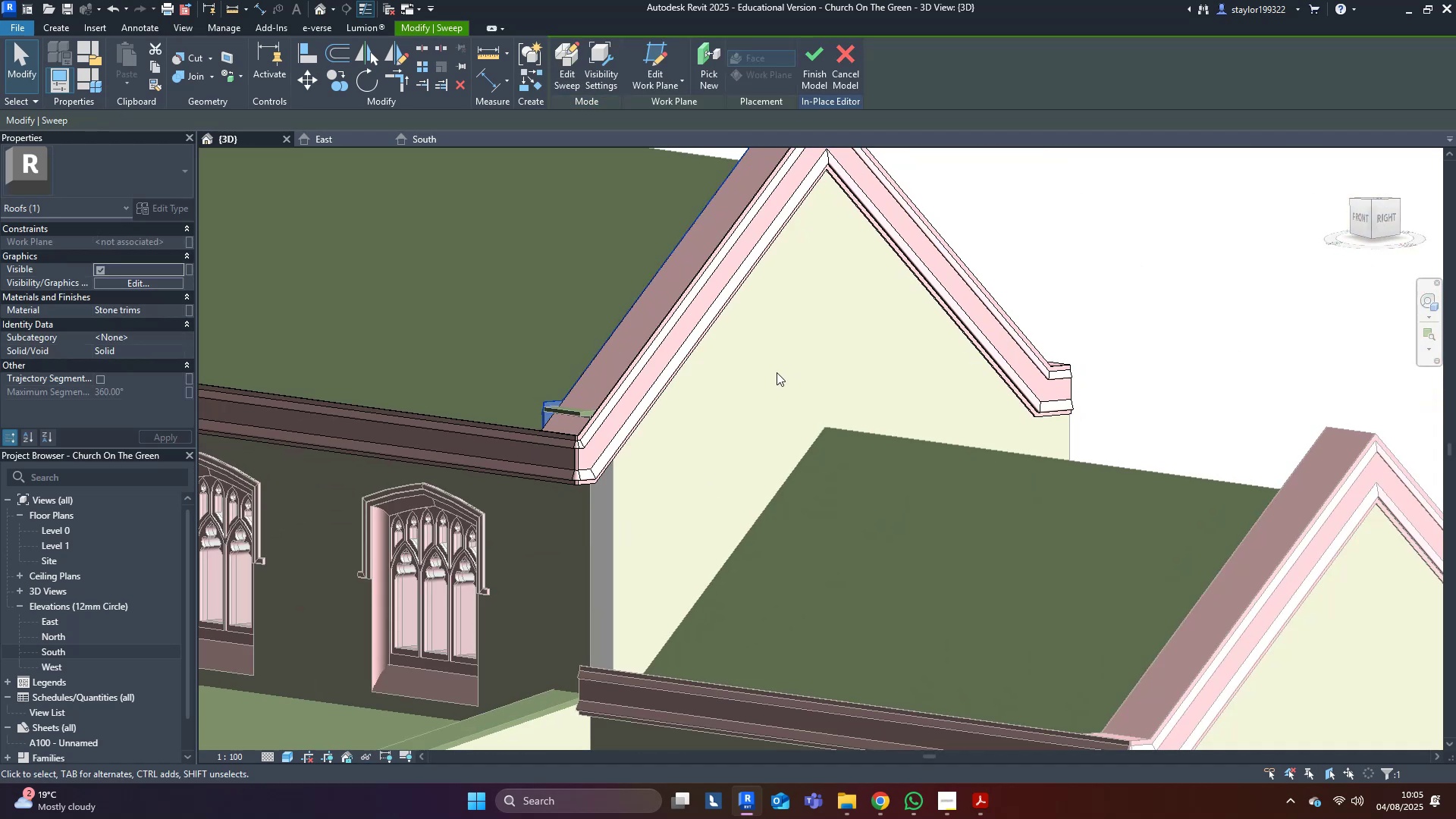 
key(Delete)
 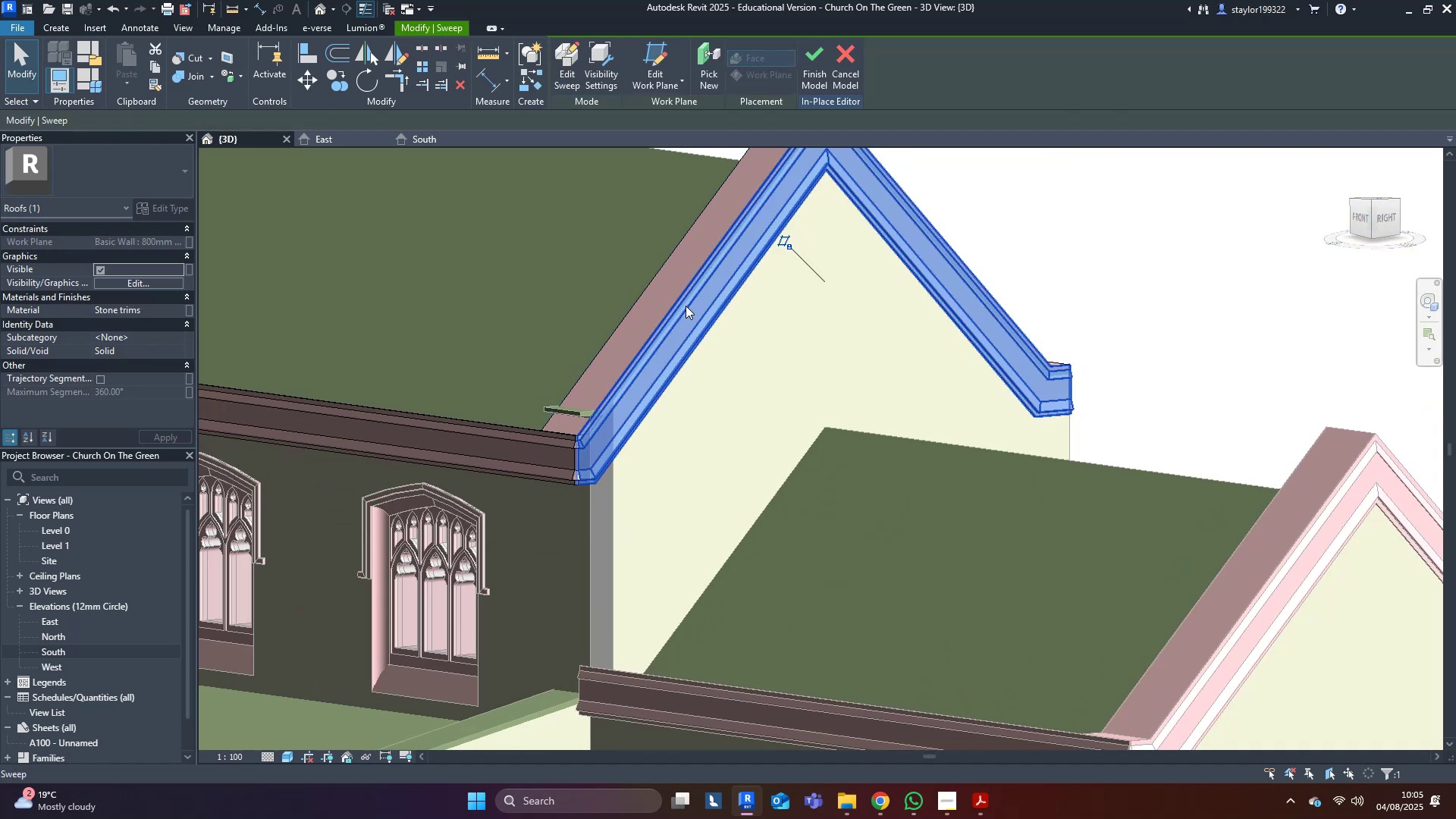 
hold_key(key=ShiftLeft, duration=0.42)
 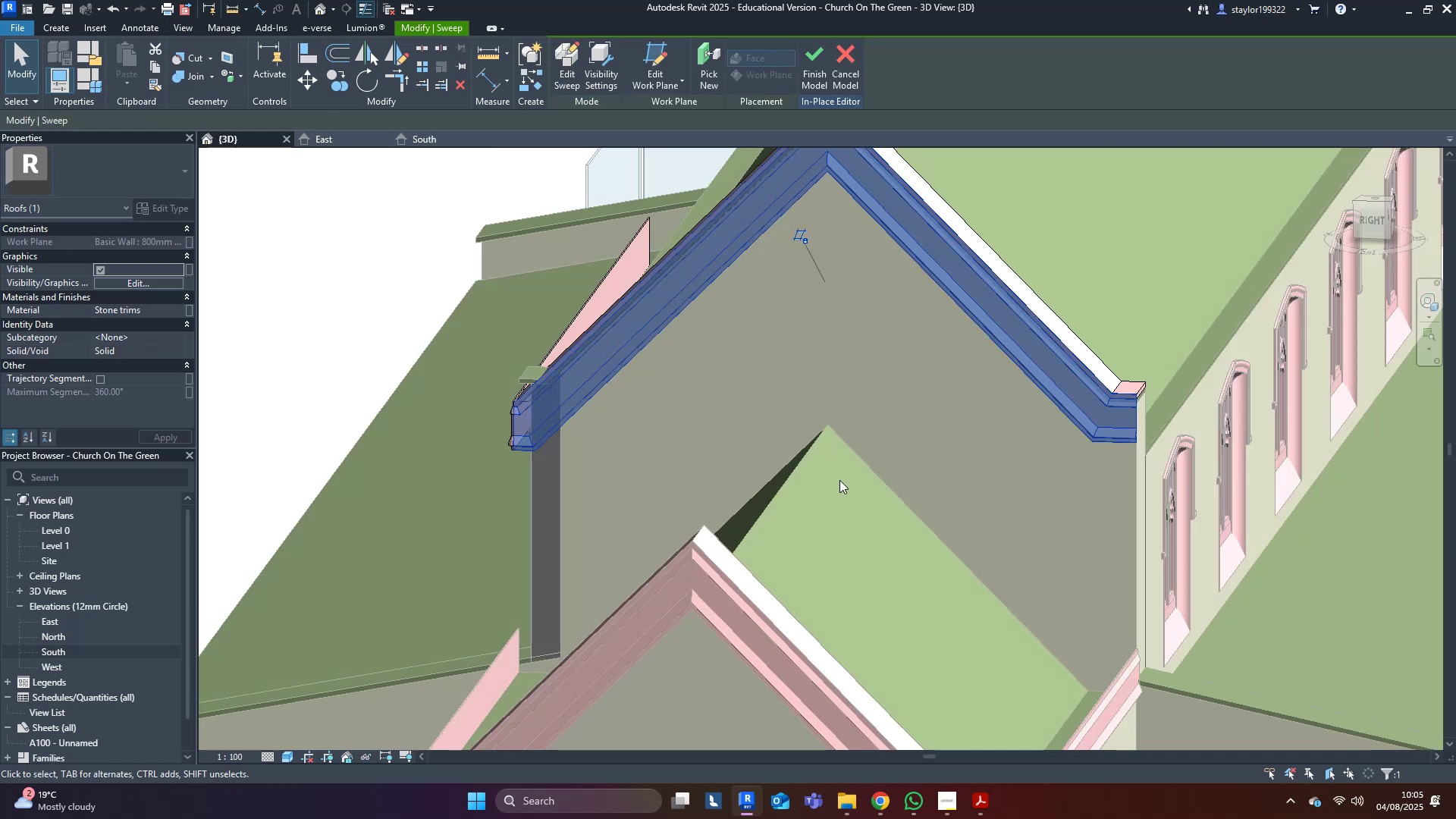 
hold_key(key=ShiftLeft, duration=0.63)
 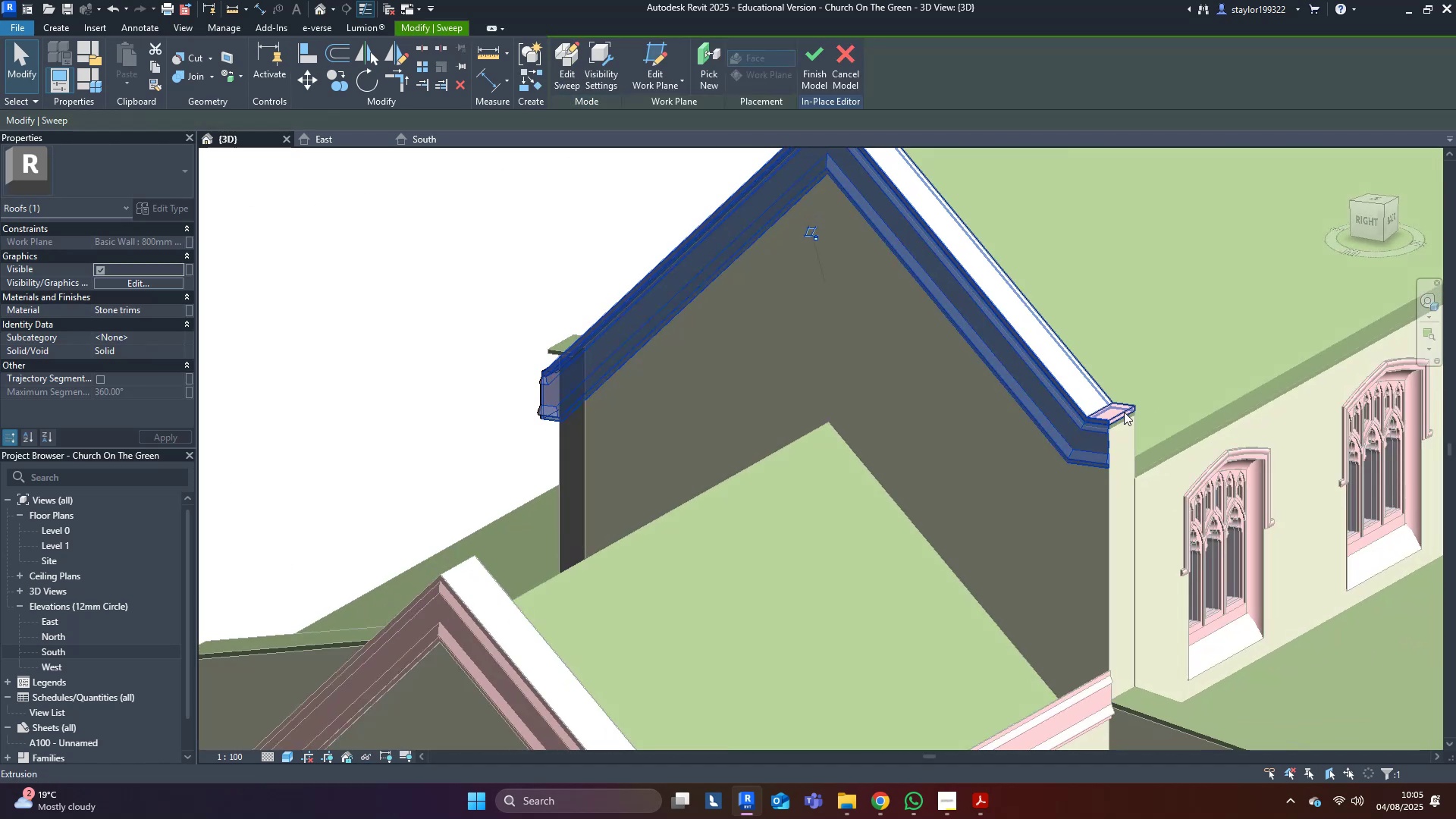 
hold_key(key=ShiftLeft, duration=0.57)
 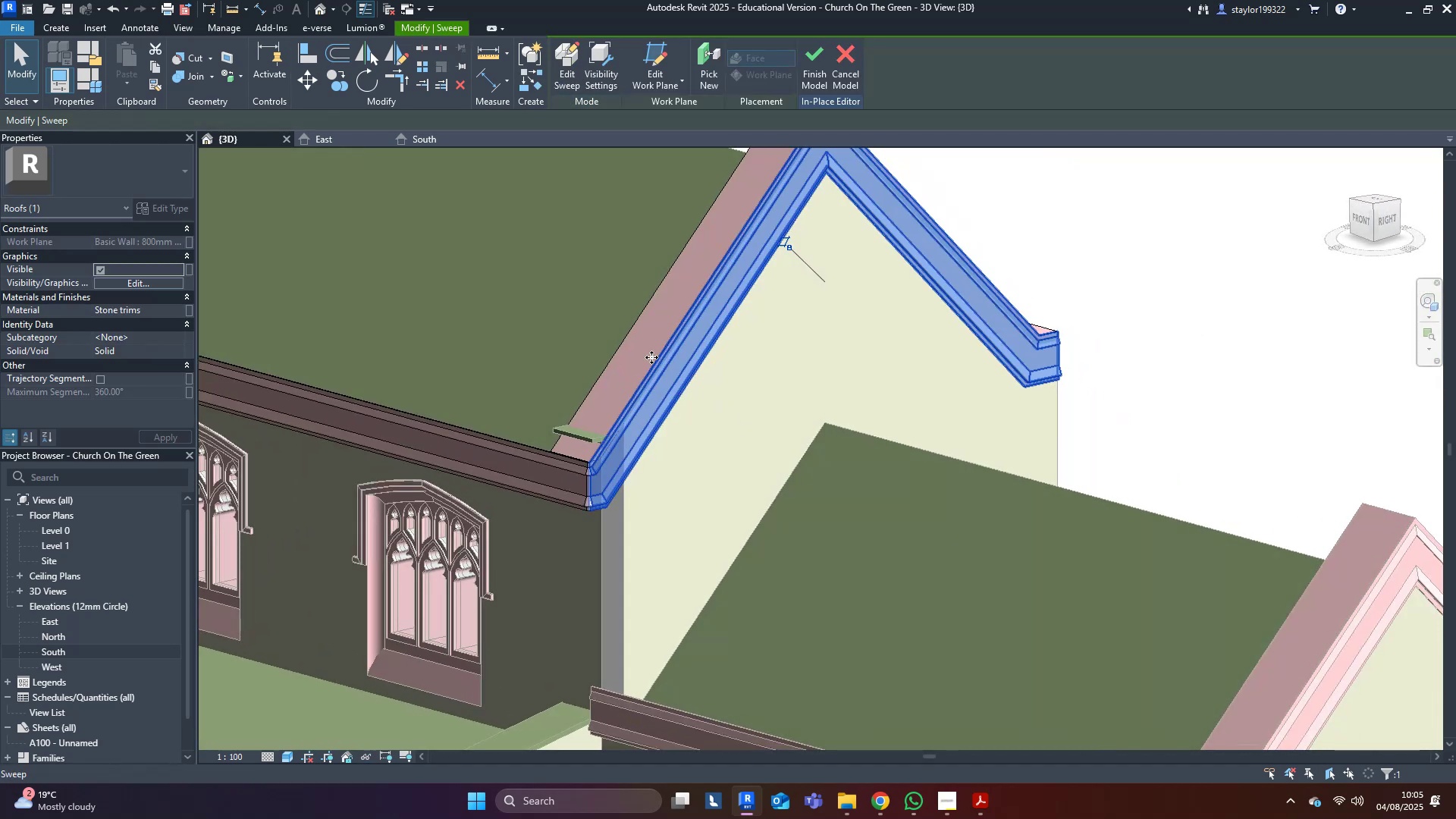 
left_click([638, 351])
 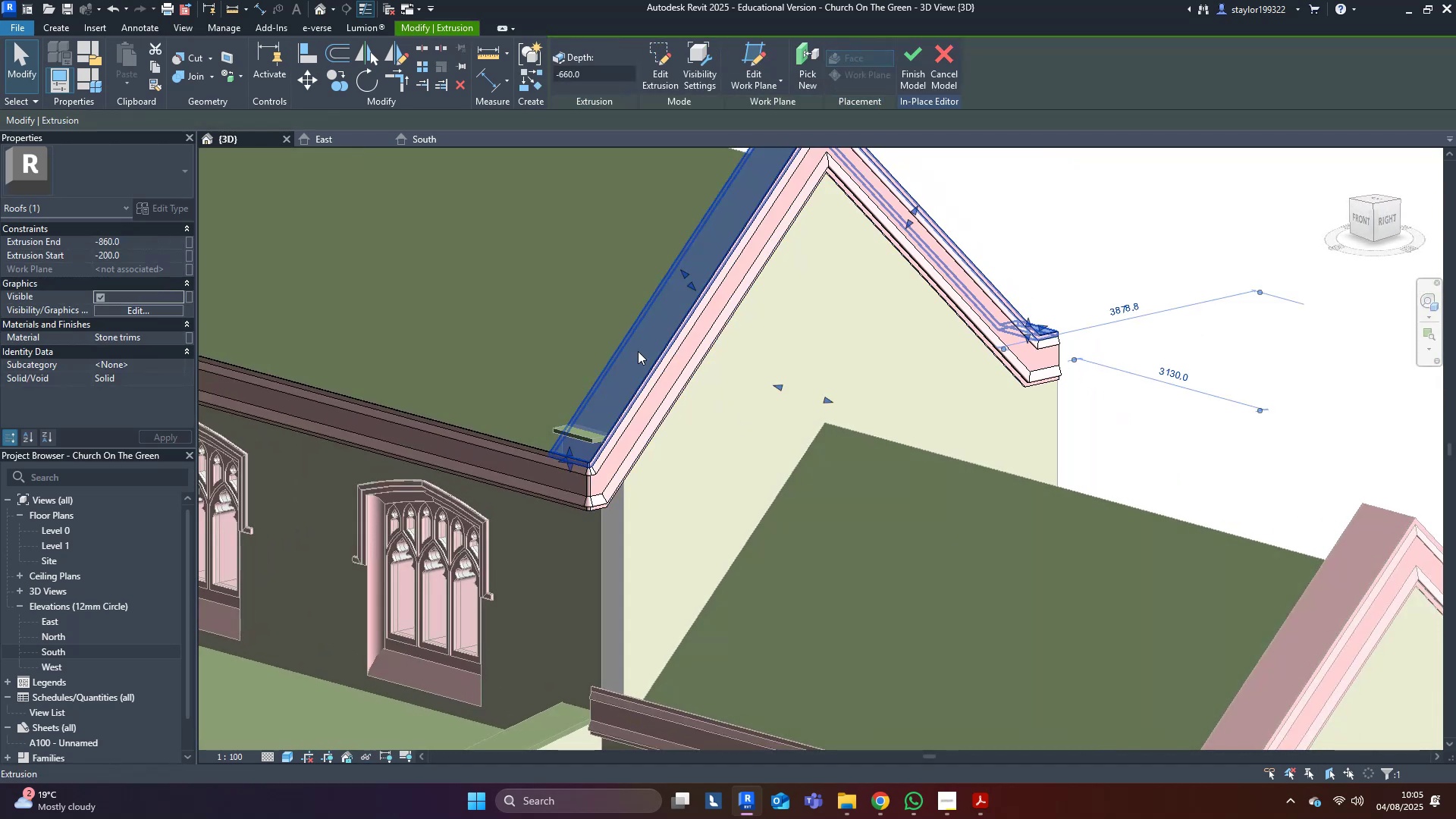 
scroll: coordinate [694, 450], scroll_direction: down, amount: 5.0
 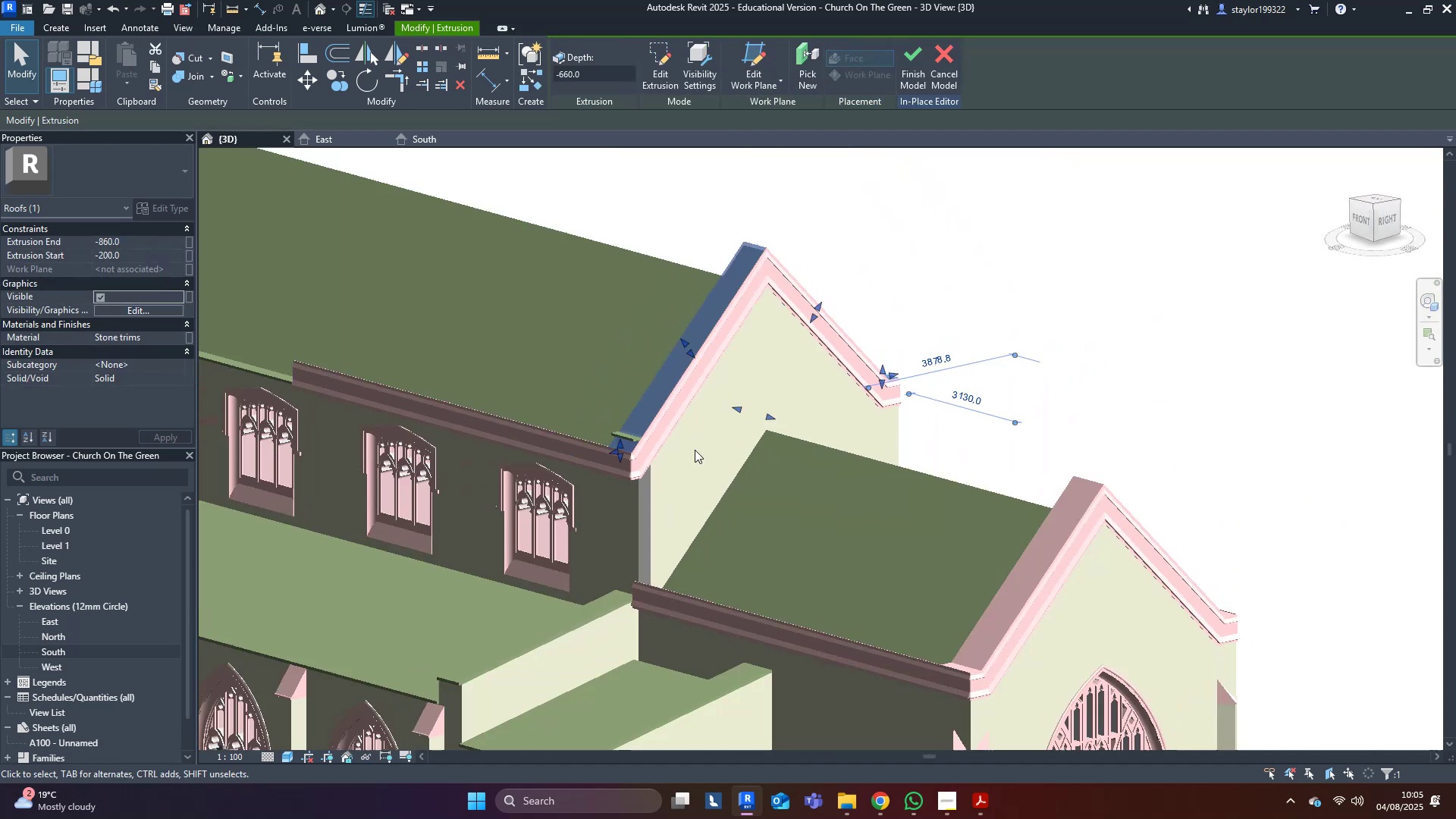 
hold_key(key=ShiftLeft, duration=0.31)
 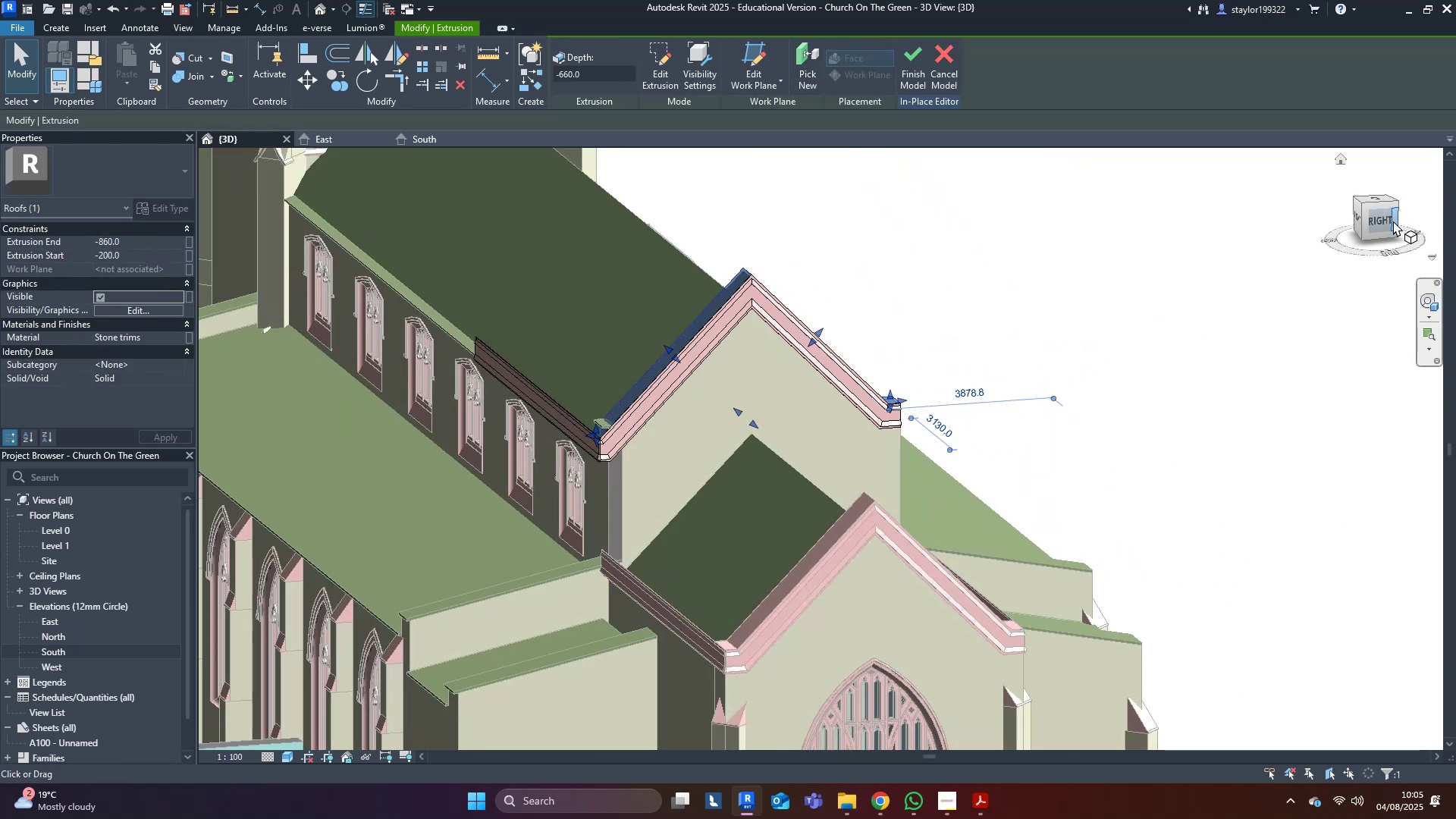 
left_click([1388, 221])
 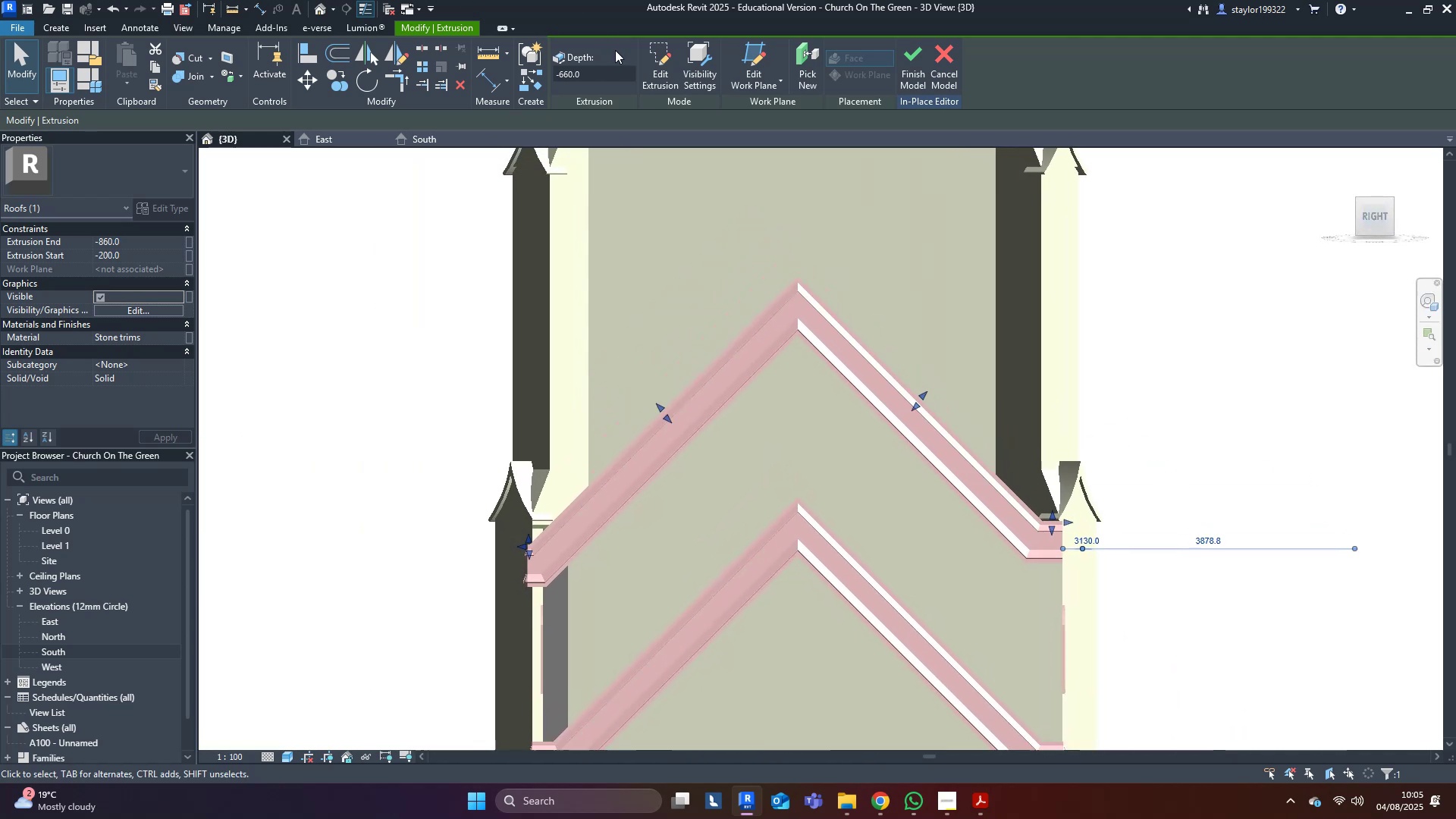 
left_click([651, 50])
 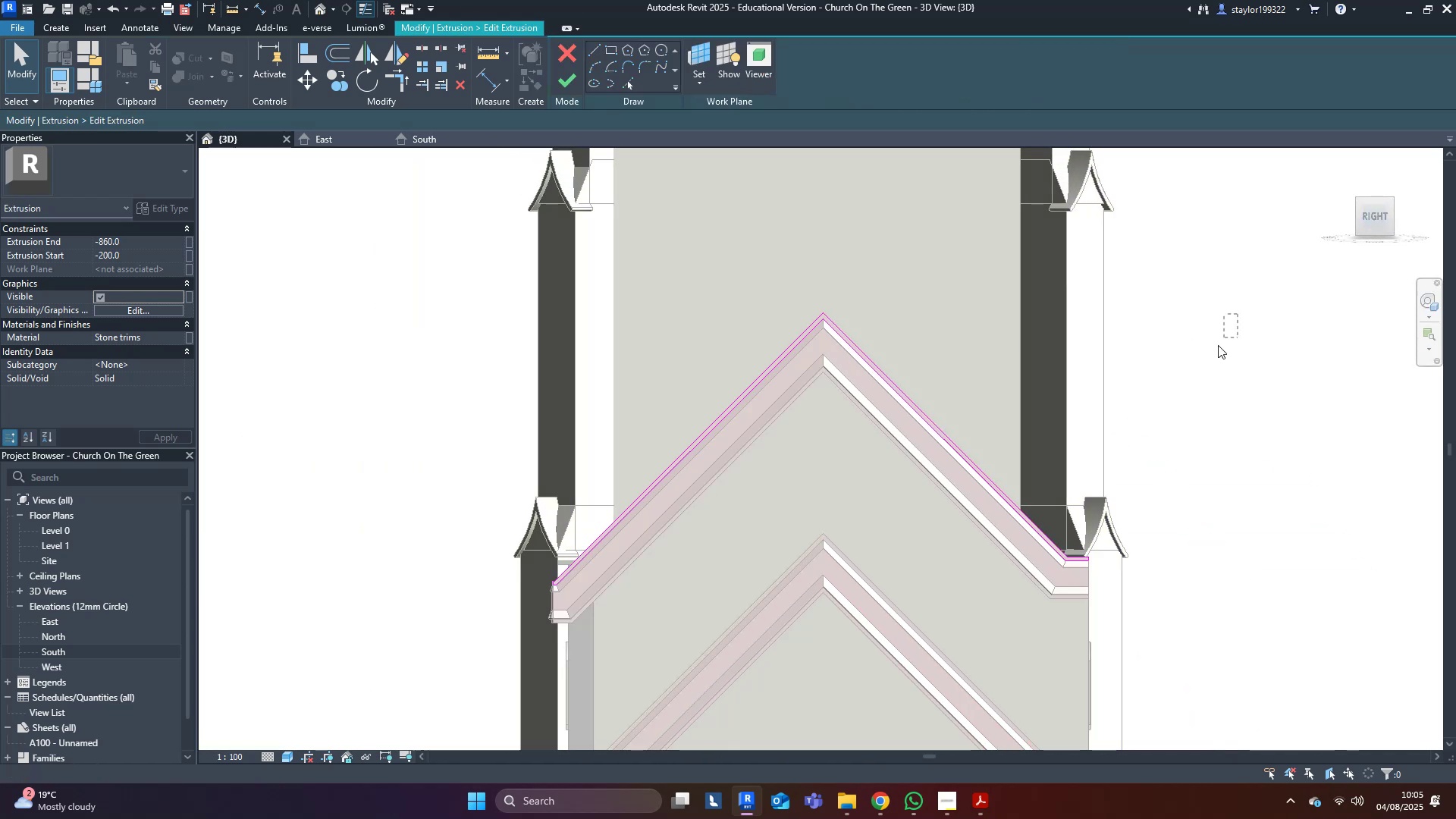 
key(Delete)
 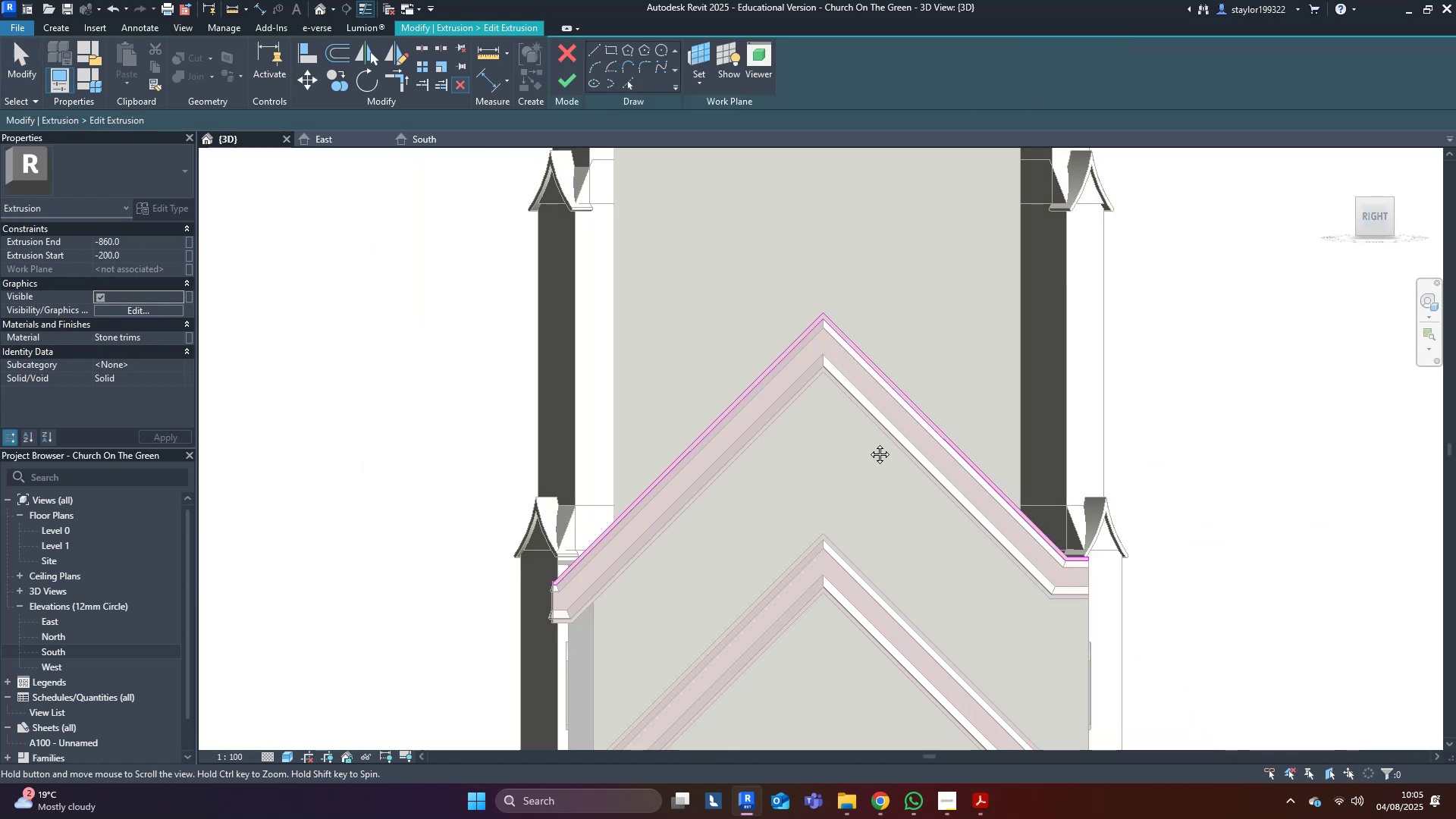 
middle_click([868, 443])
 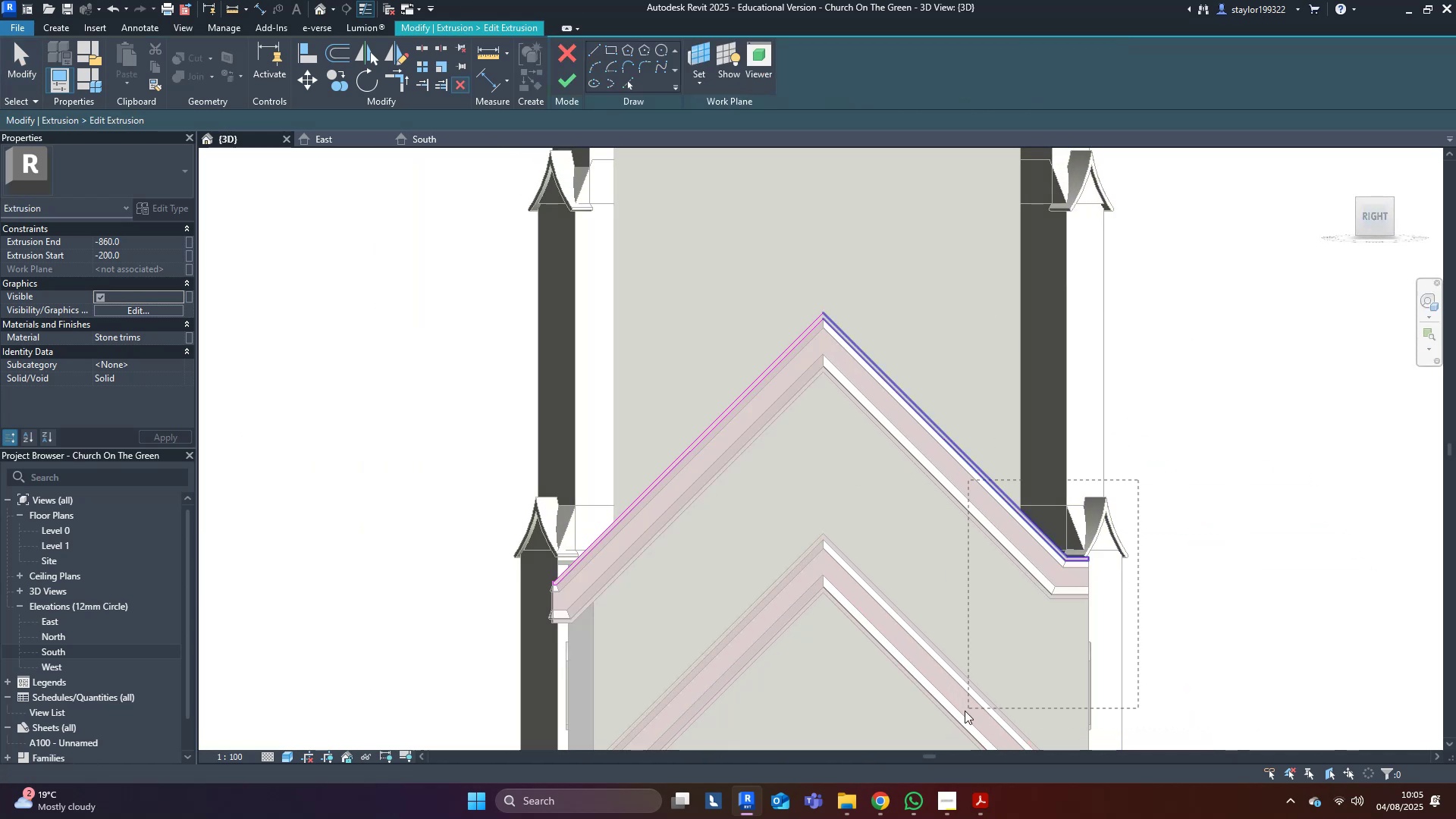 
hold_key(key=Delete, duration=12.72)
 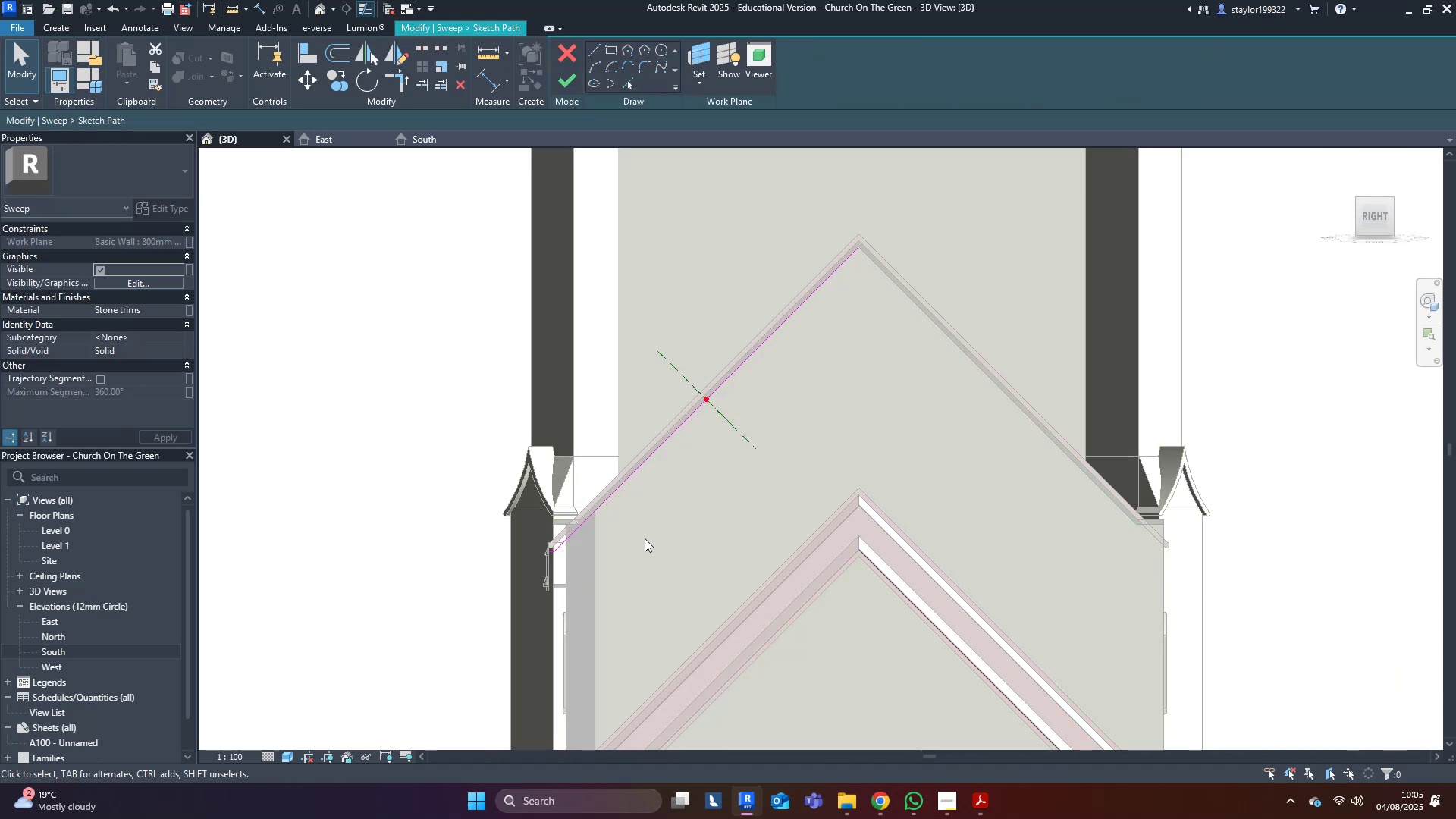 
type(dm)
 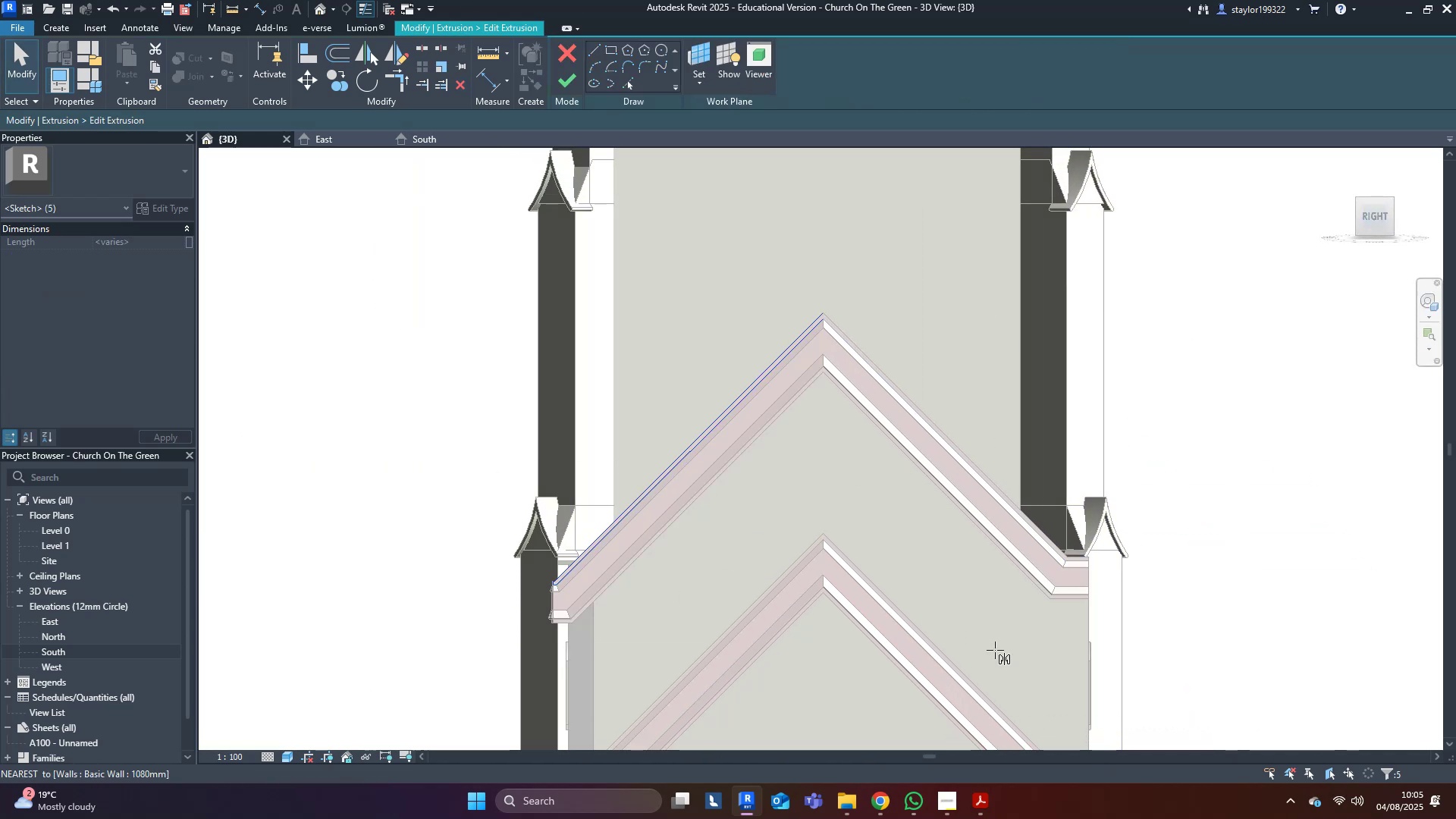 
scroll: coordinate [788, 369], scroll_direction: up, amount: 15.0
 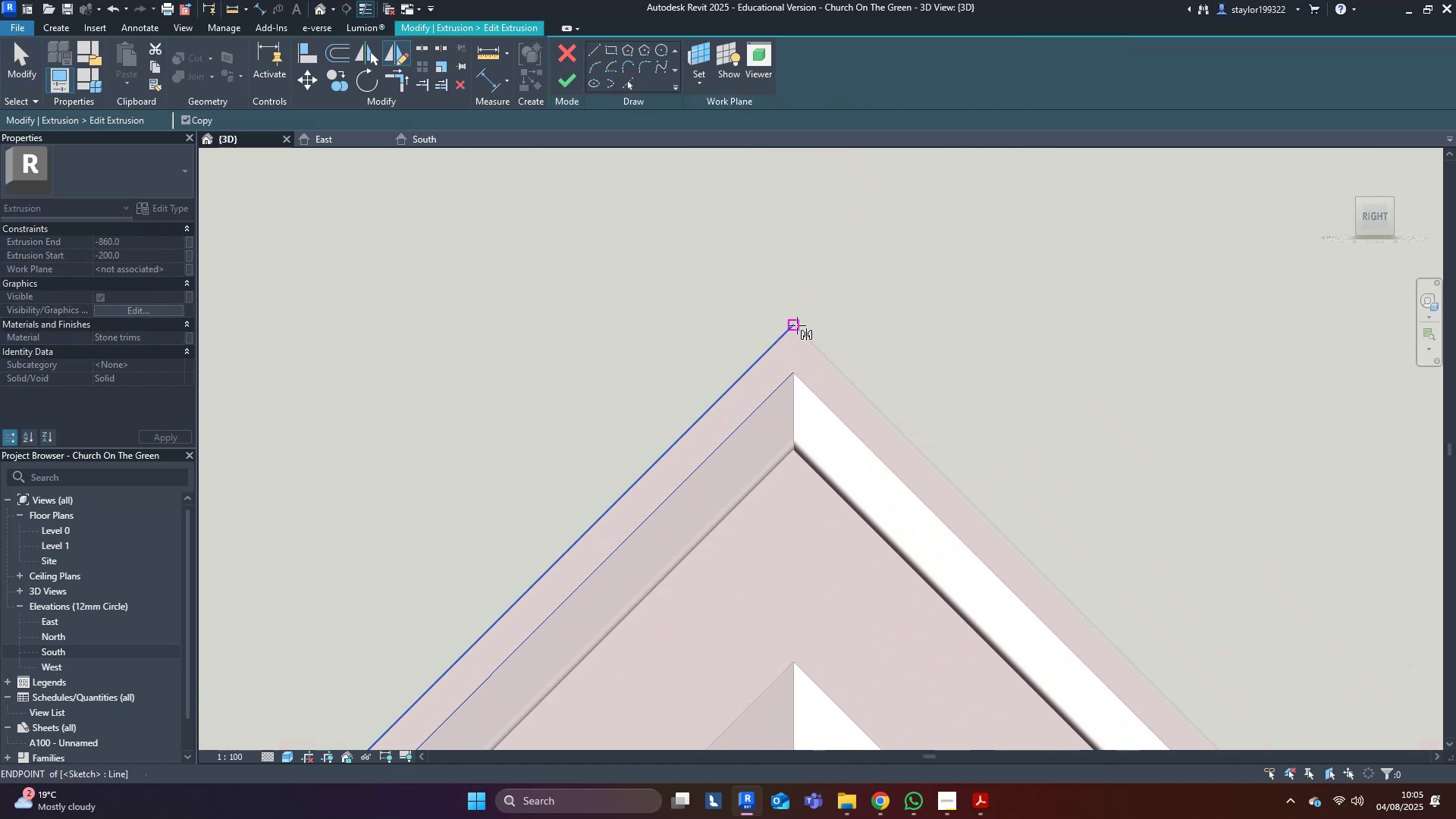 
left_click([794, 325])
 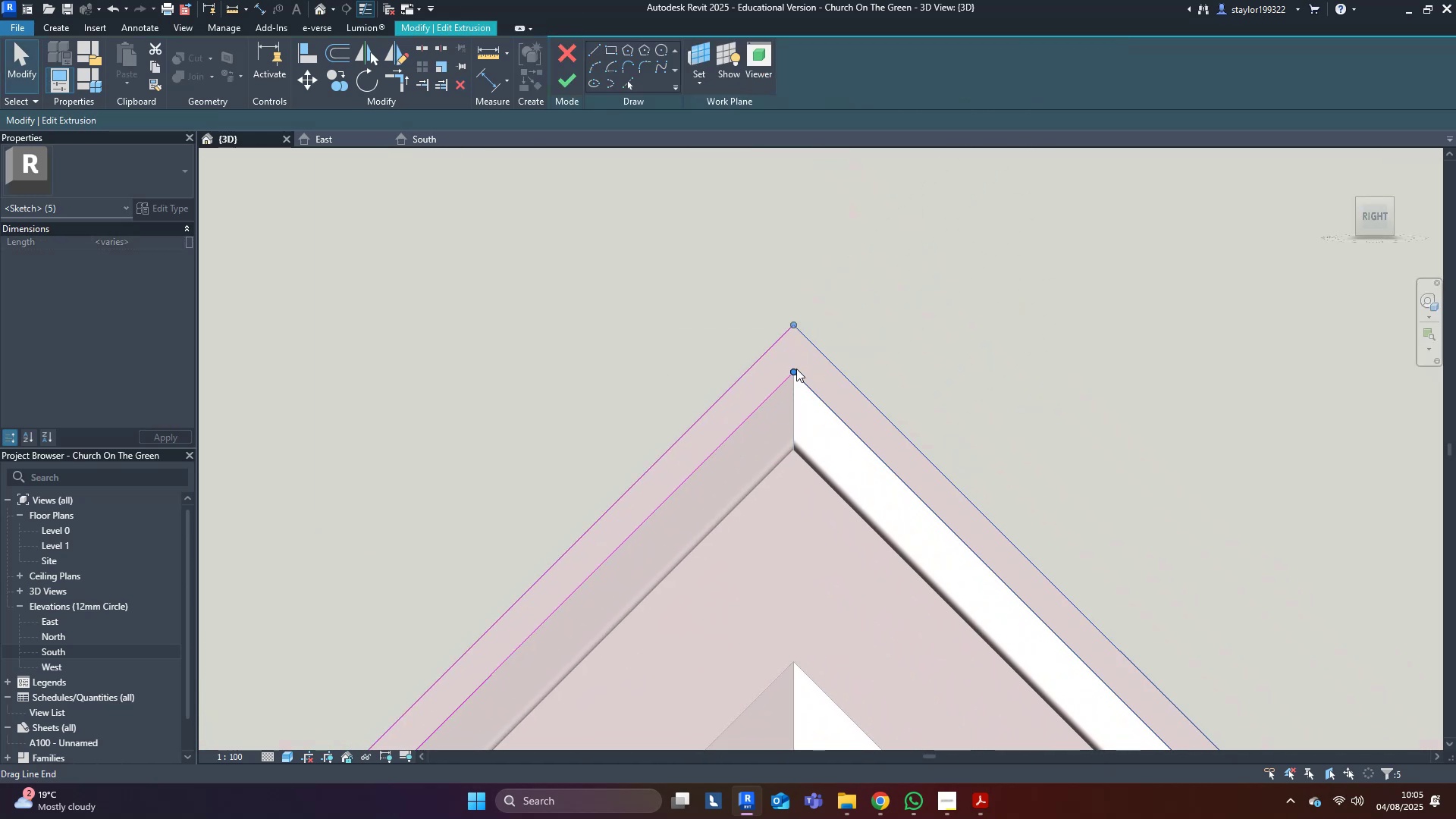 
scroll: coordinate [1042, 381], scroll_direction: down, amount: 19.0
 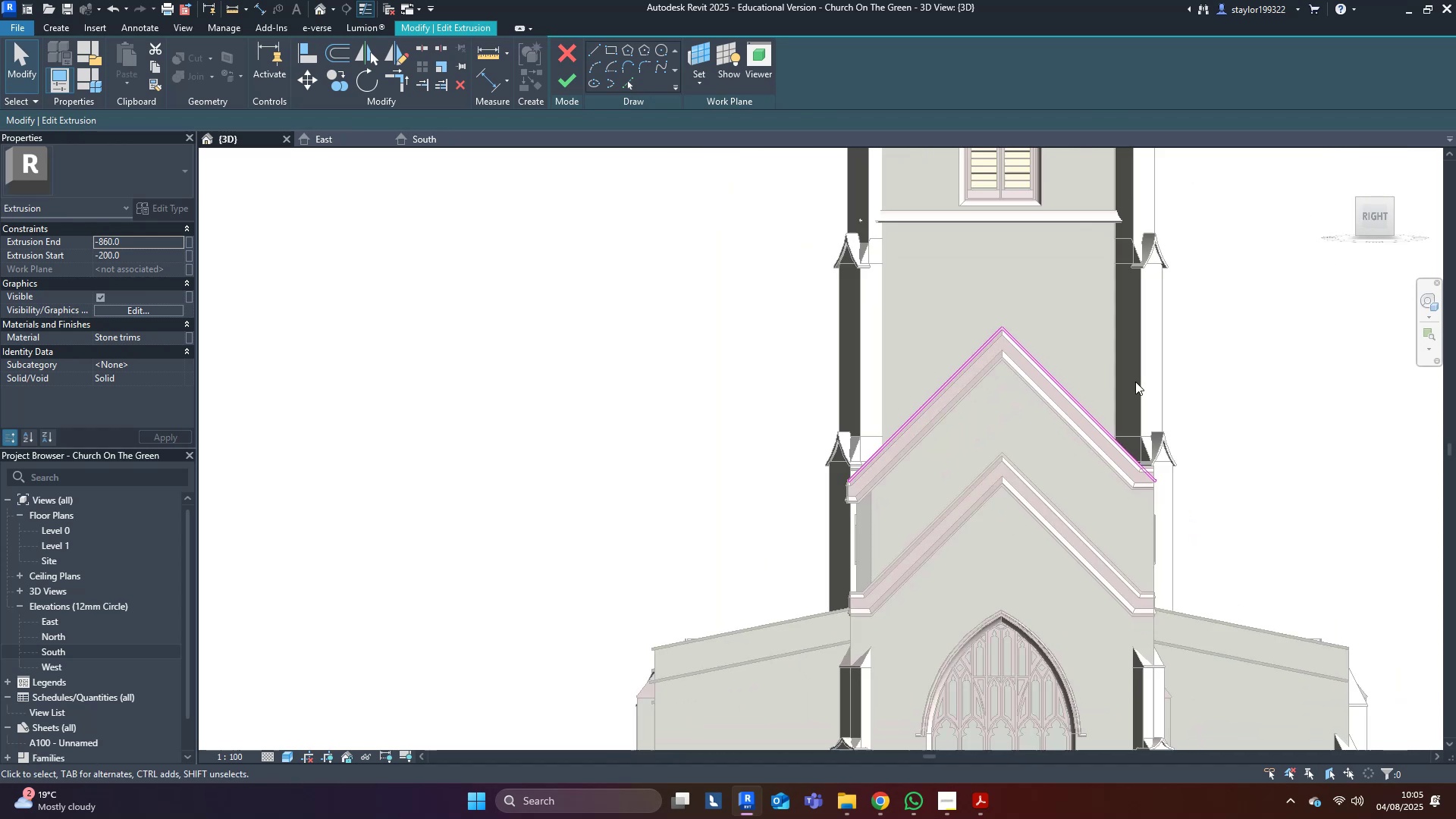 
left_click([1142, 418])
 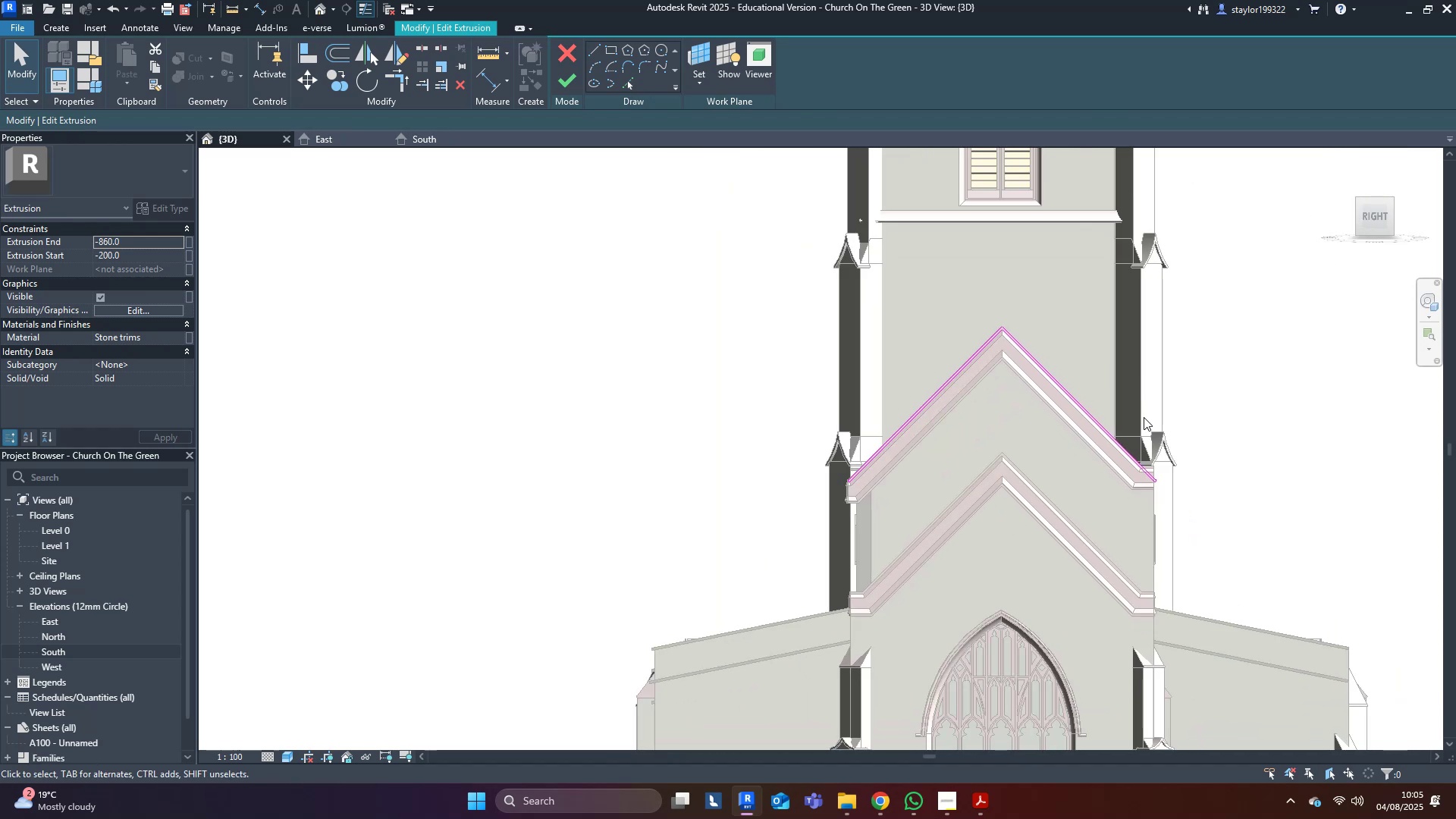 
scroll: coordinate [1144, 417], scroll_direction: up, amount: 5.0
 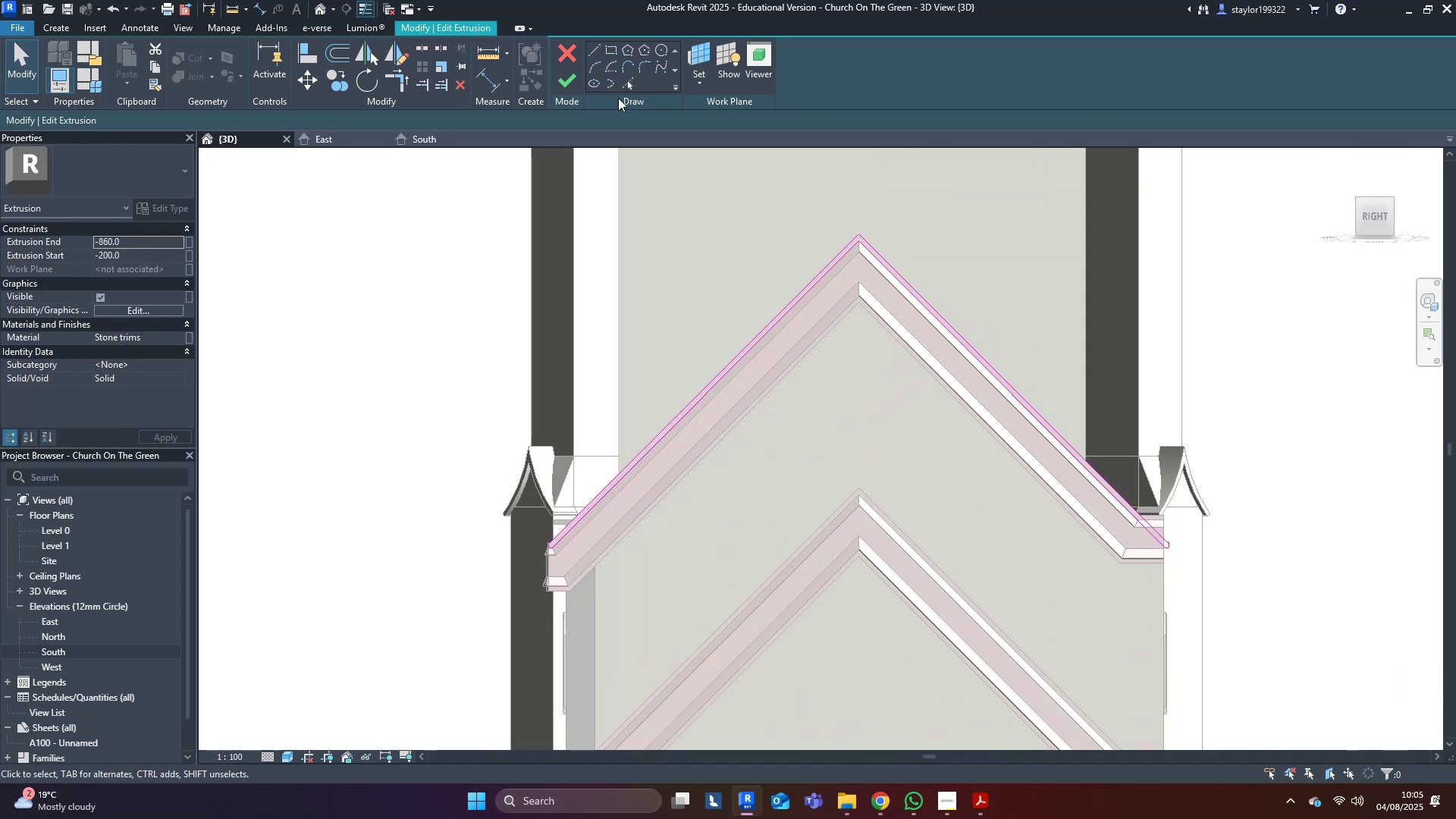 
left_click([581, 86])
 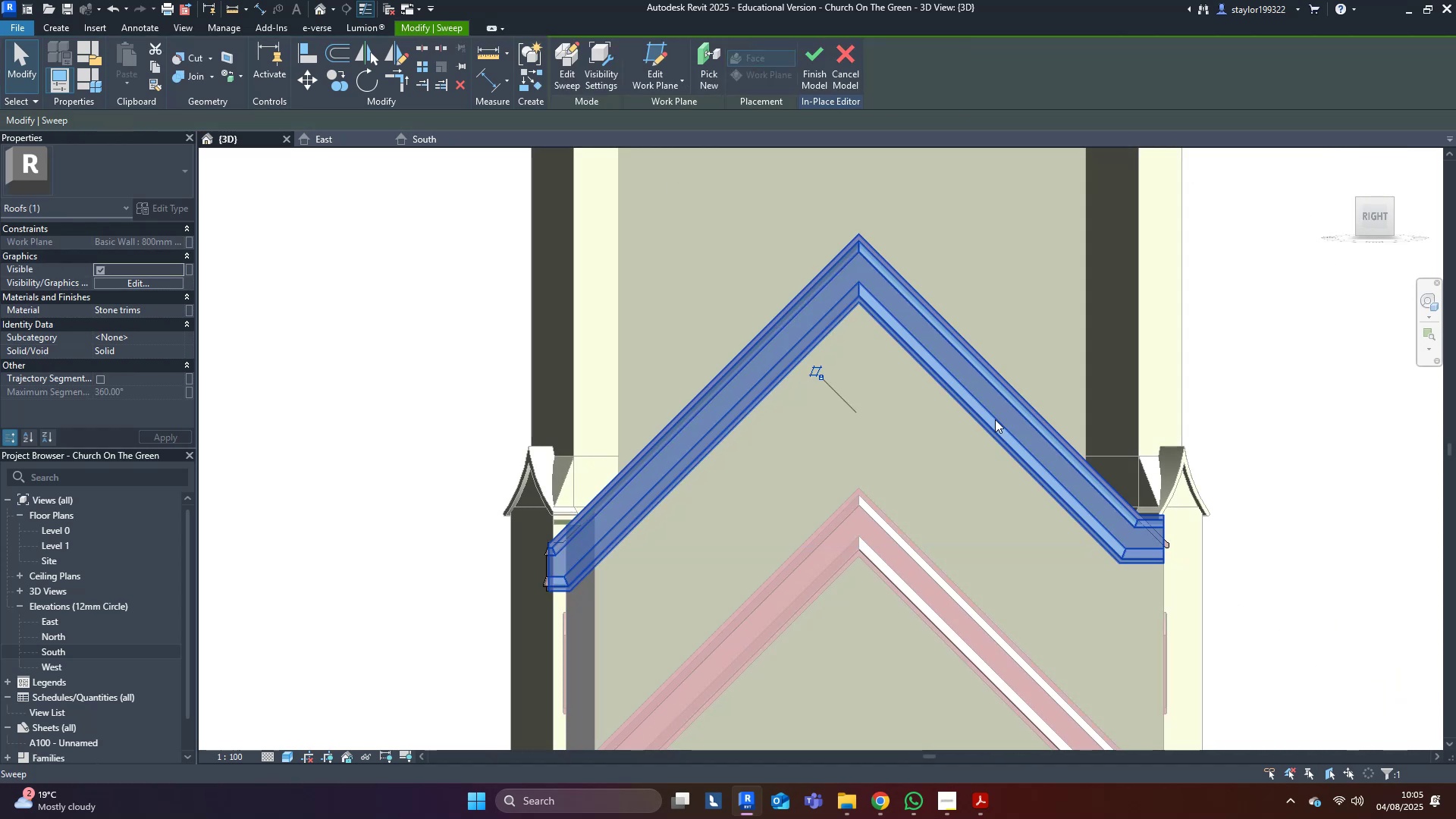 
triple_click([995, 419])
 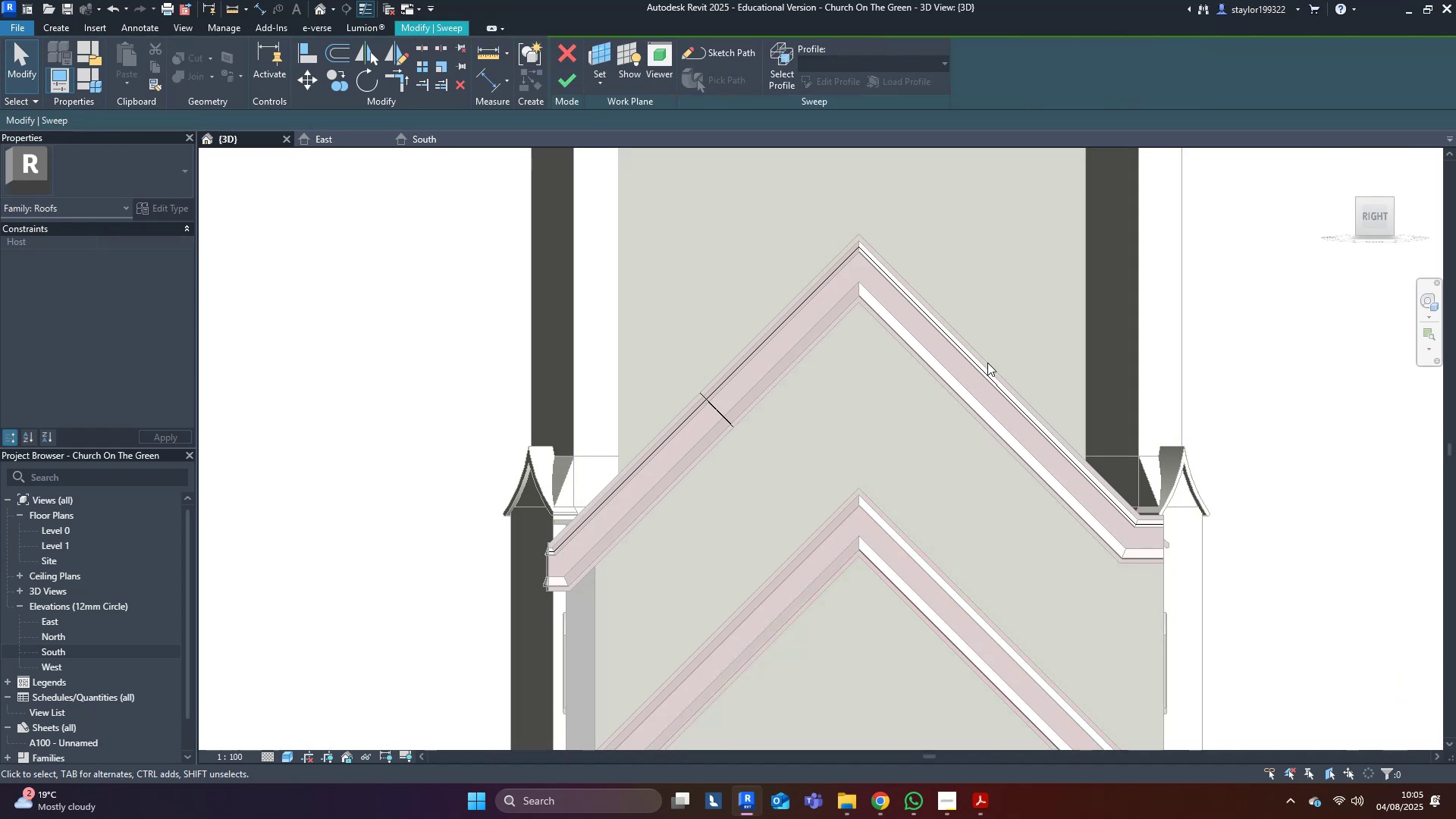 
left_click([984, 371])
 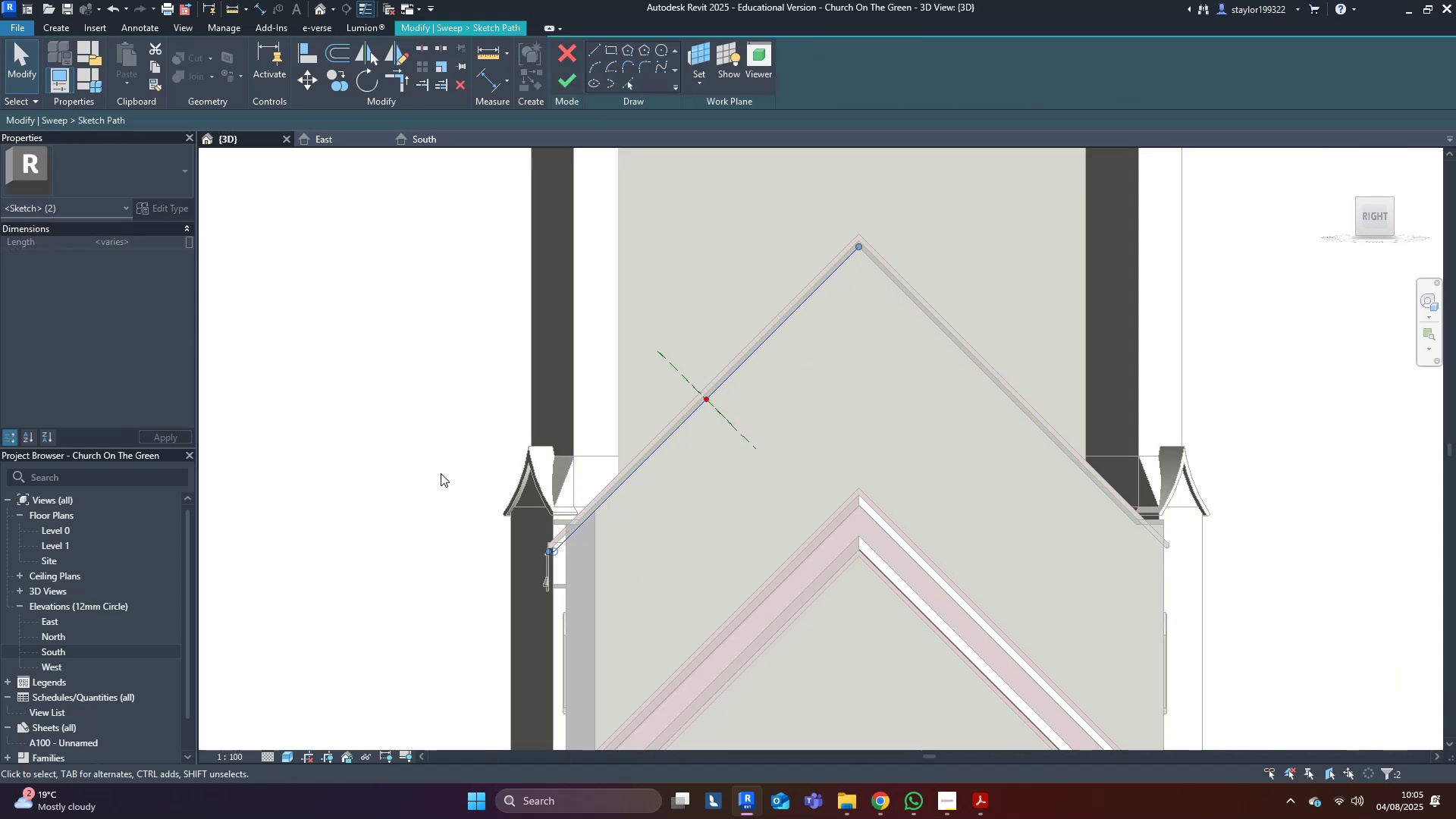 
type(dm)
 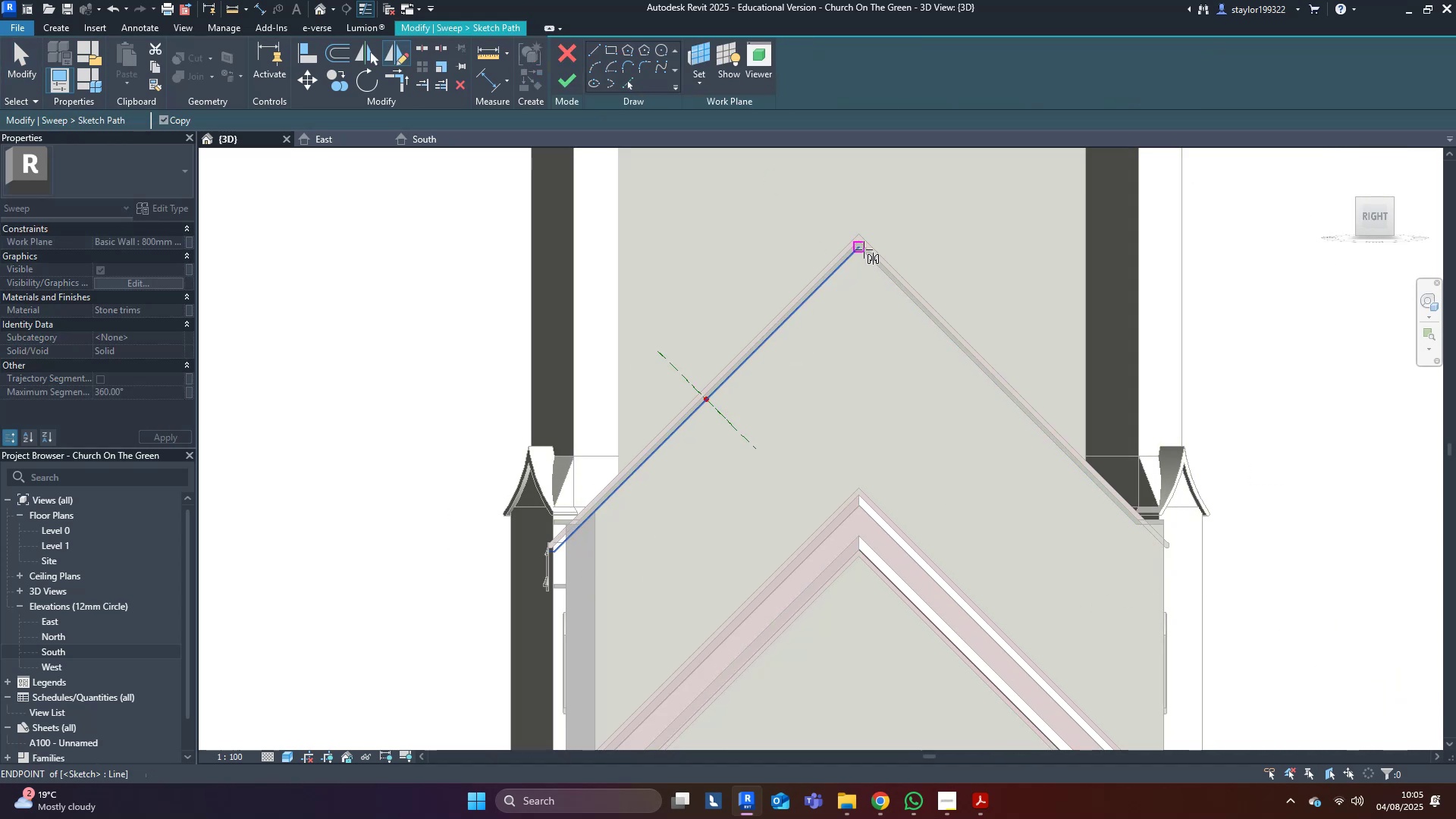 
left_click([861, 249])
 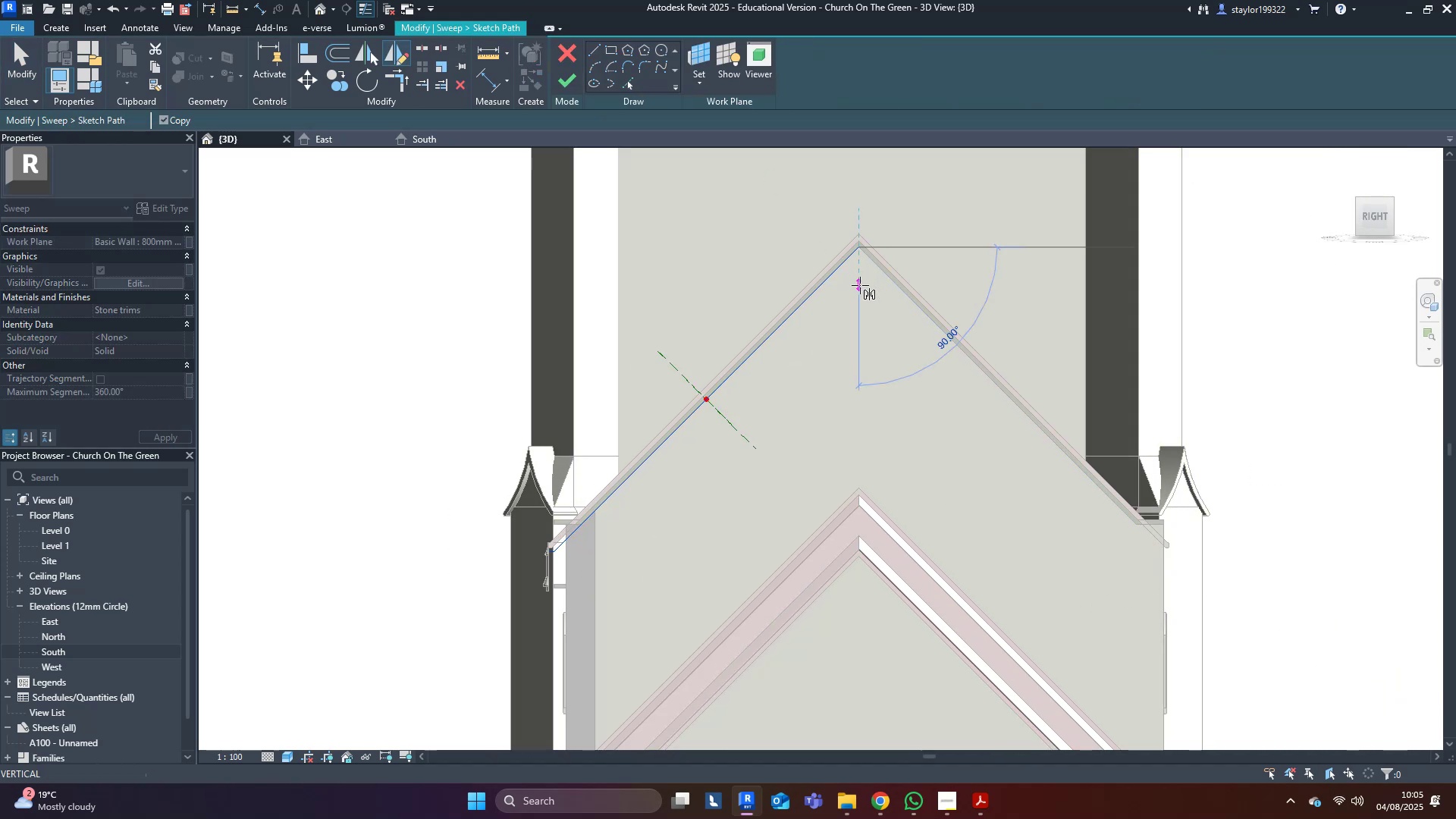 
left_click([860, 285])
 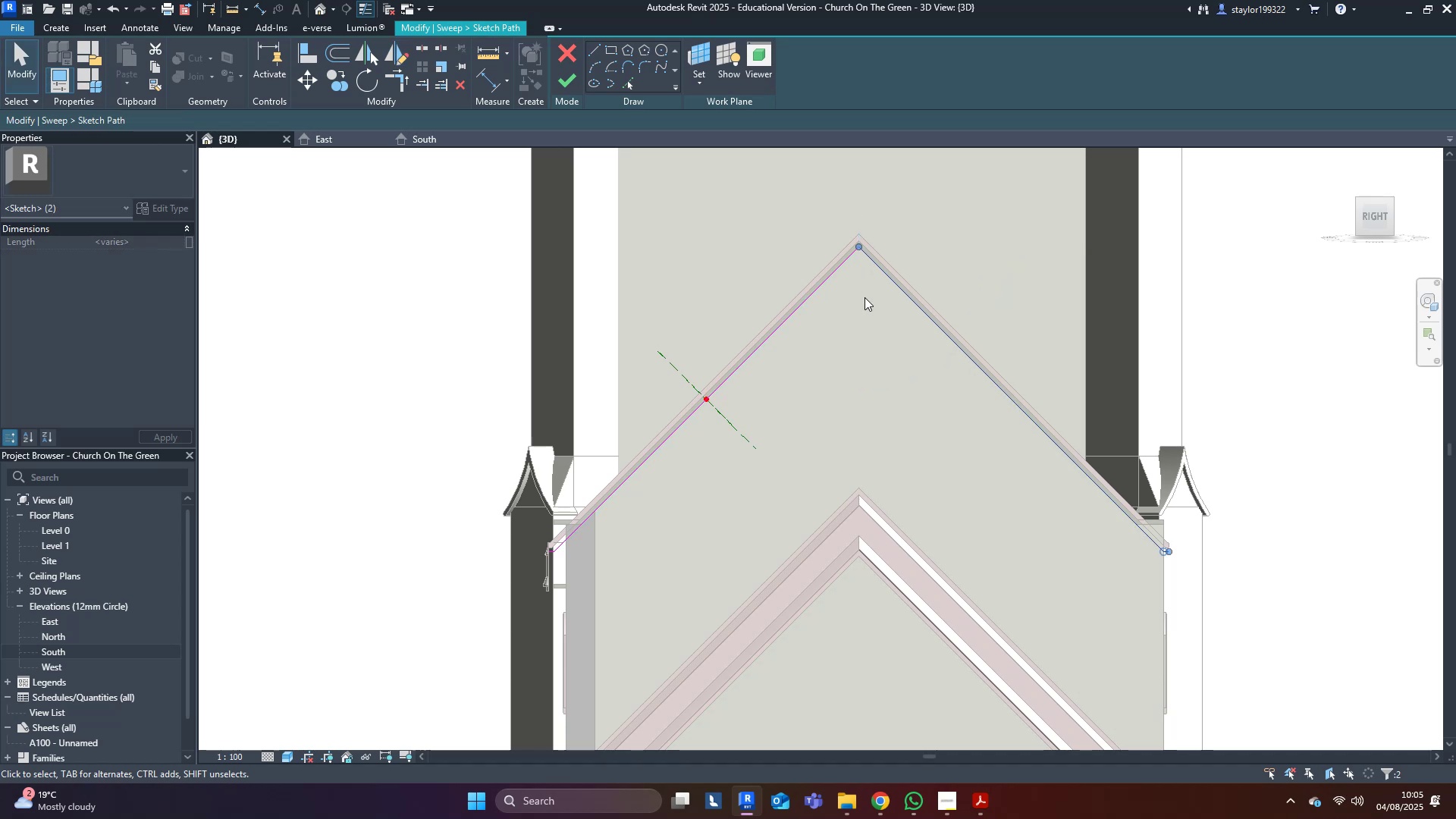 
wait(7.28)
 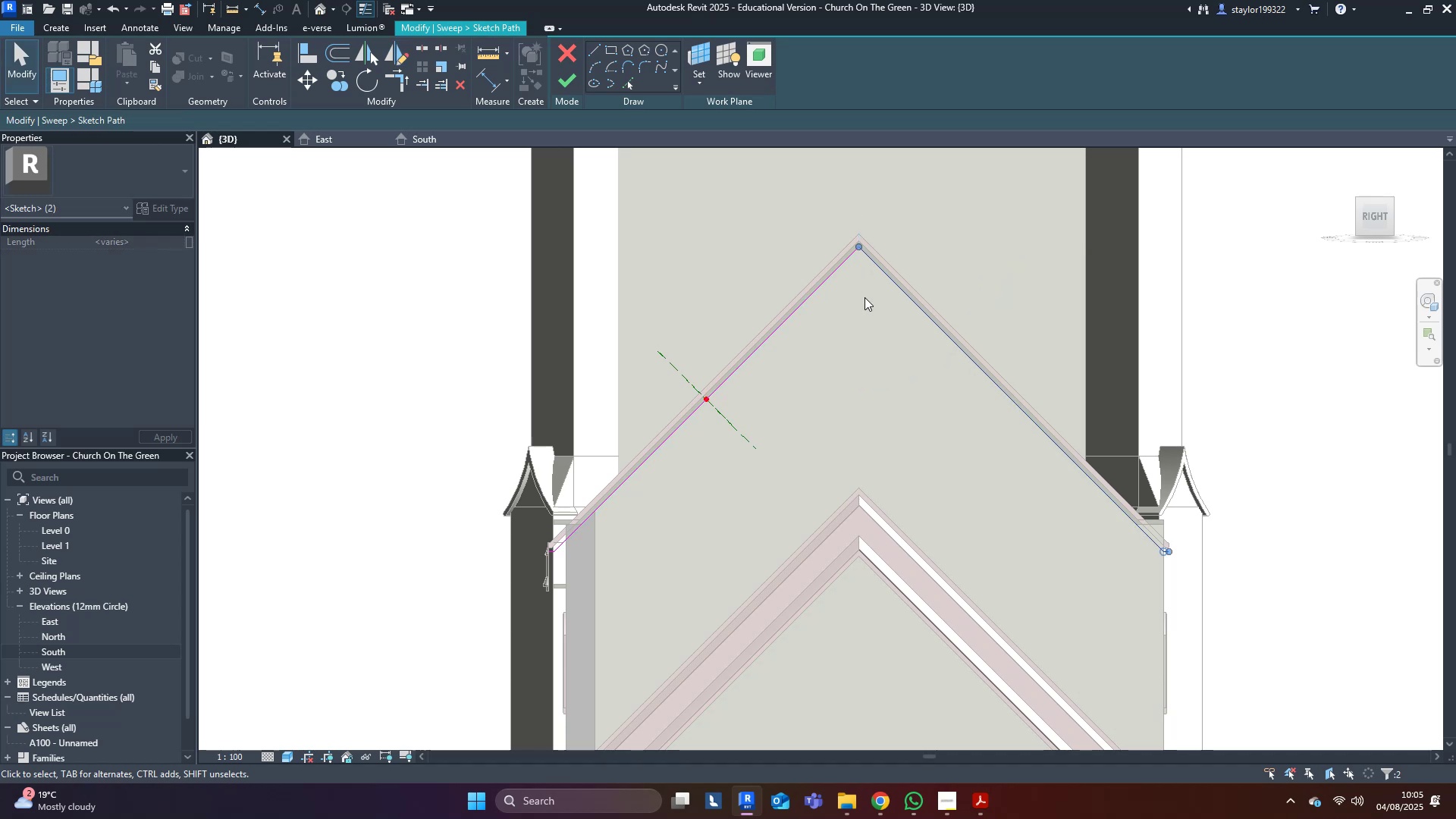 
left_click([551, 80])
 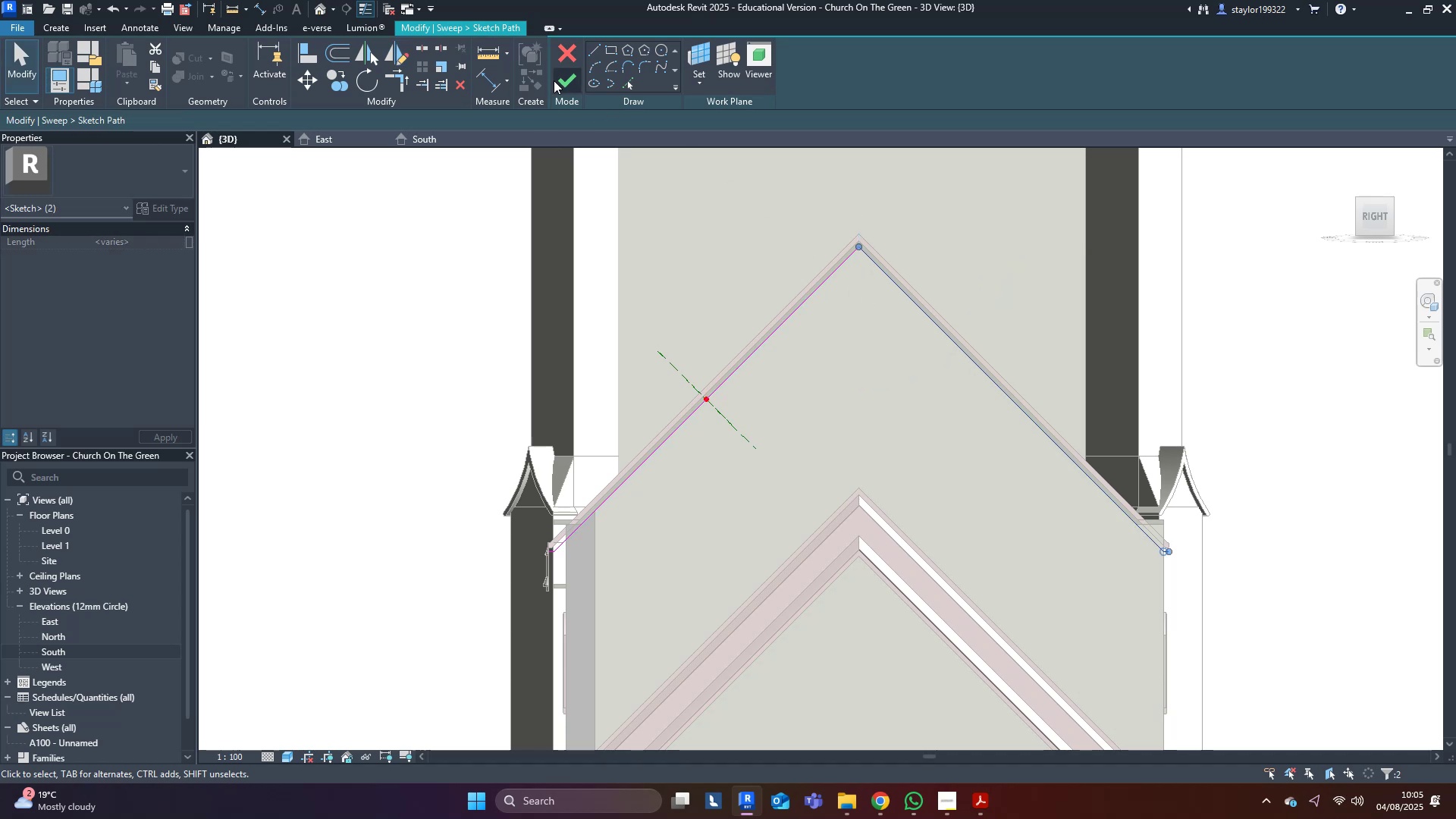 
left_click([554, 80])
 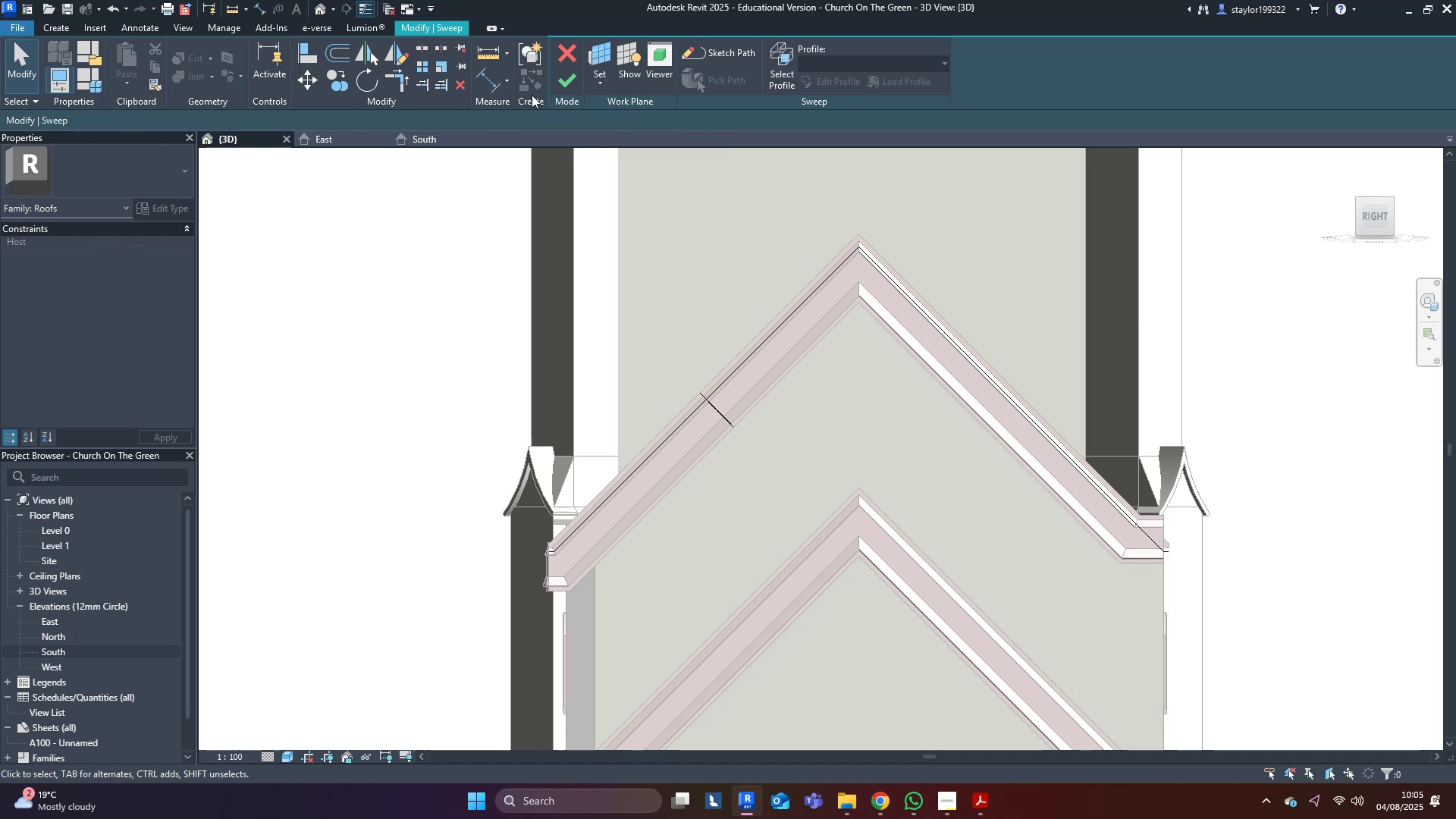 
left_click([563, 71])
 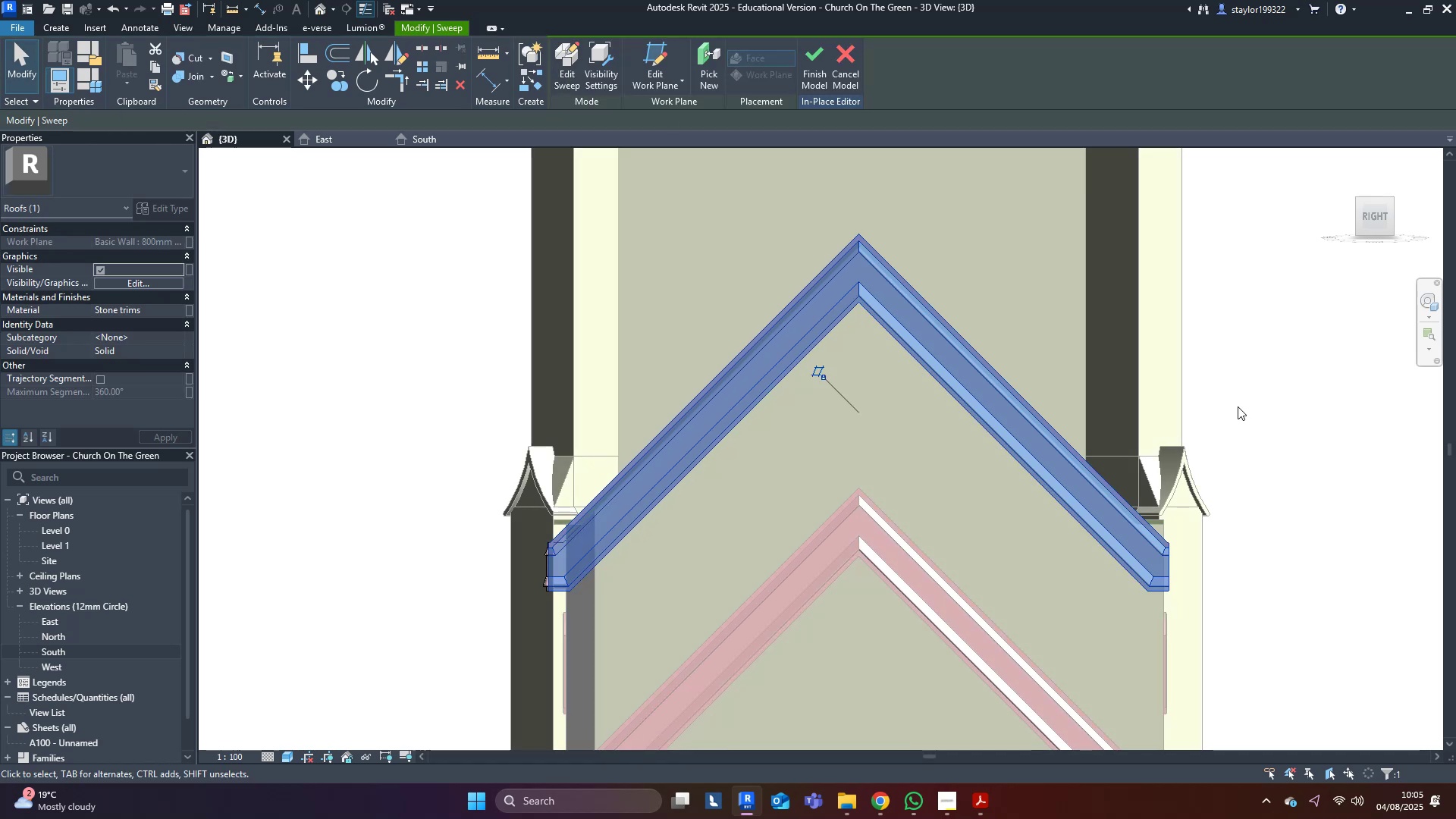 
left_click([1237, 406])
 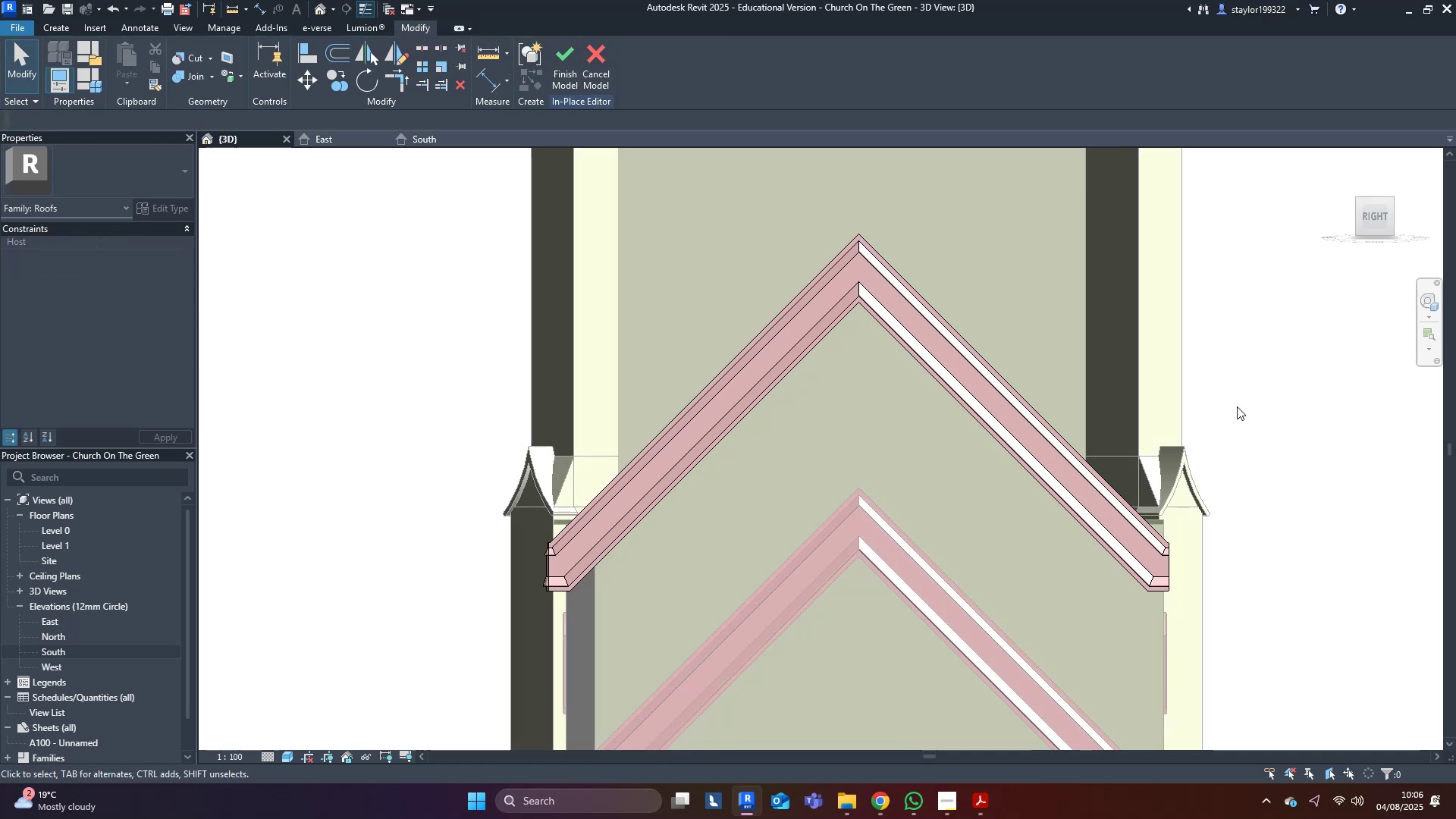 
scroll: coordinate [1177, 582], scroll_direction: up, amount: 6.0
 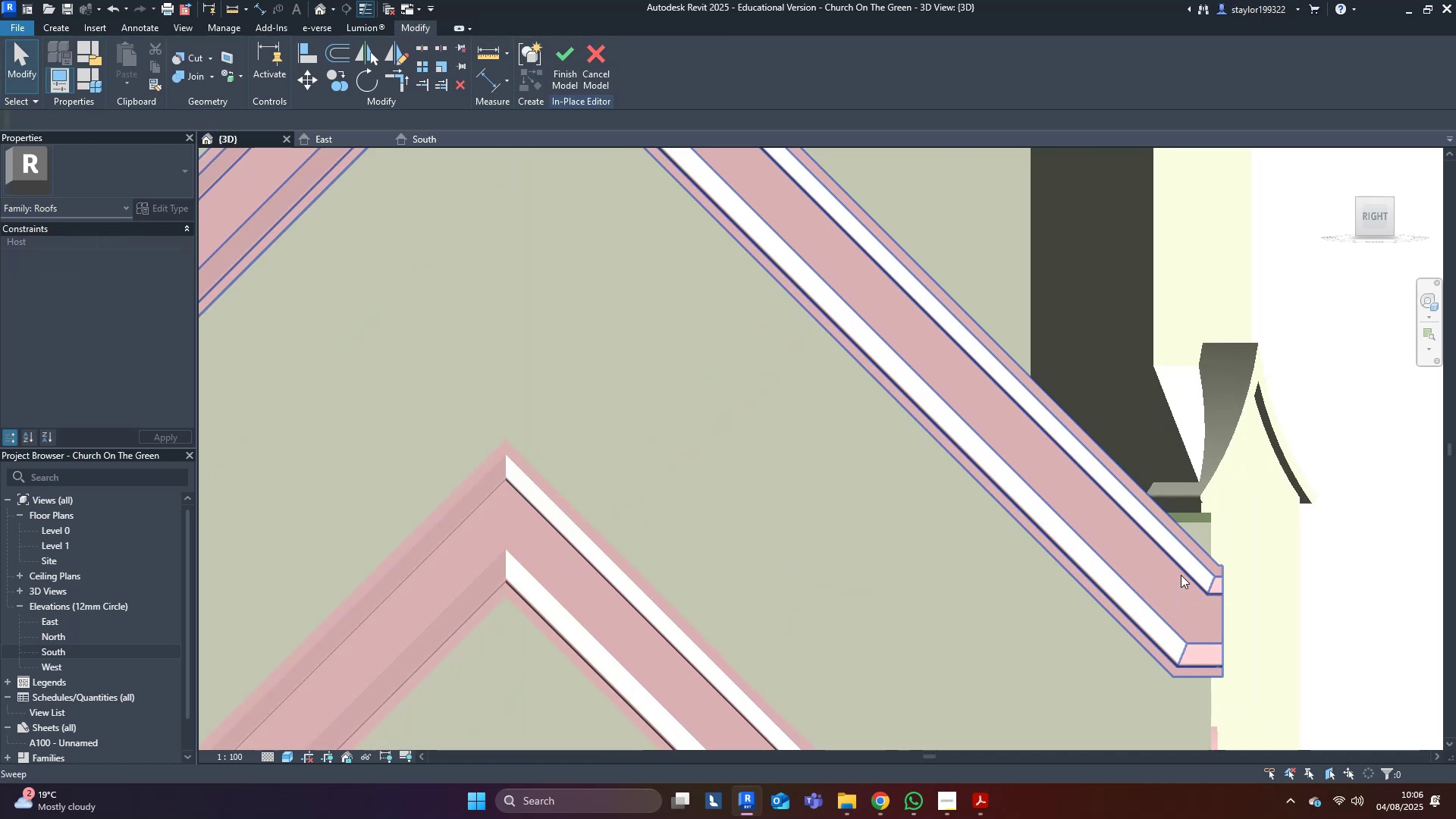 
type(wfsd)
 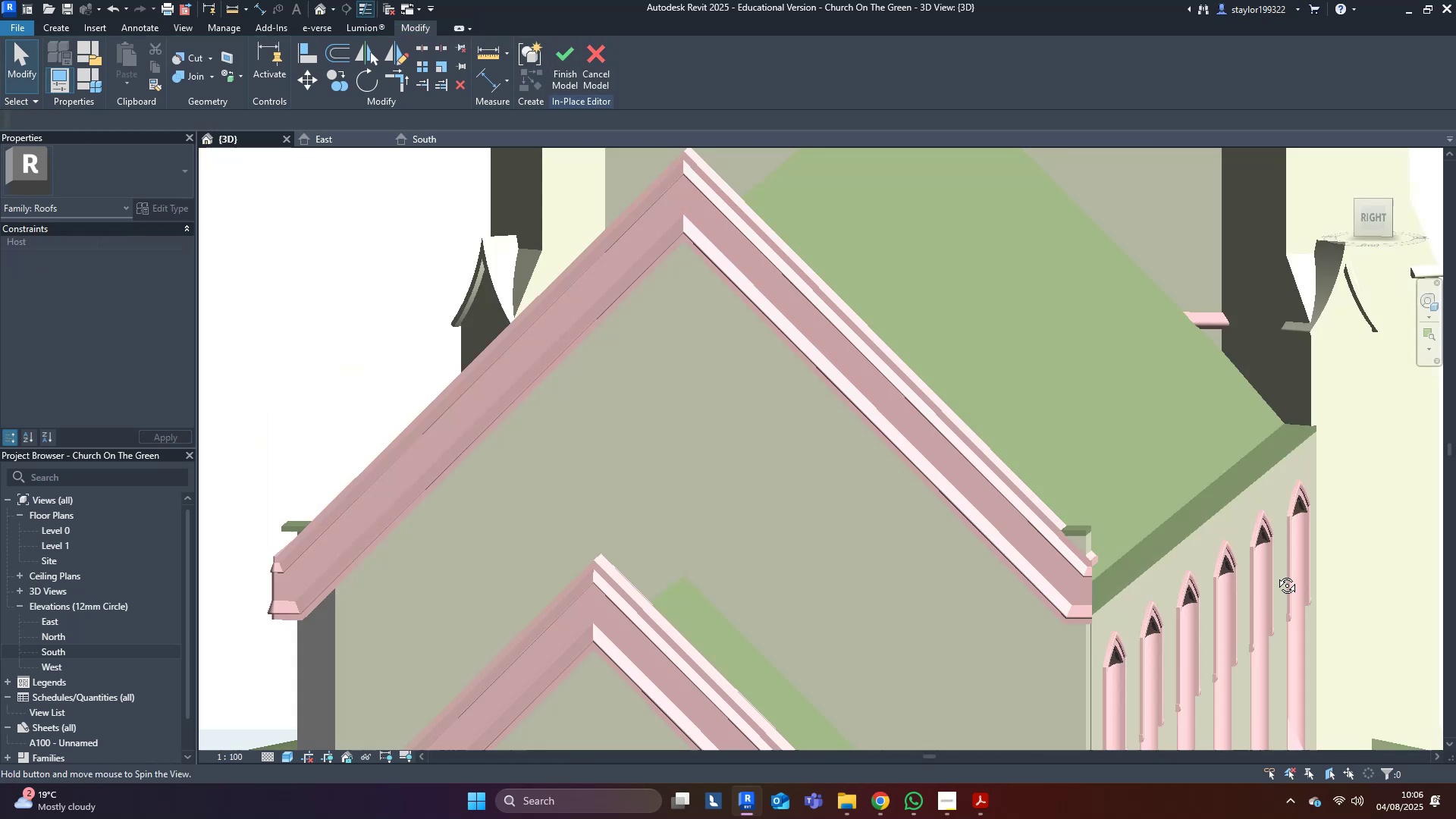 
scroll: coordinate [1167, 715], scroll_direction: down, amount: 4.0
 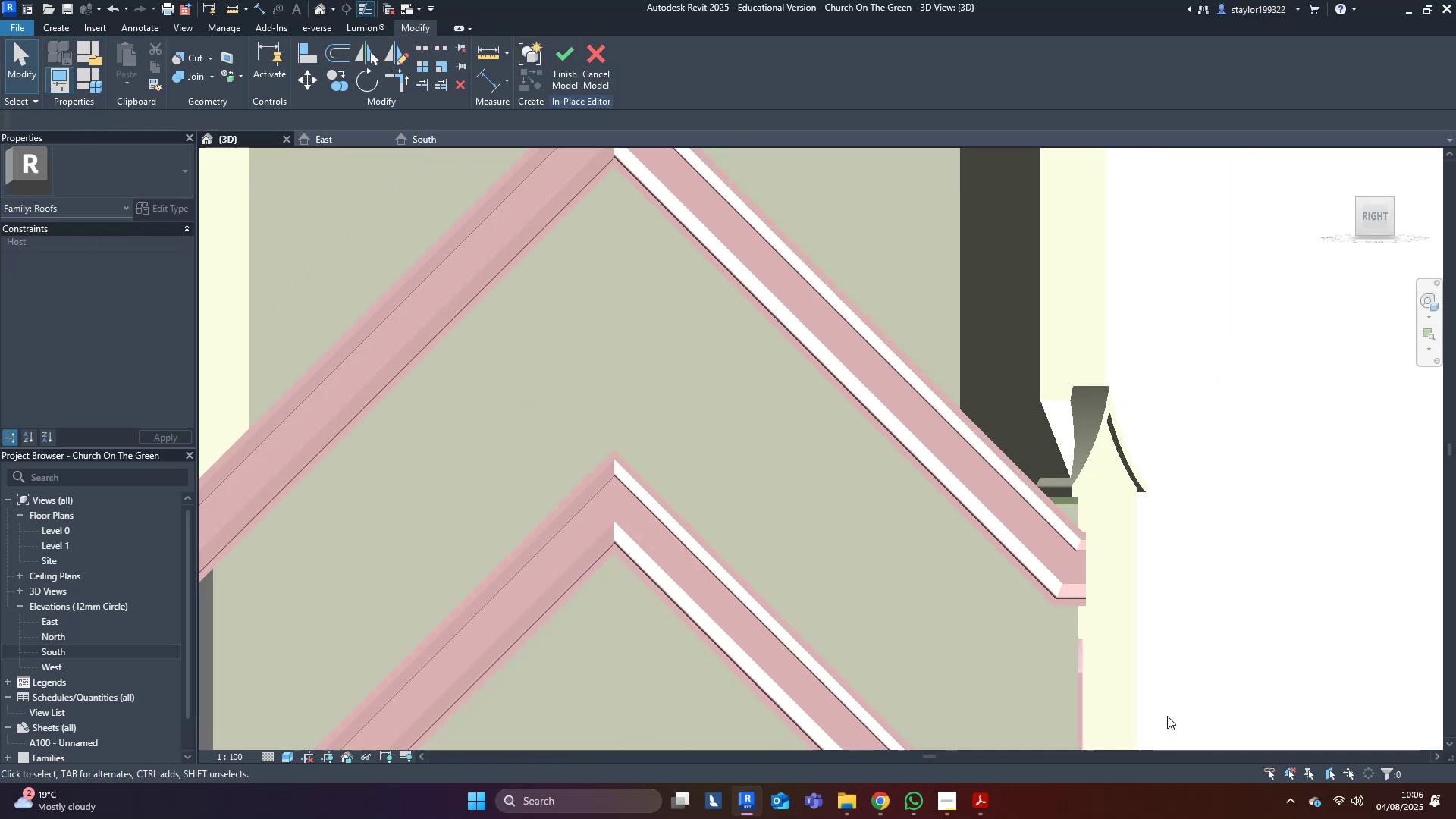 
hold_key(key=ShiftLeft, duration=0.53)
 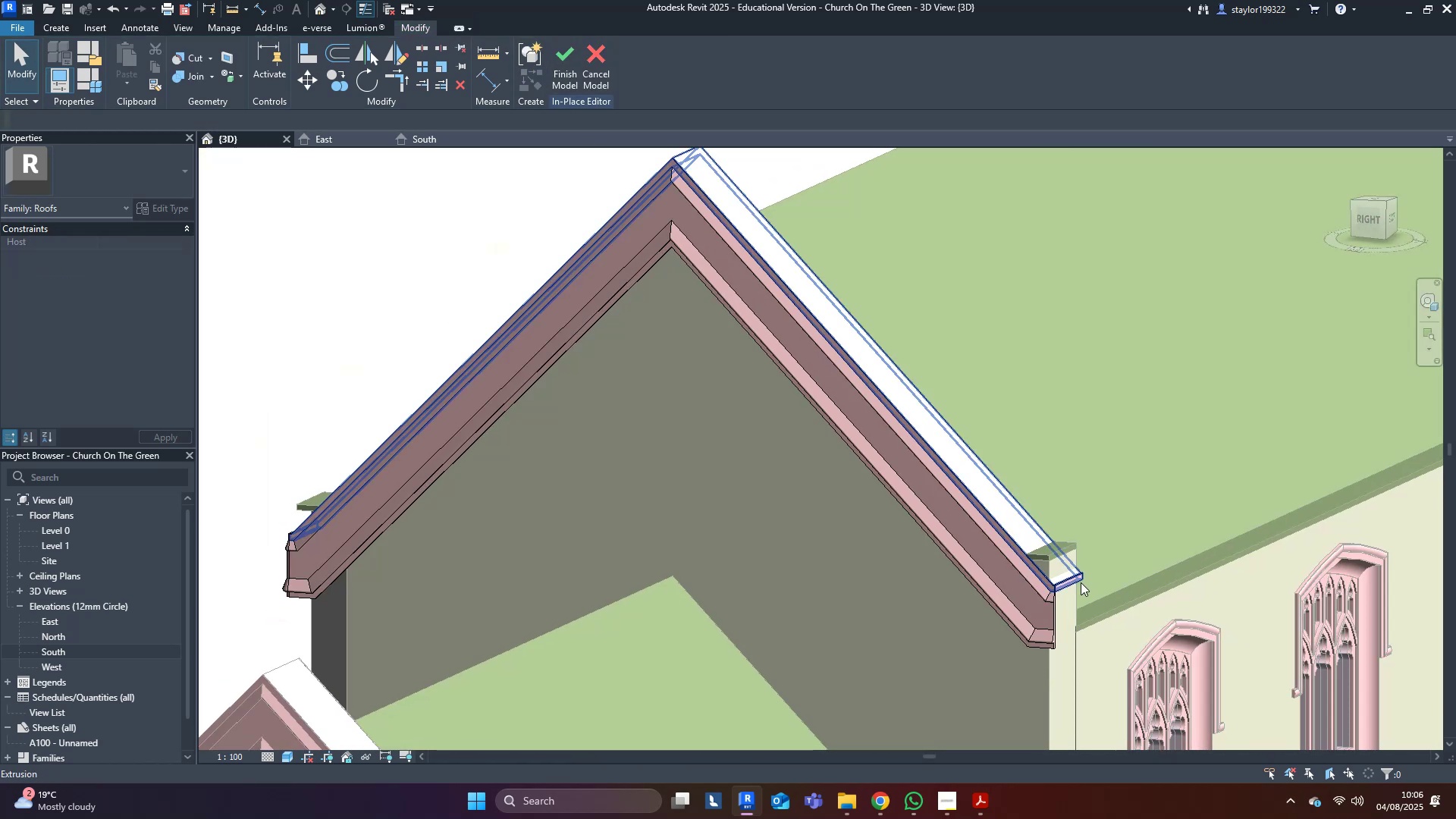 
hold_key(key=ShiftLeft, duration=1.09)
 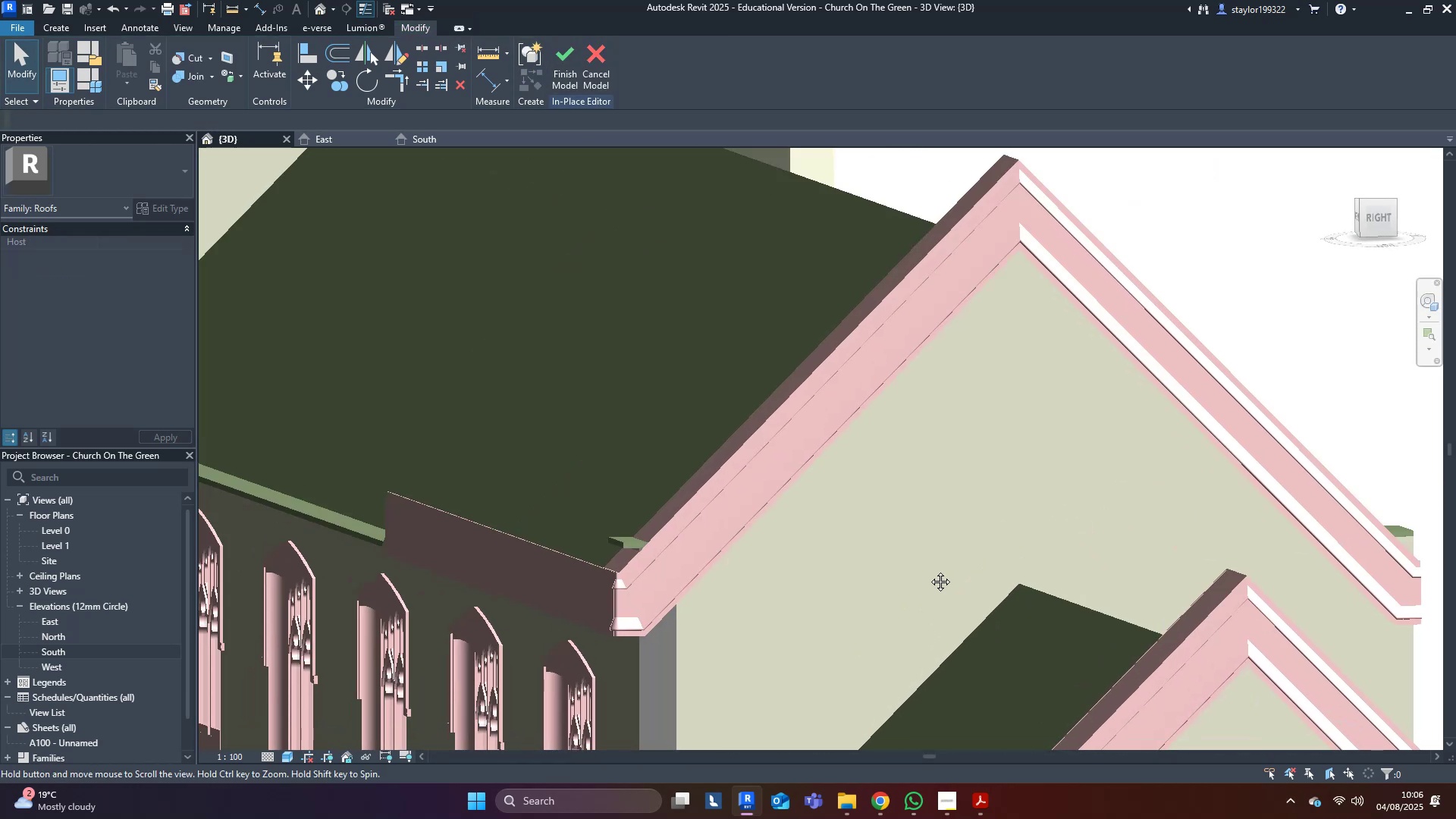 
scroll: coordinate [240, 450], scroll_direction: up, amount: 1.0
 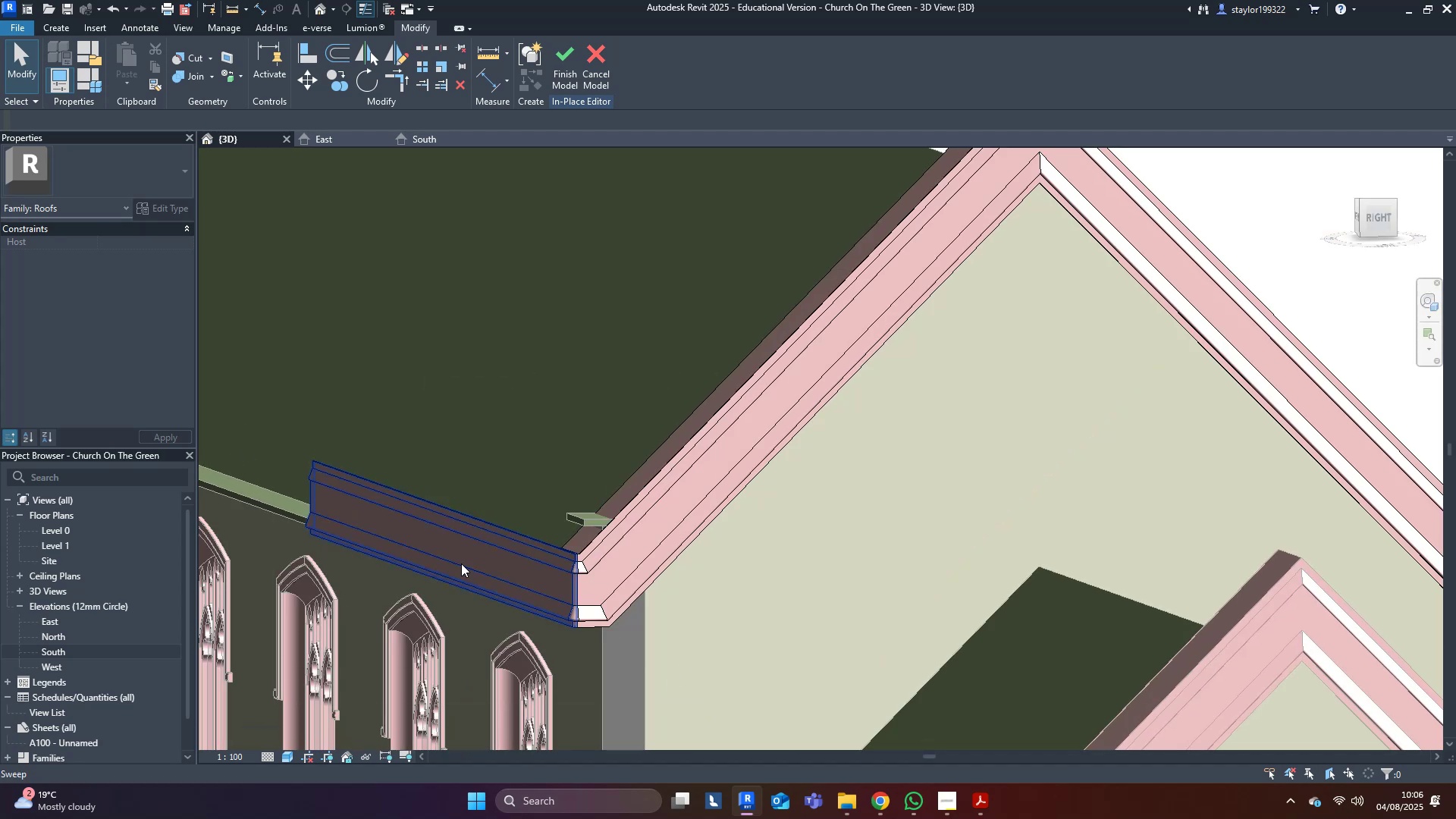 
scroll: coordinate [939, 554], scroll_direction: down, amount: 4.0
 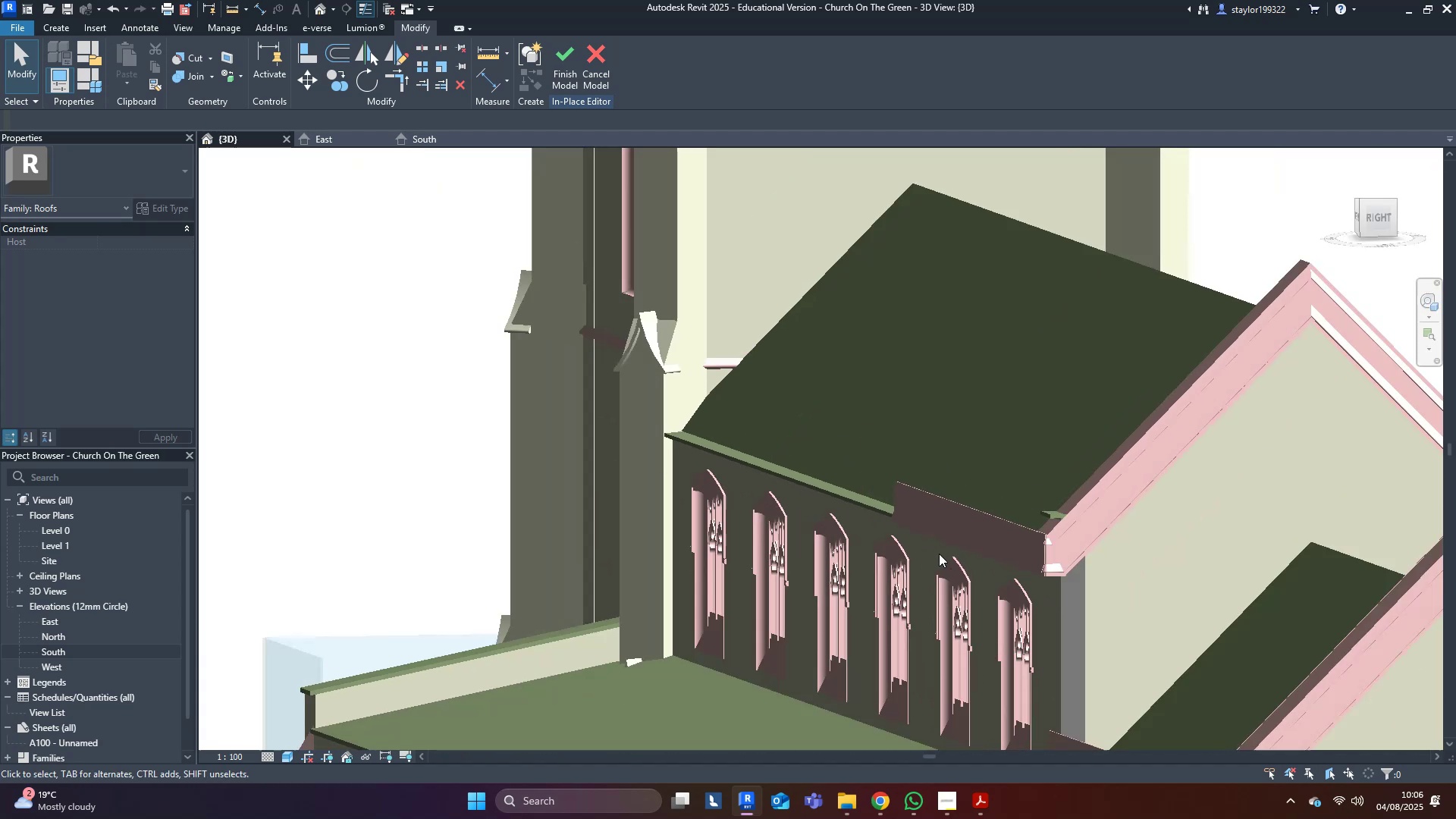 
hold_key(key=ShiftLeft, duration=0.42)
 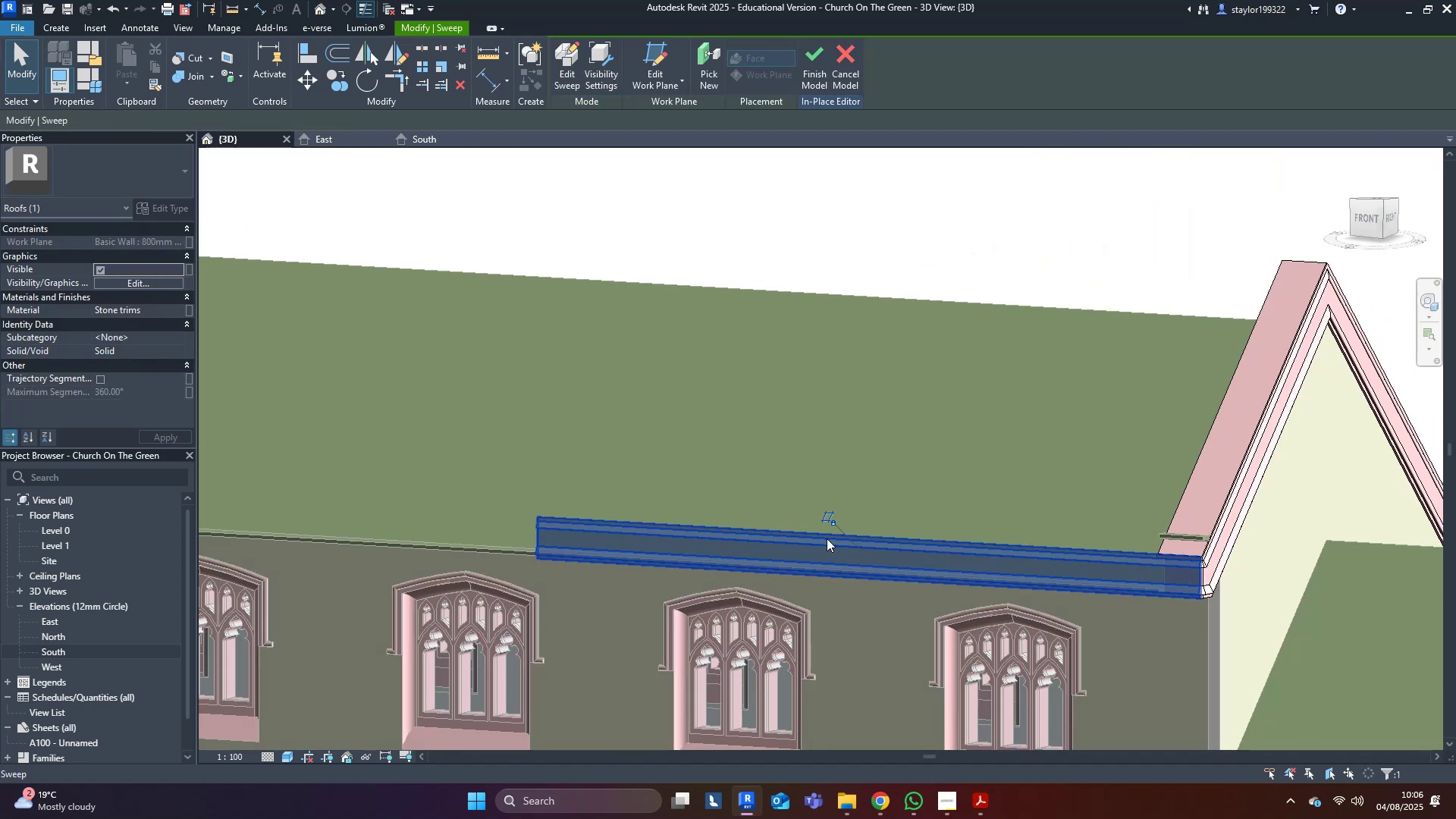 
double_click([827, 538])
 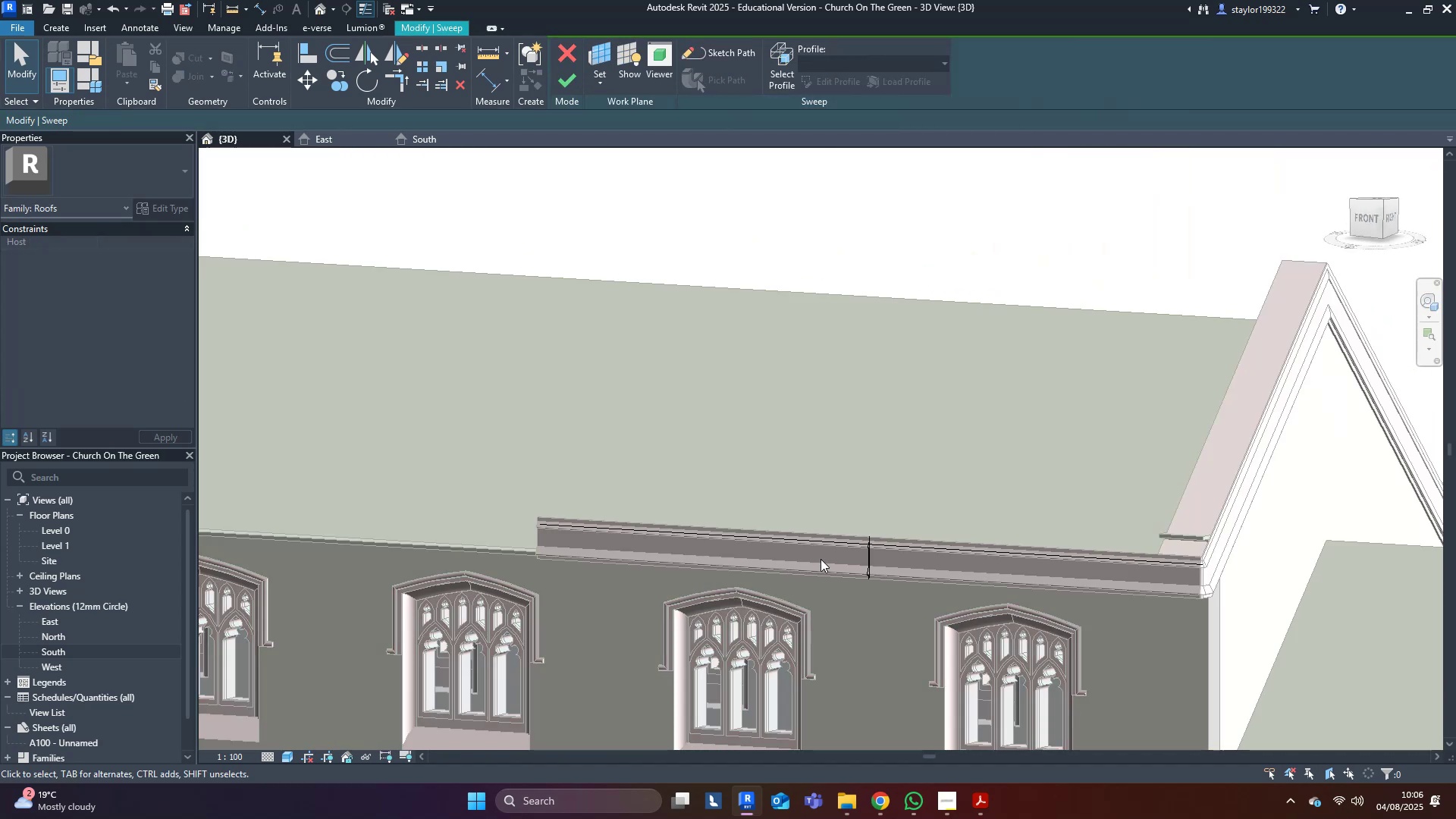 
triple_click([821, 544])
 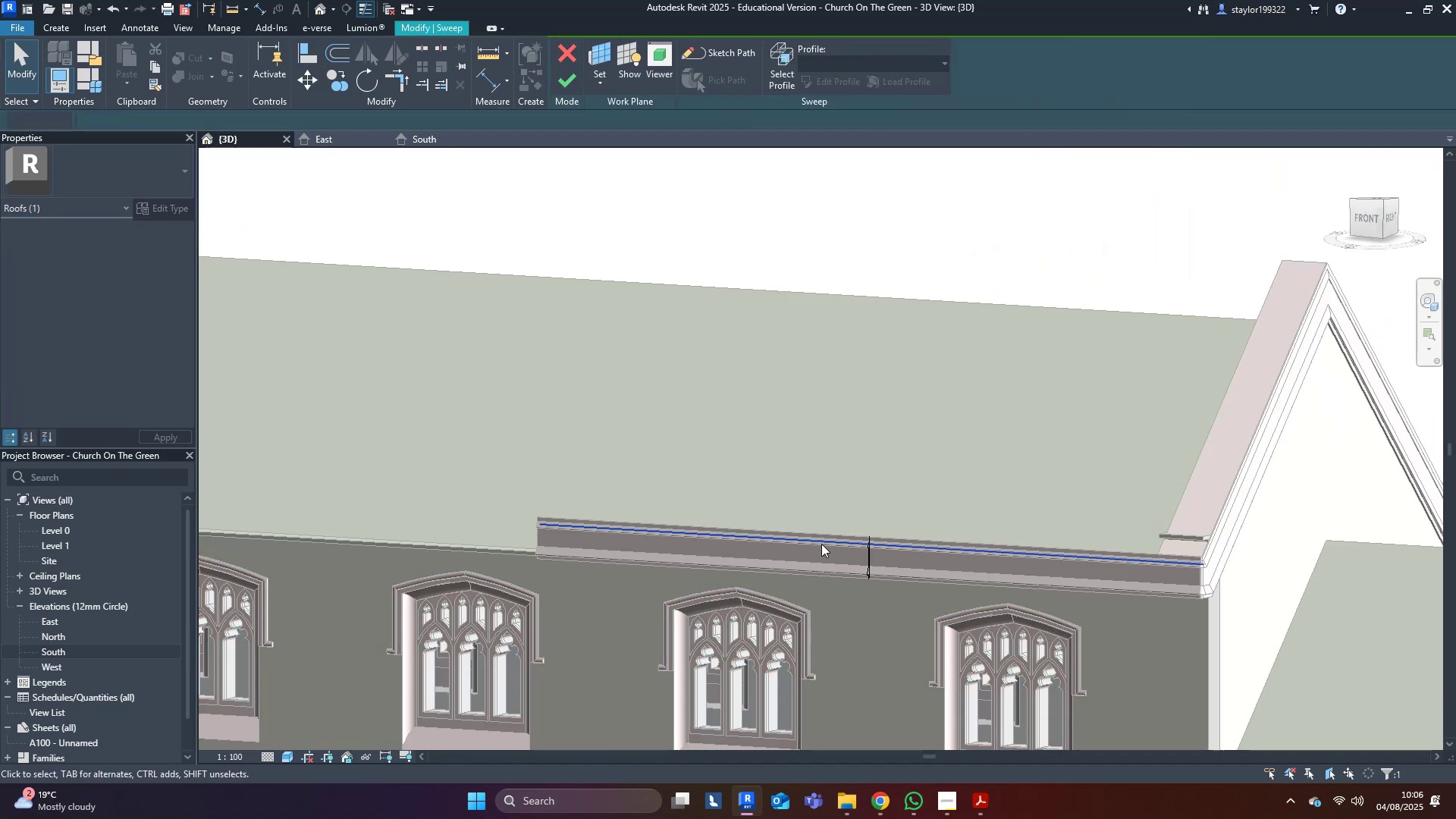 
triple_click([821, 544])
 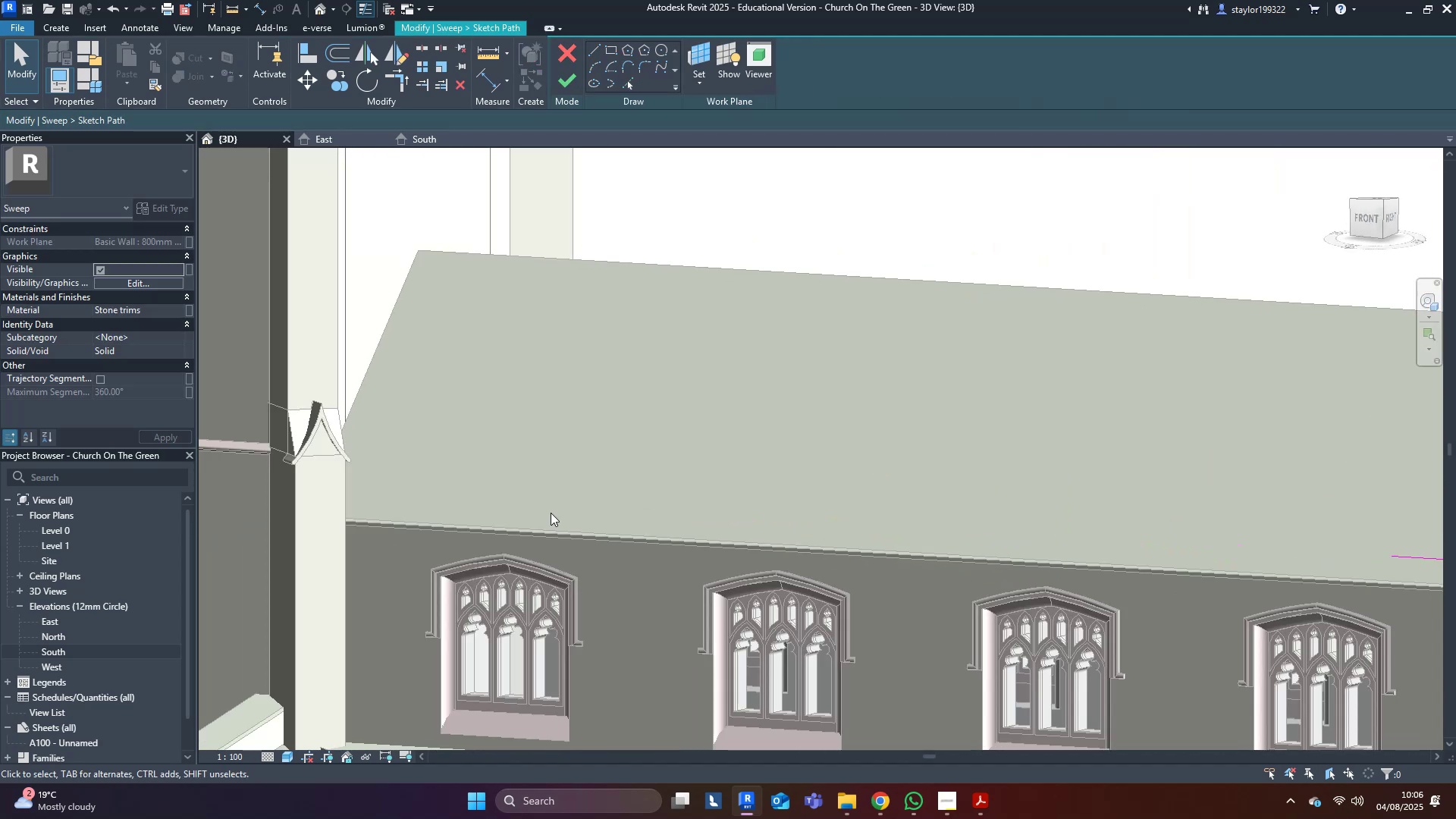 
type(al)
 